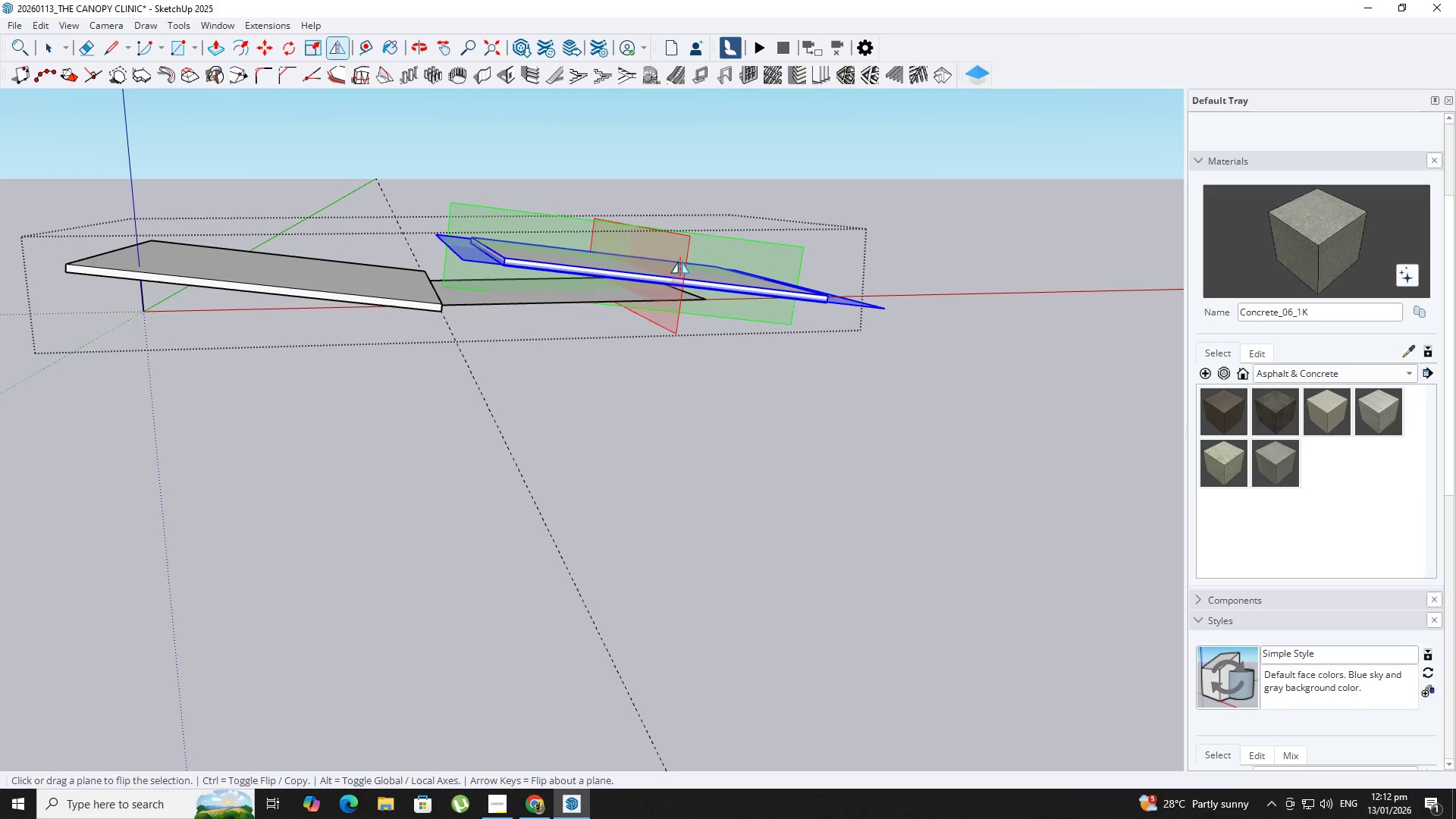 
triple_click([680, 261])
 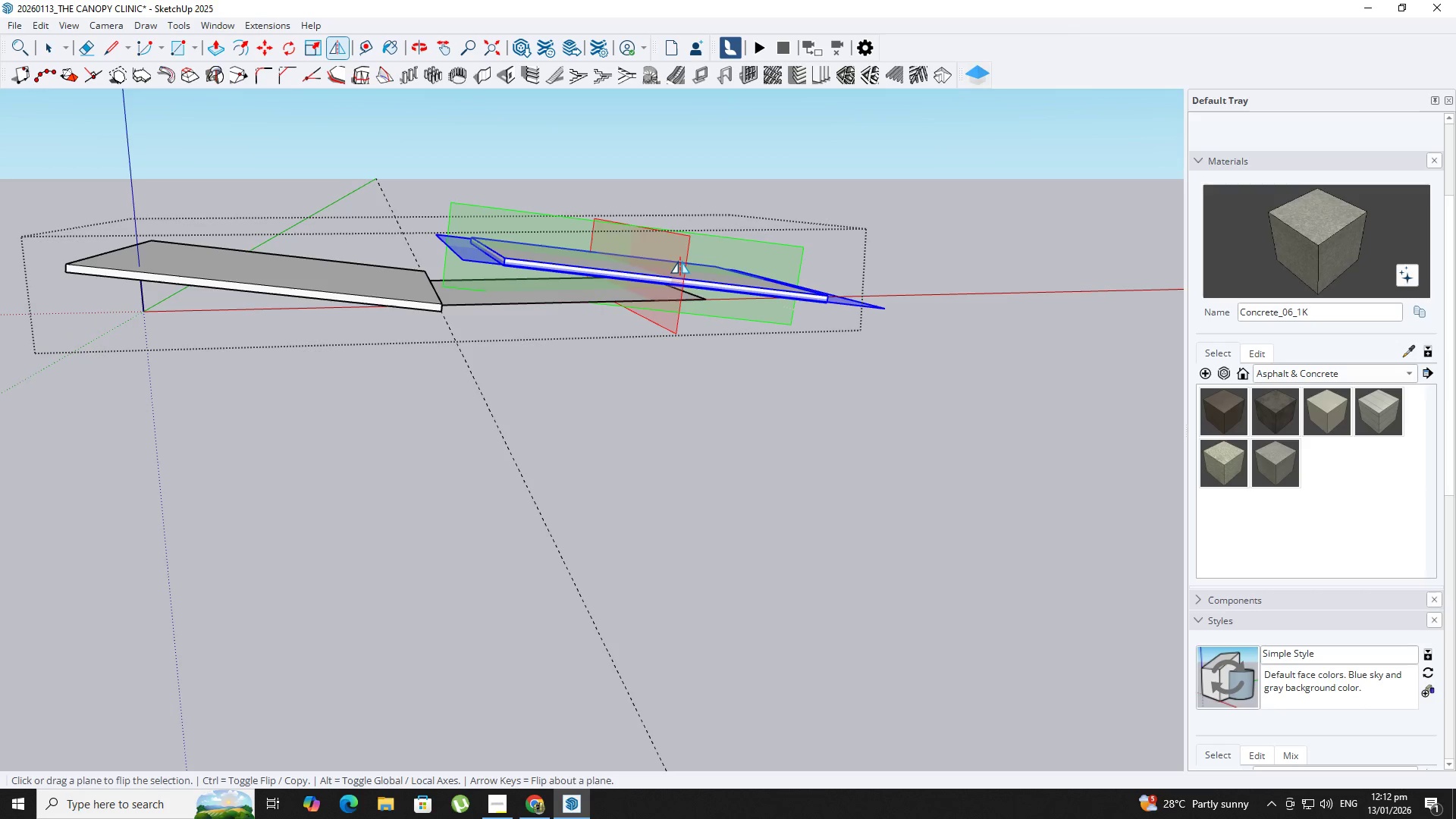 
triple_click([680, 261])
 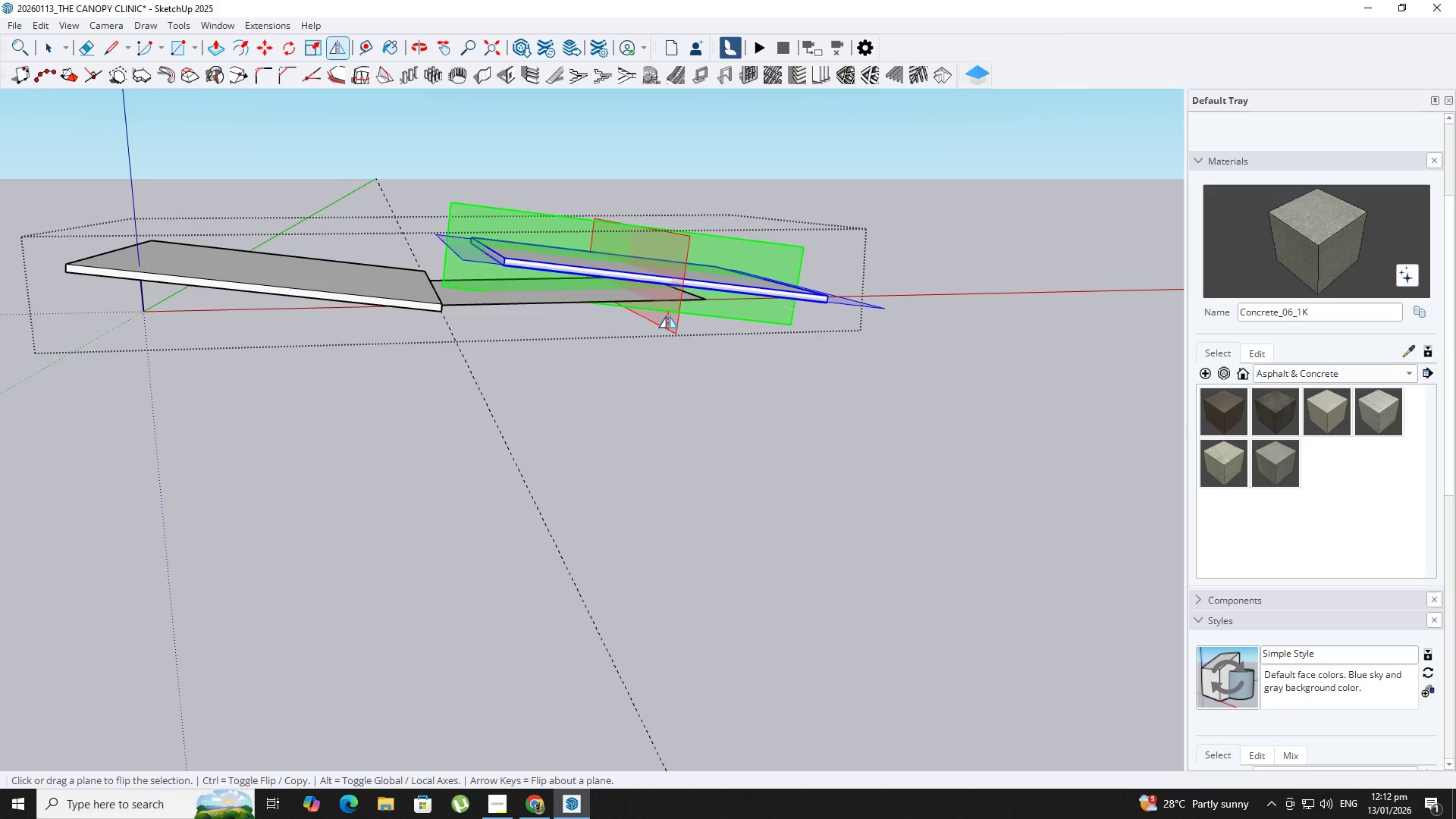 
left_click([670, 324])
 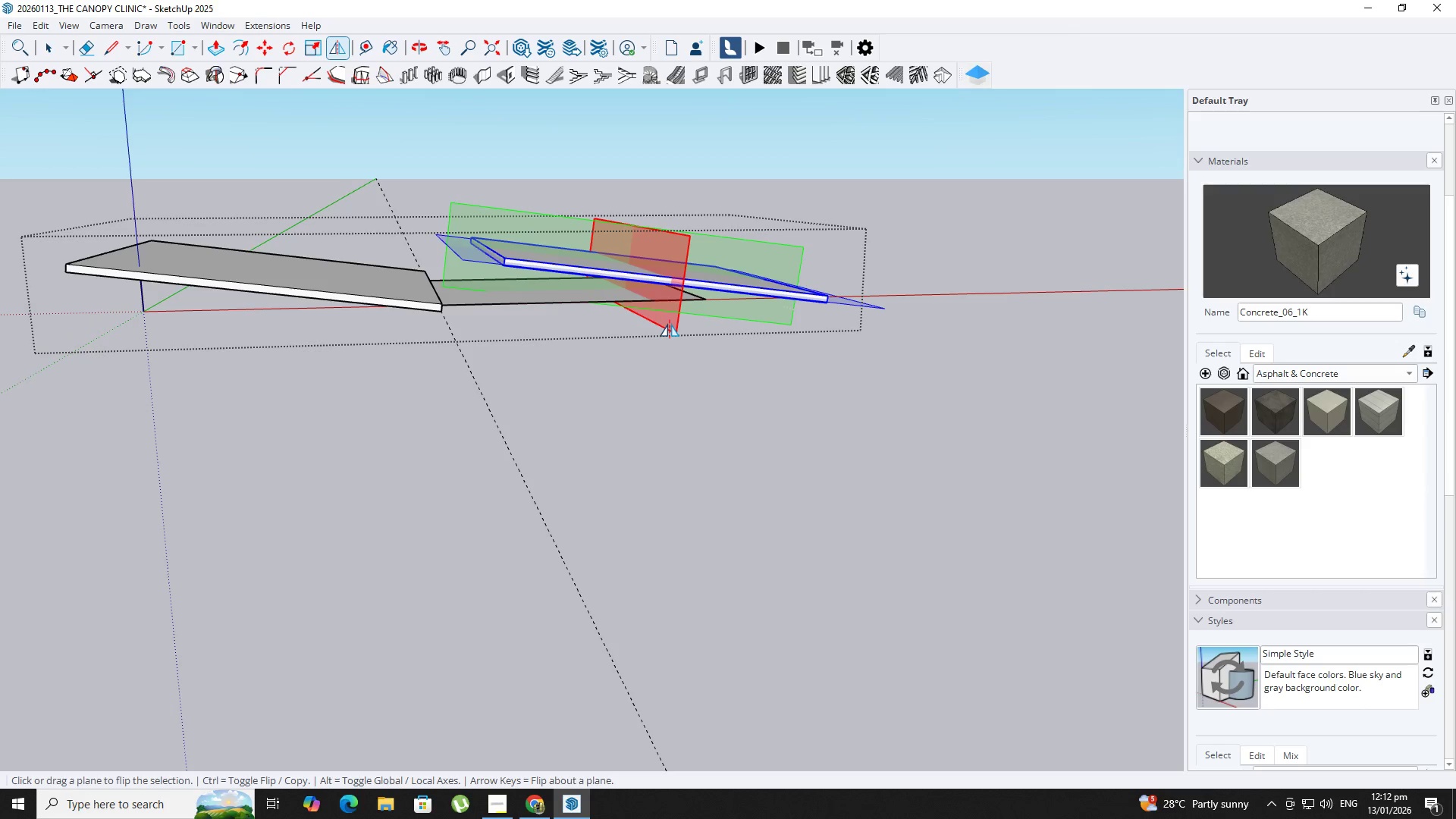 
left_click([670, 324])
 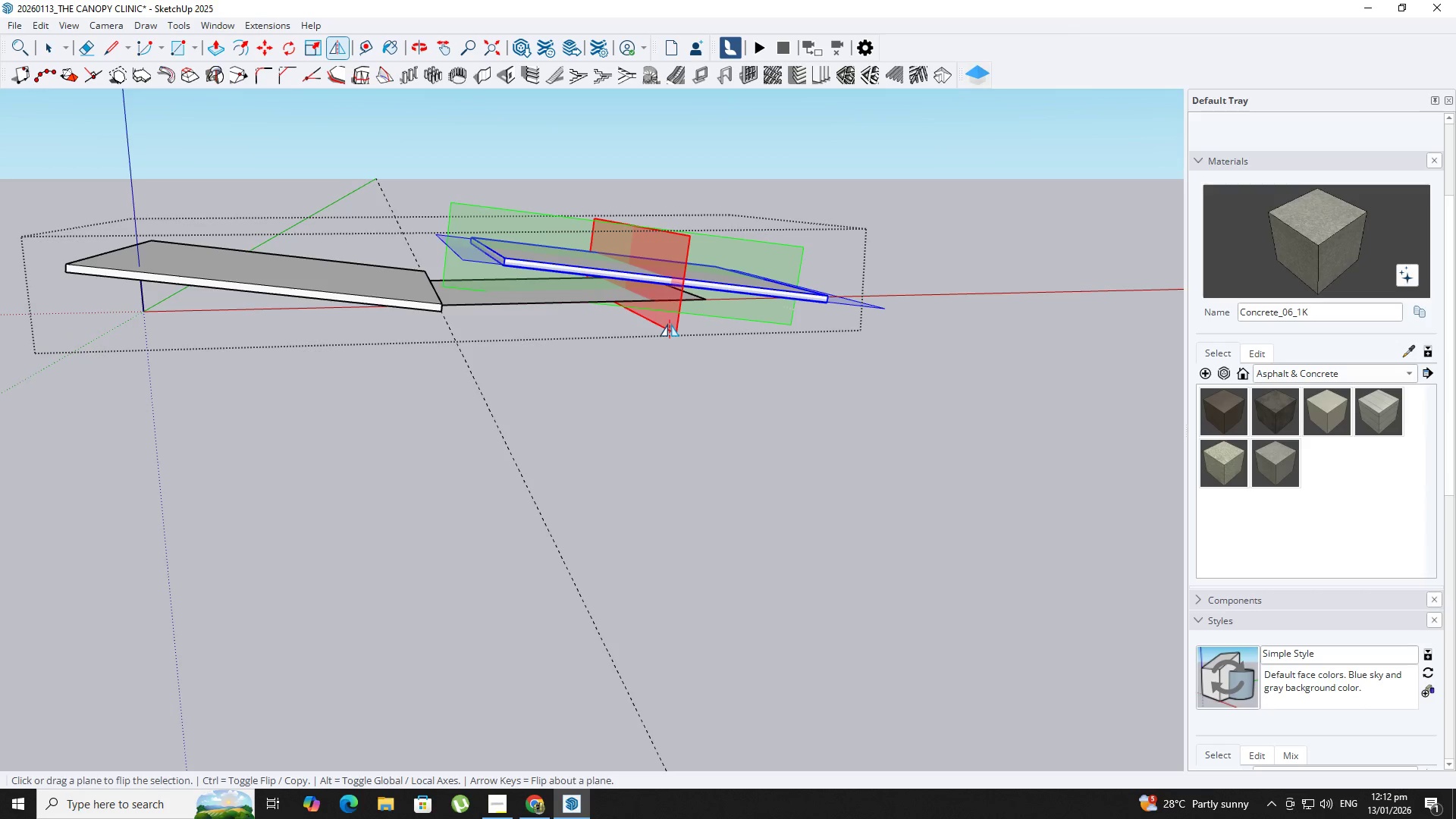 
left_click([670, 324])
 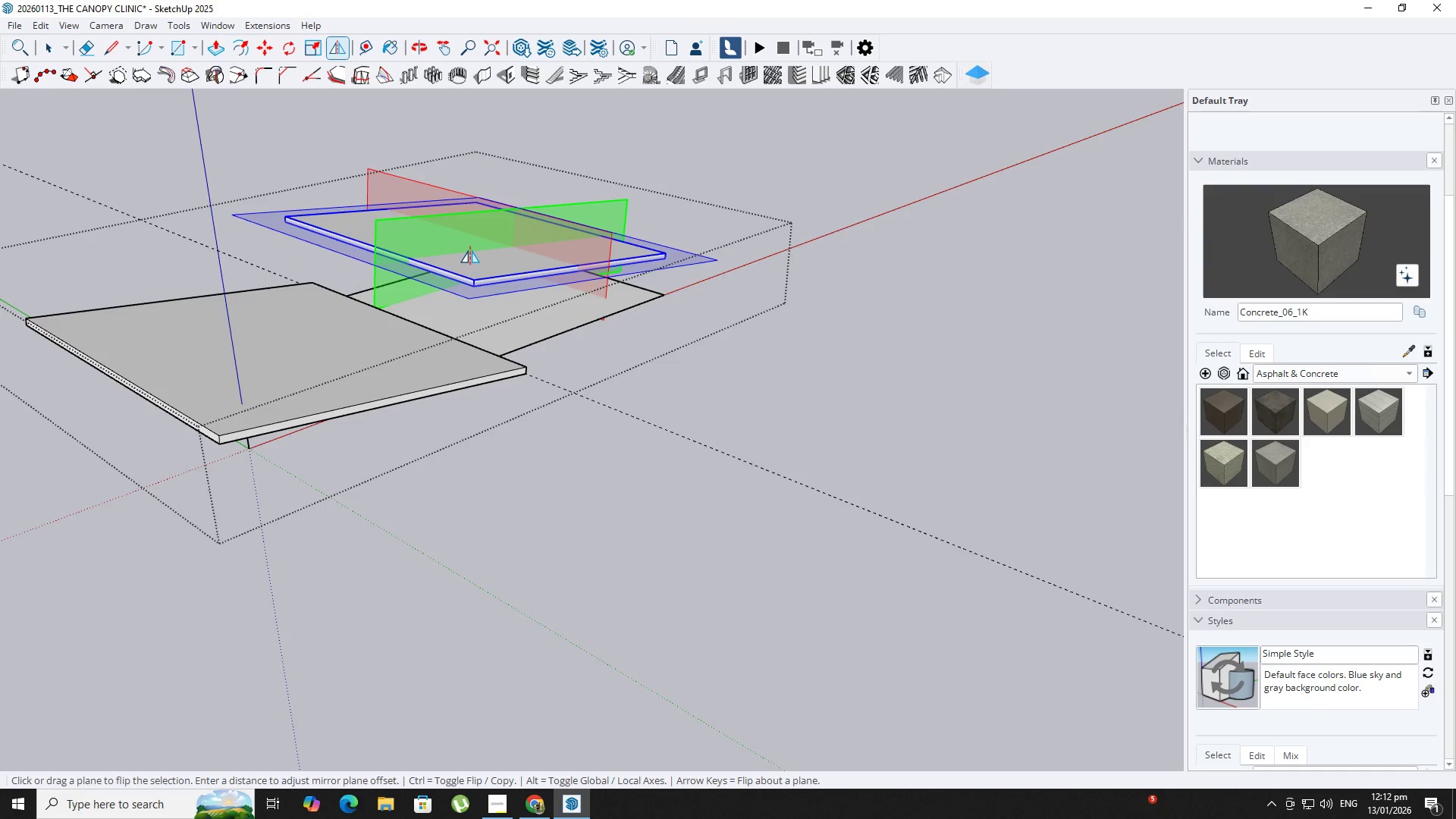 
left_click([593, 237])
 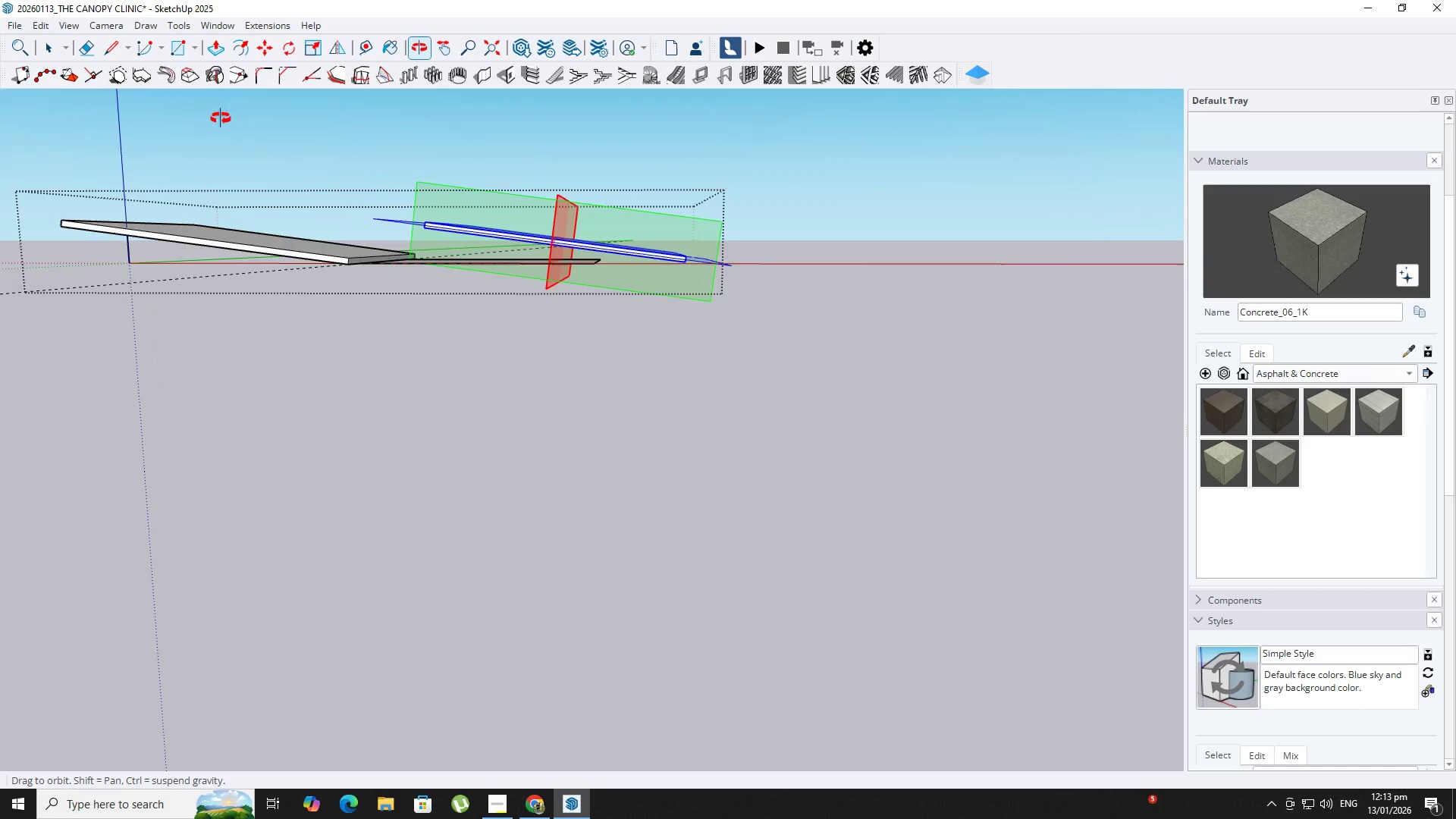 
key(Control+Z)
 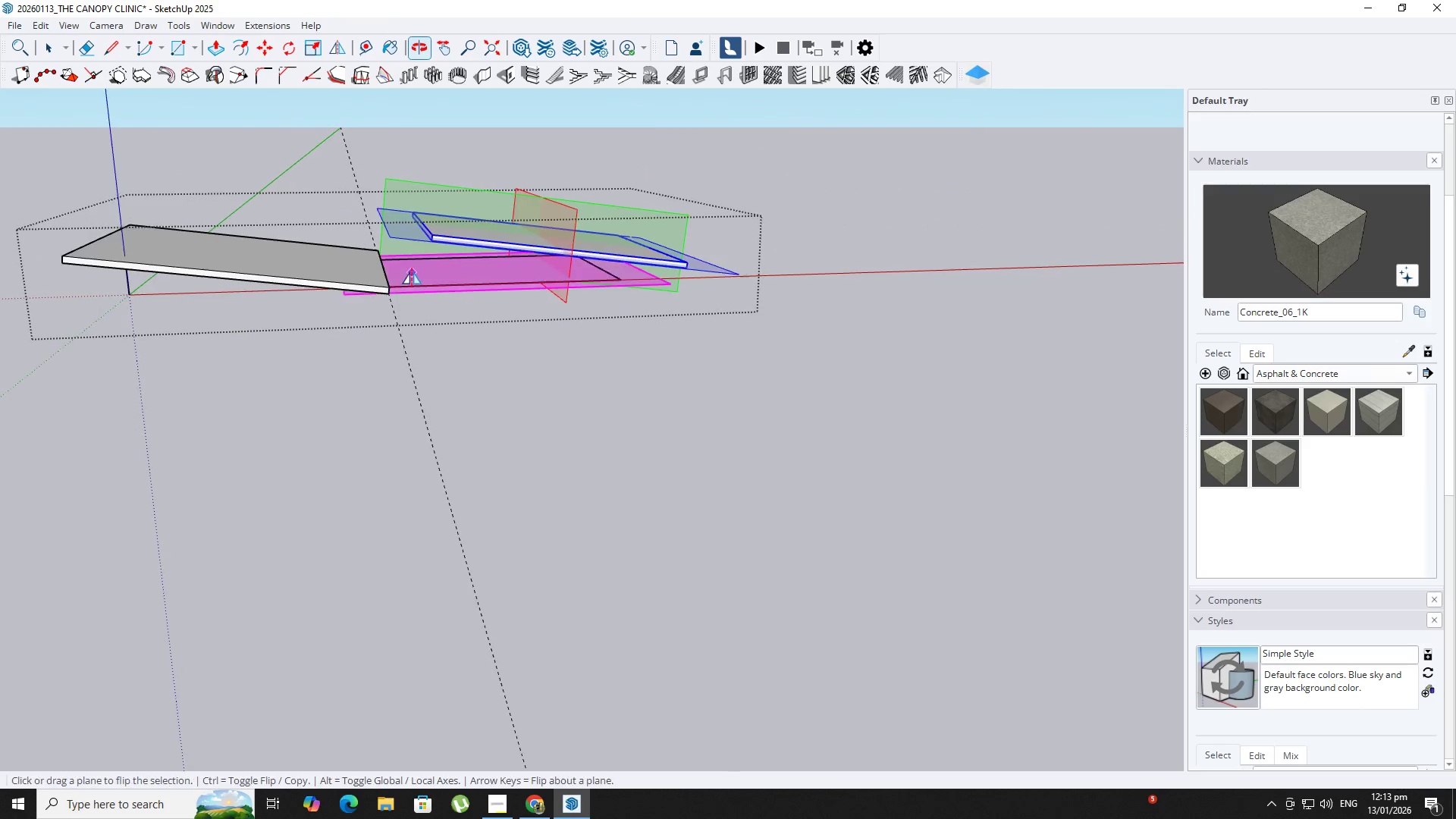 
key(Space)
 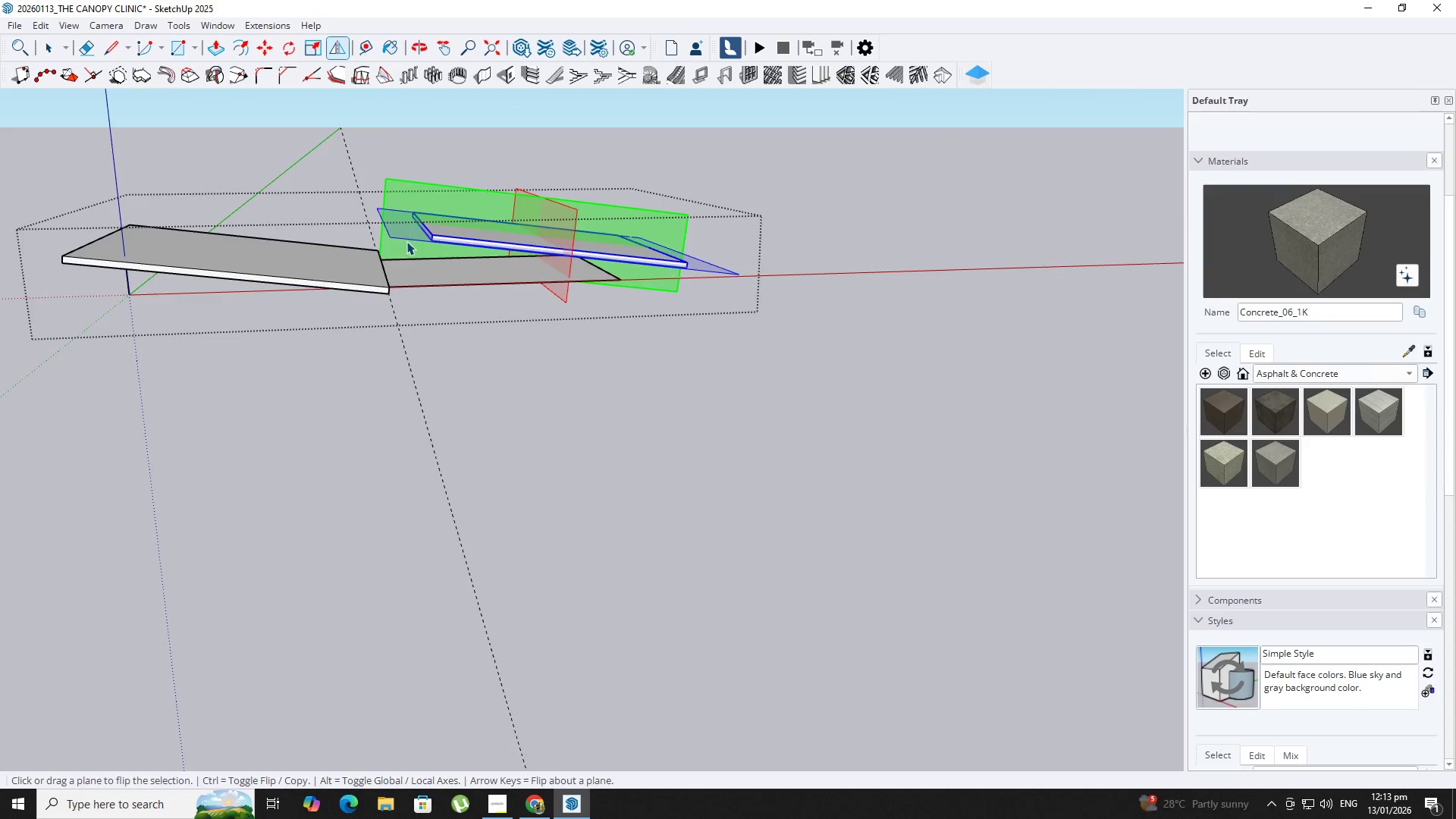 
scroll: coordinate [416, 229], scroll_direction: up, amount: 2.0
 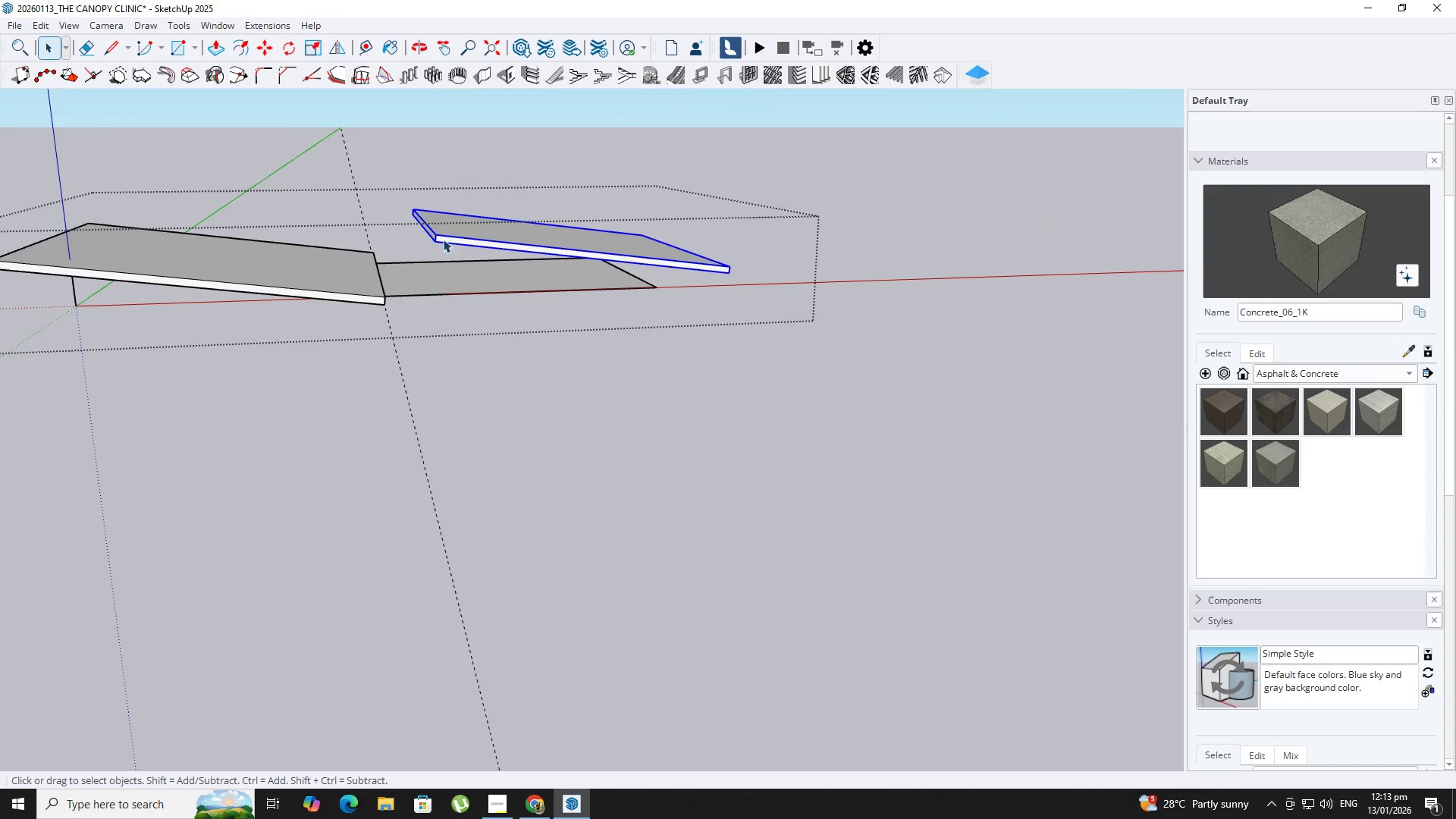 
key(Delete)
 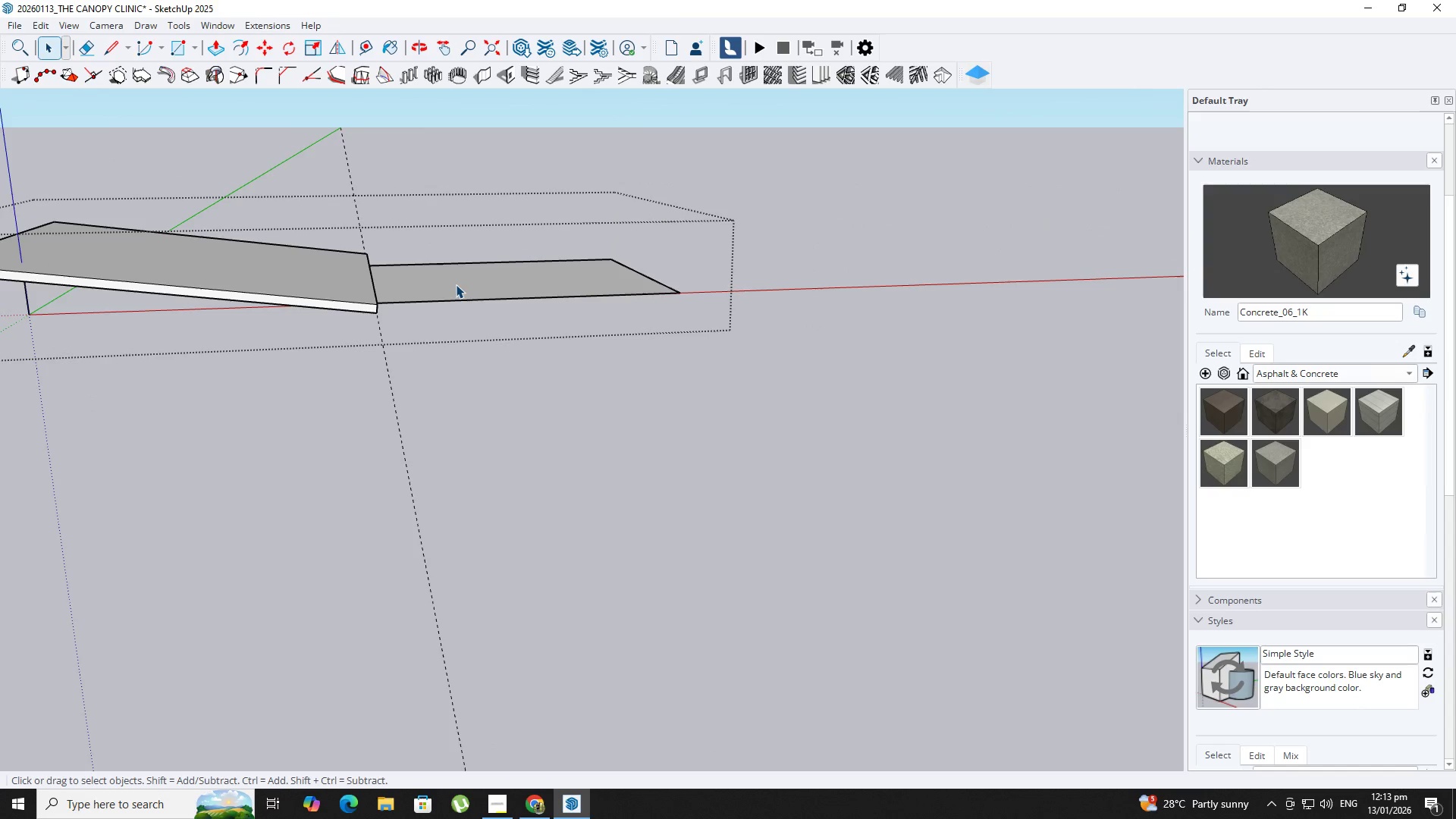 
scroll: coordinate [447, 239], scroll_direction: up, amount: 1.0
 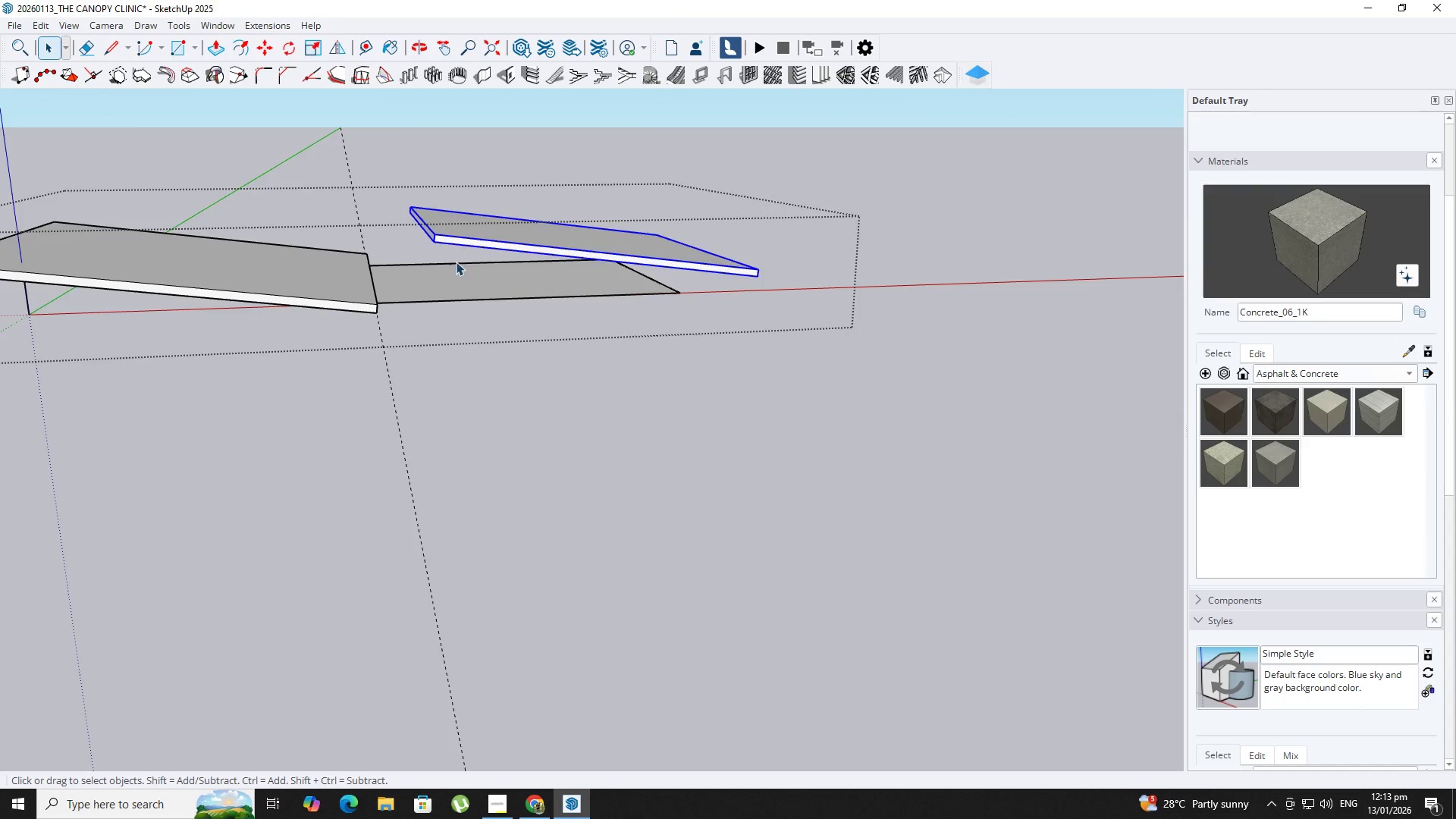 
left_click([456, 284])
 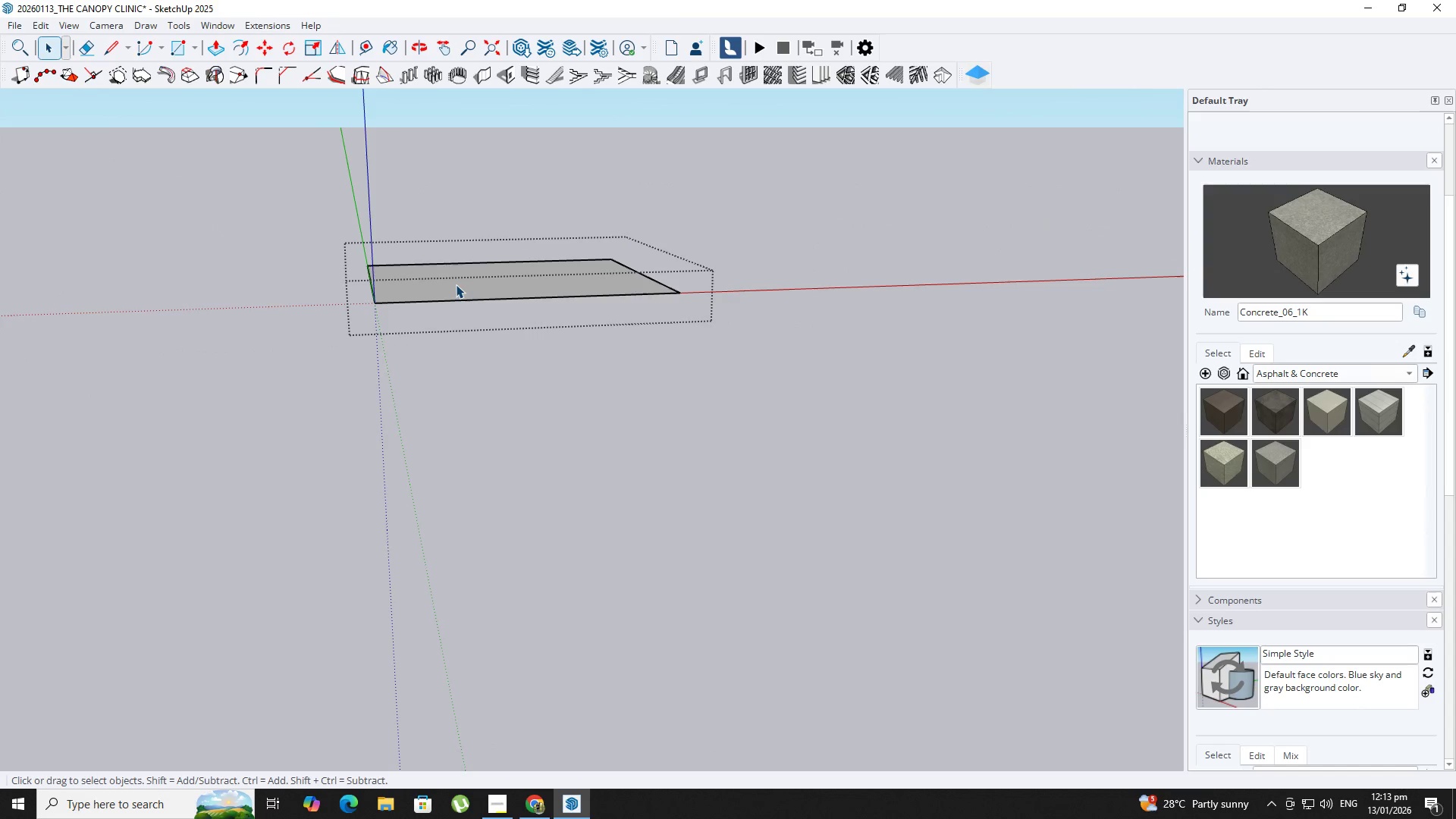 
triple_click([455, 284])
 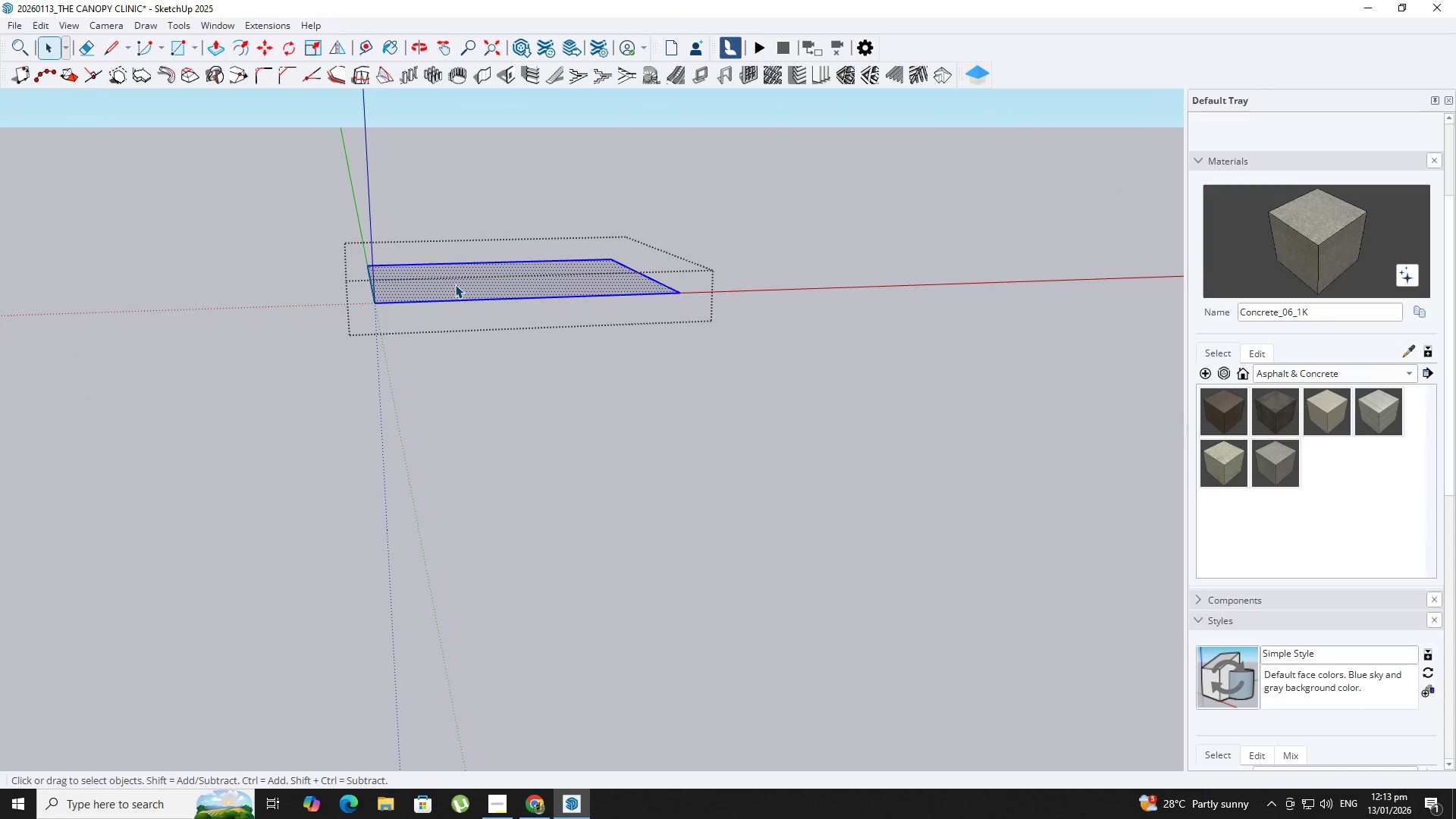 
triple_click([455, 284])
 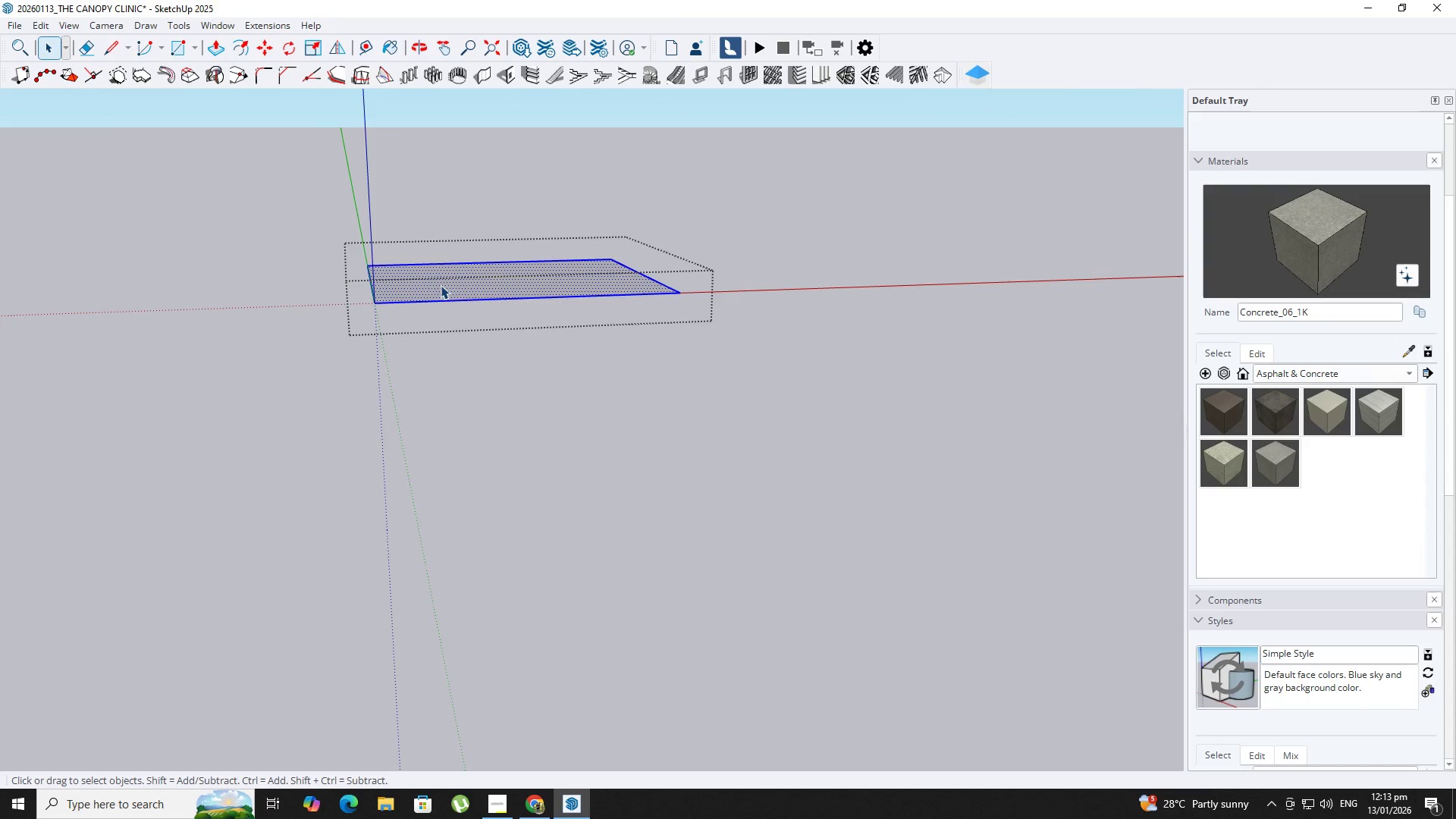 
key(P)
 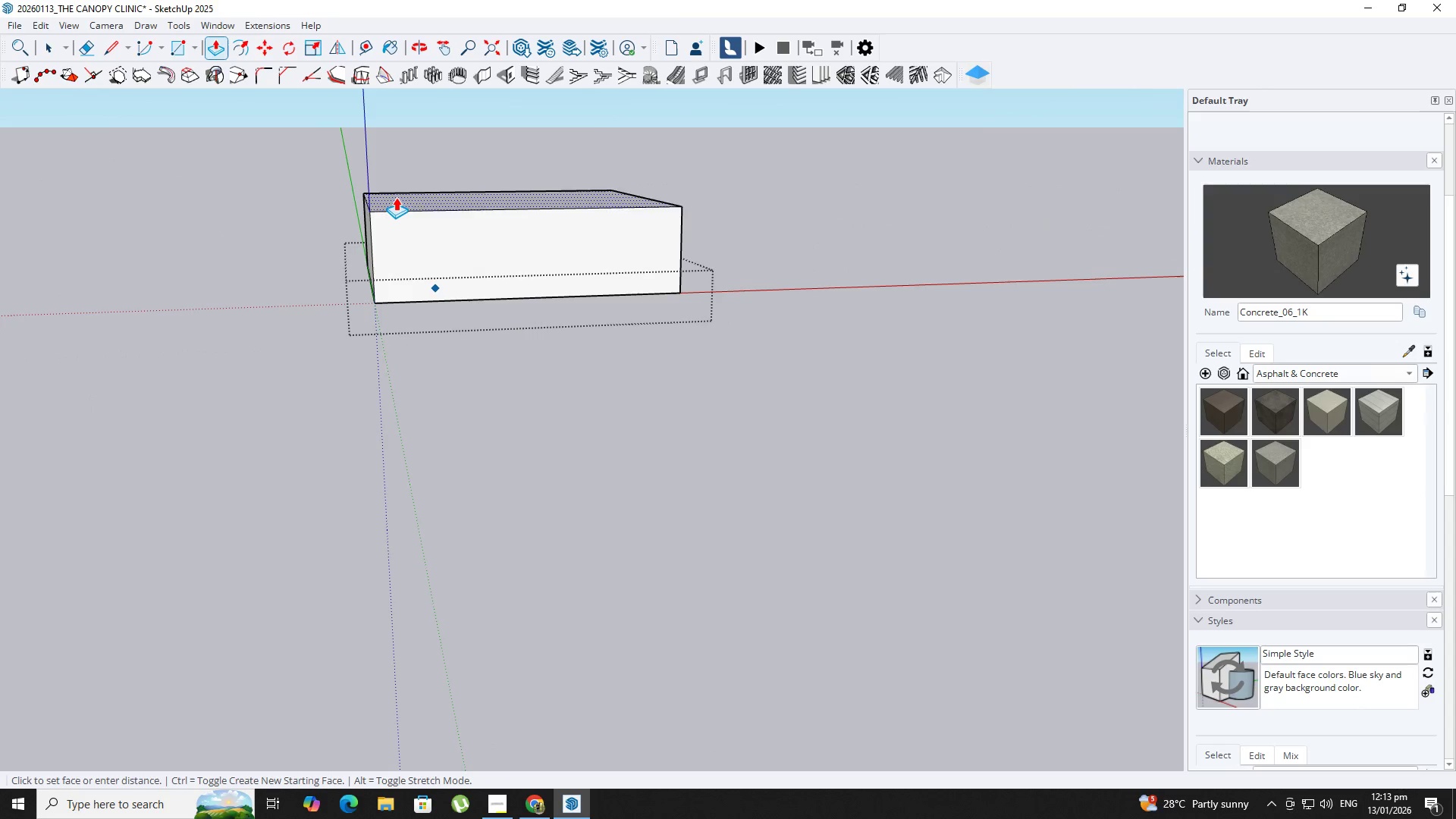 
key(NumpadDecimal)
 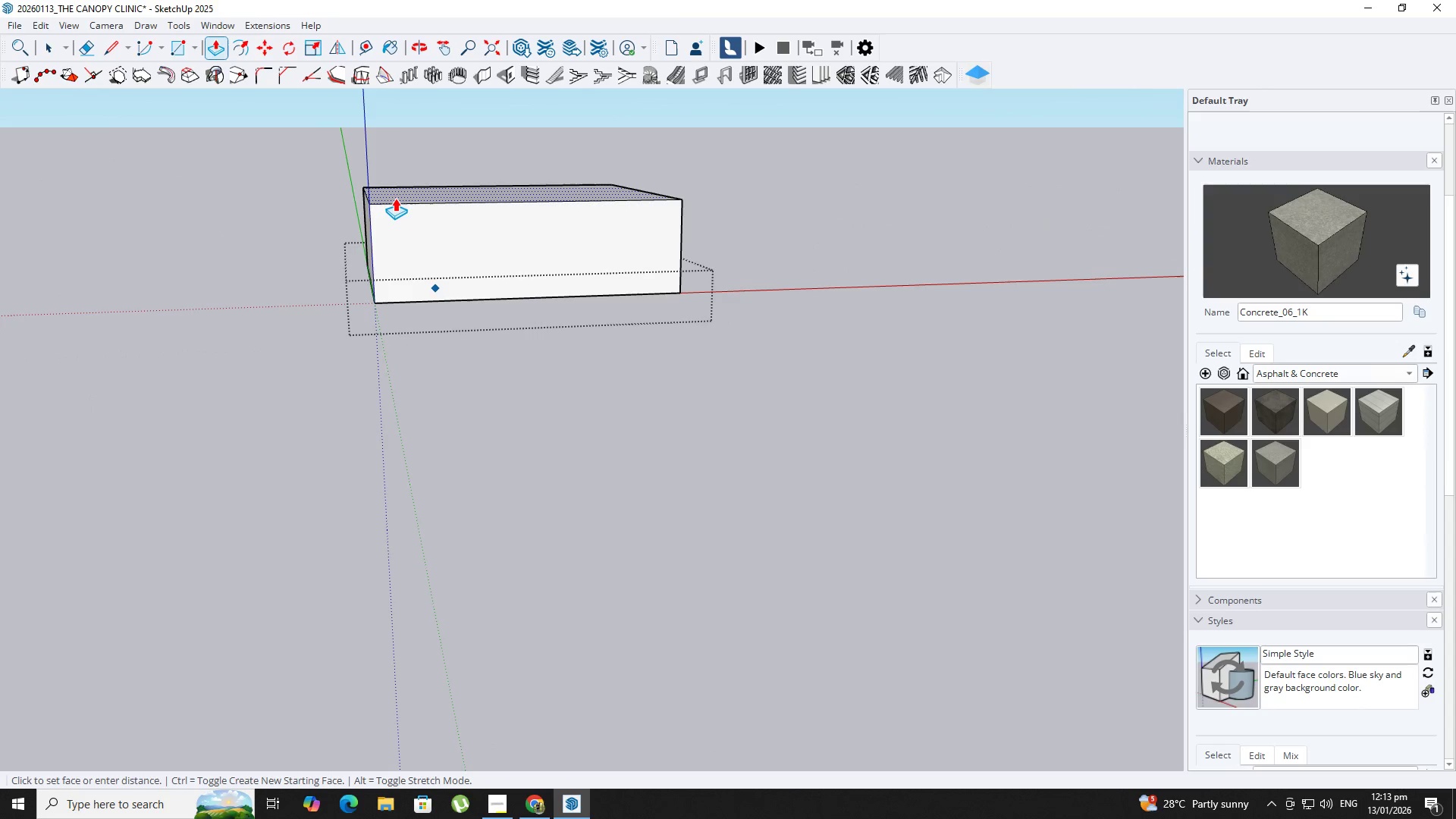 
key(Numpad2)
 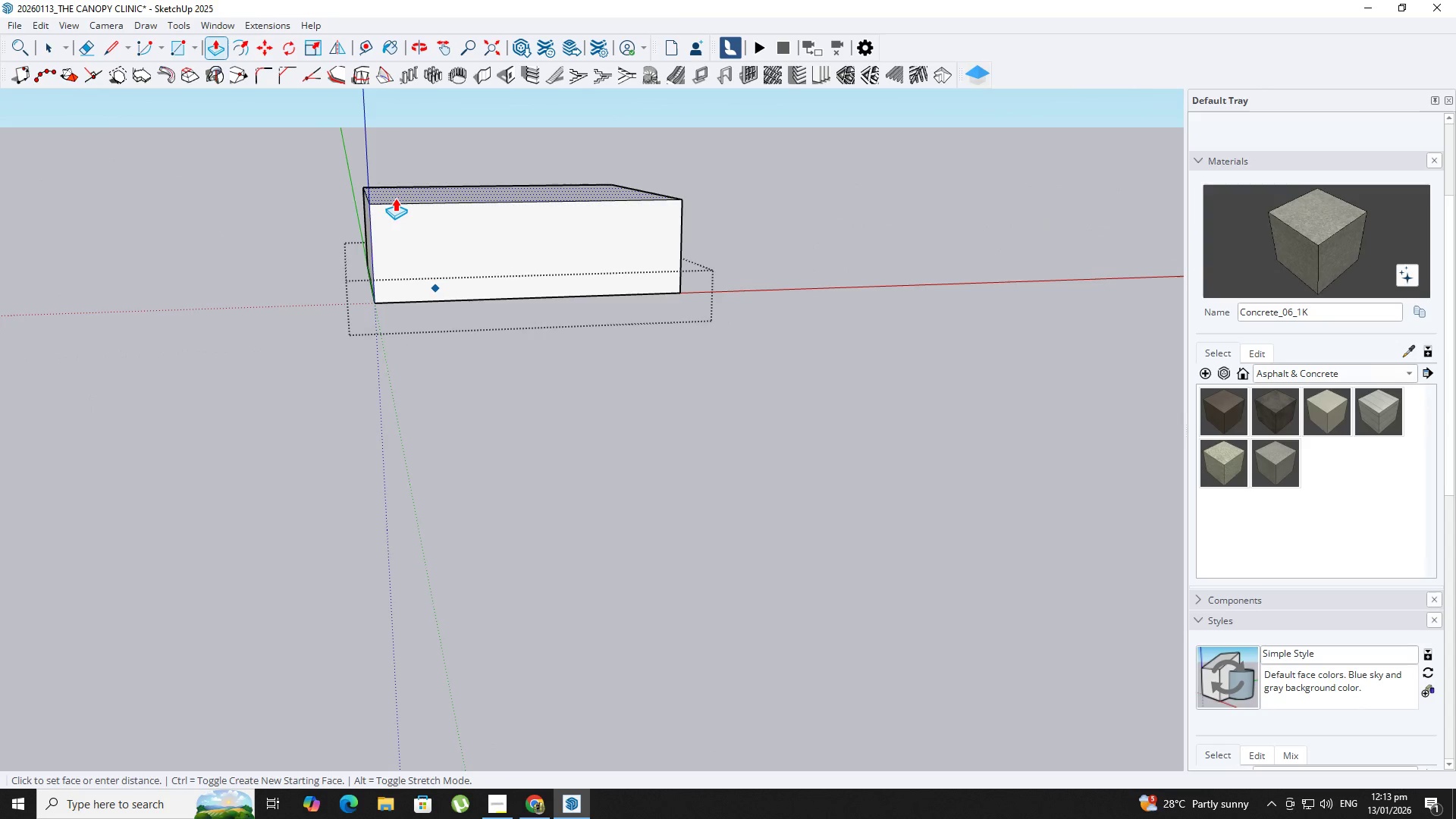 
key(NumpadEnter)
 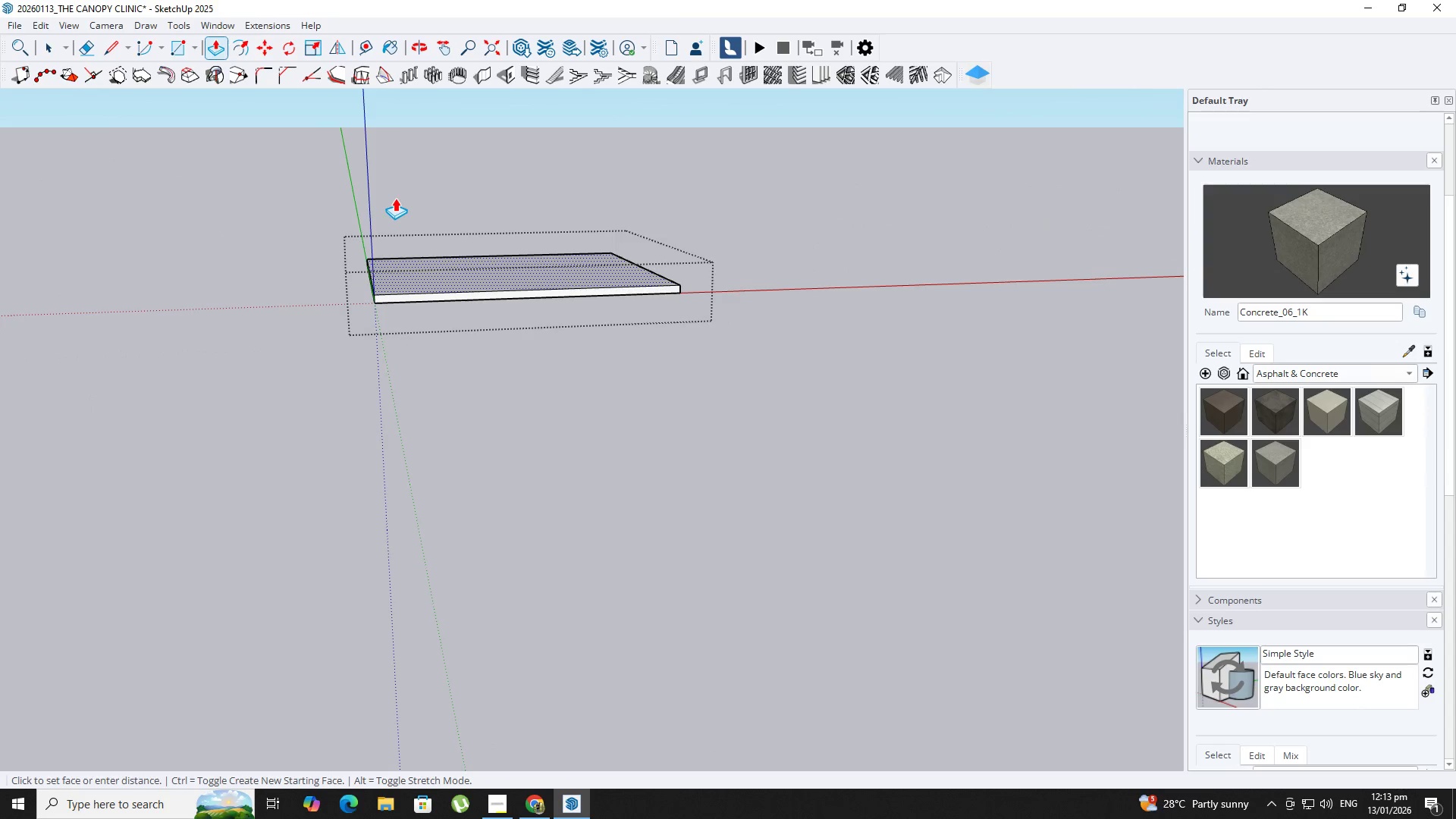 
key(Space)
 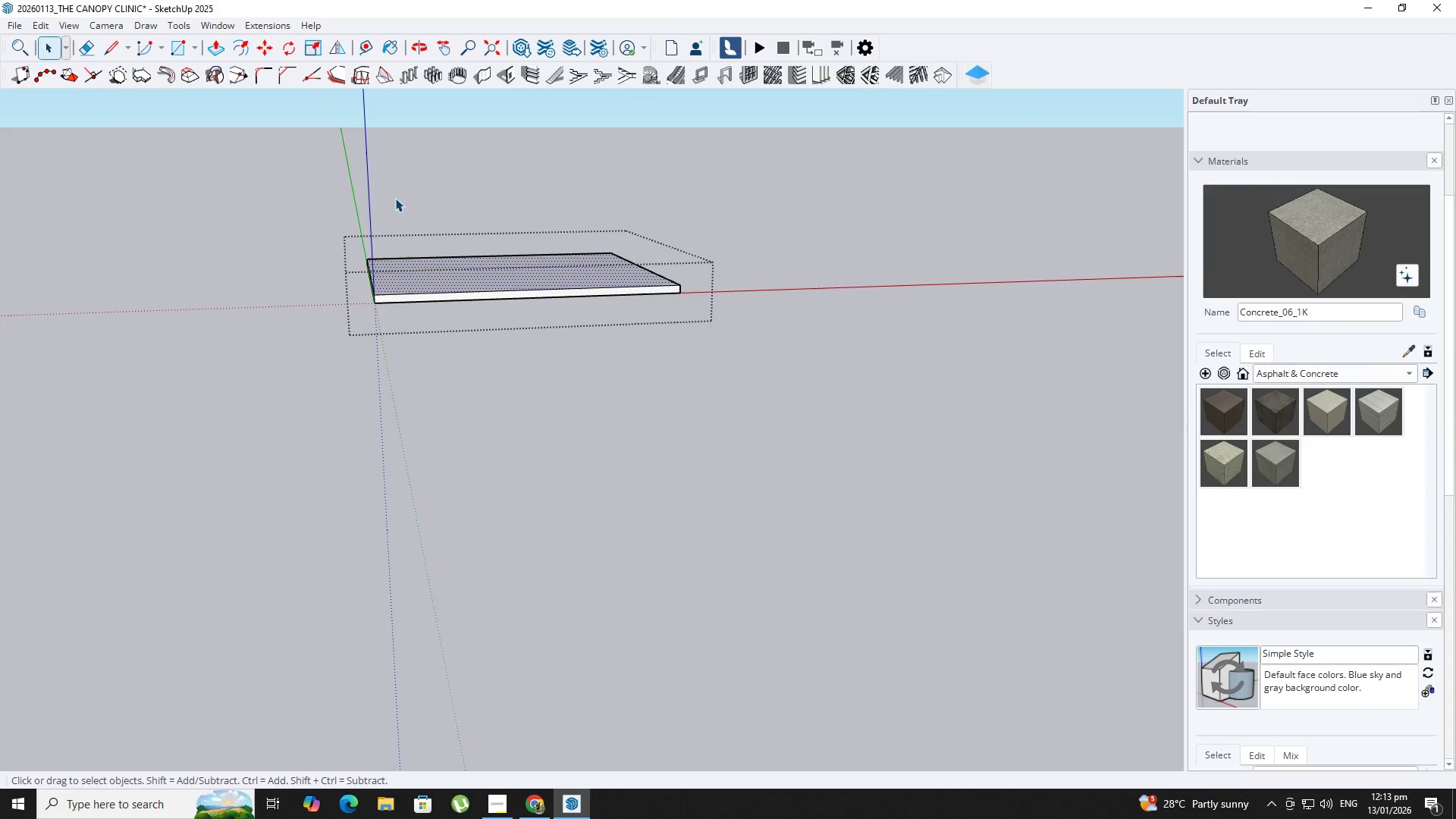 
key(Escape)
 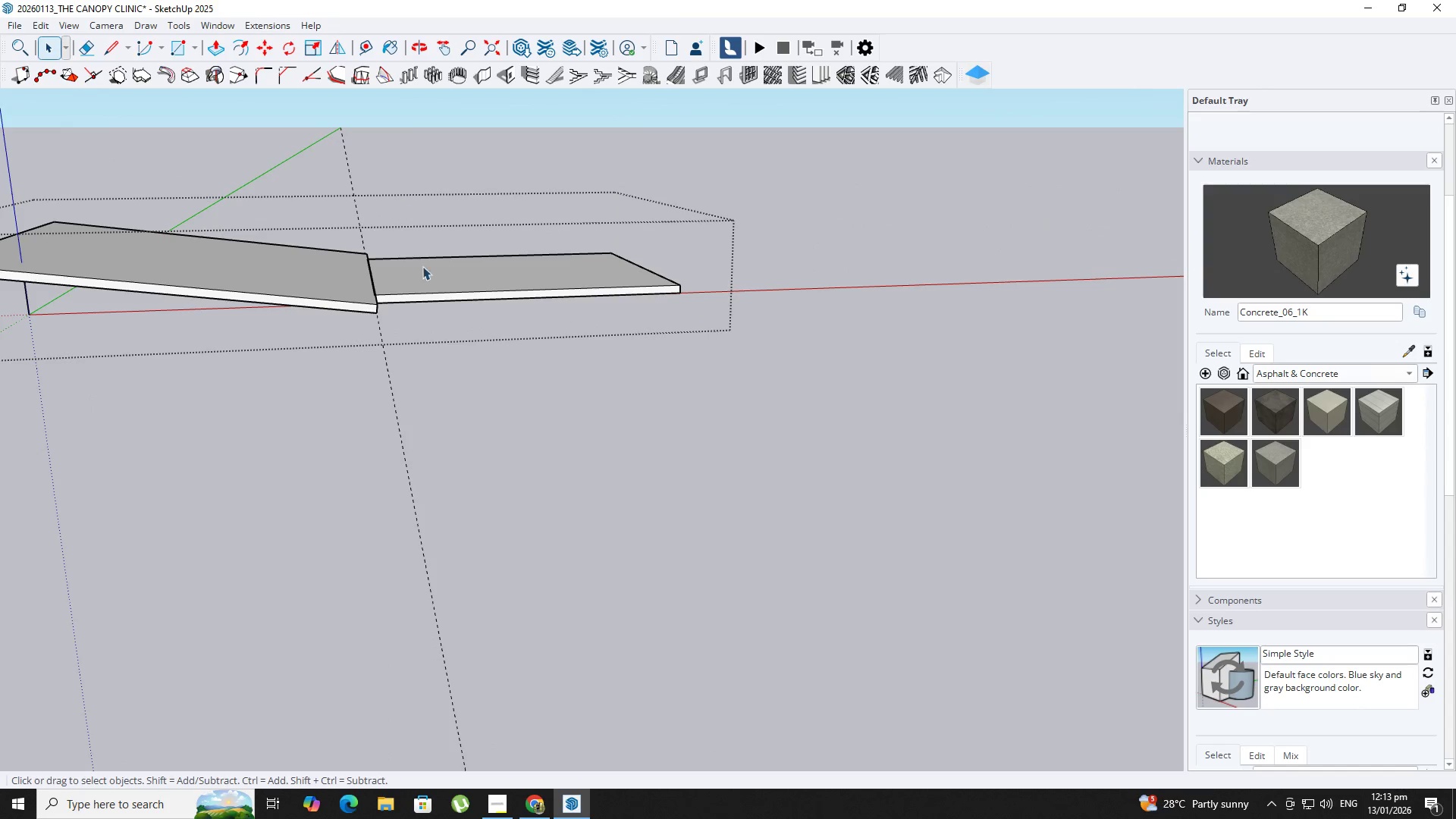 
scroll: coordinate [422, 280], scroll_direction: down, amount: 1.0
 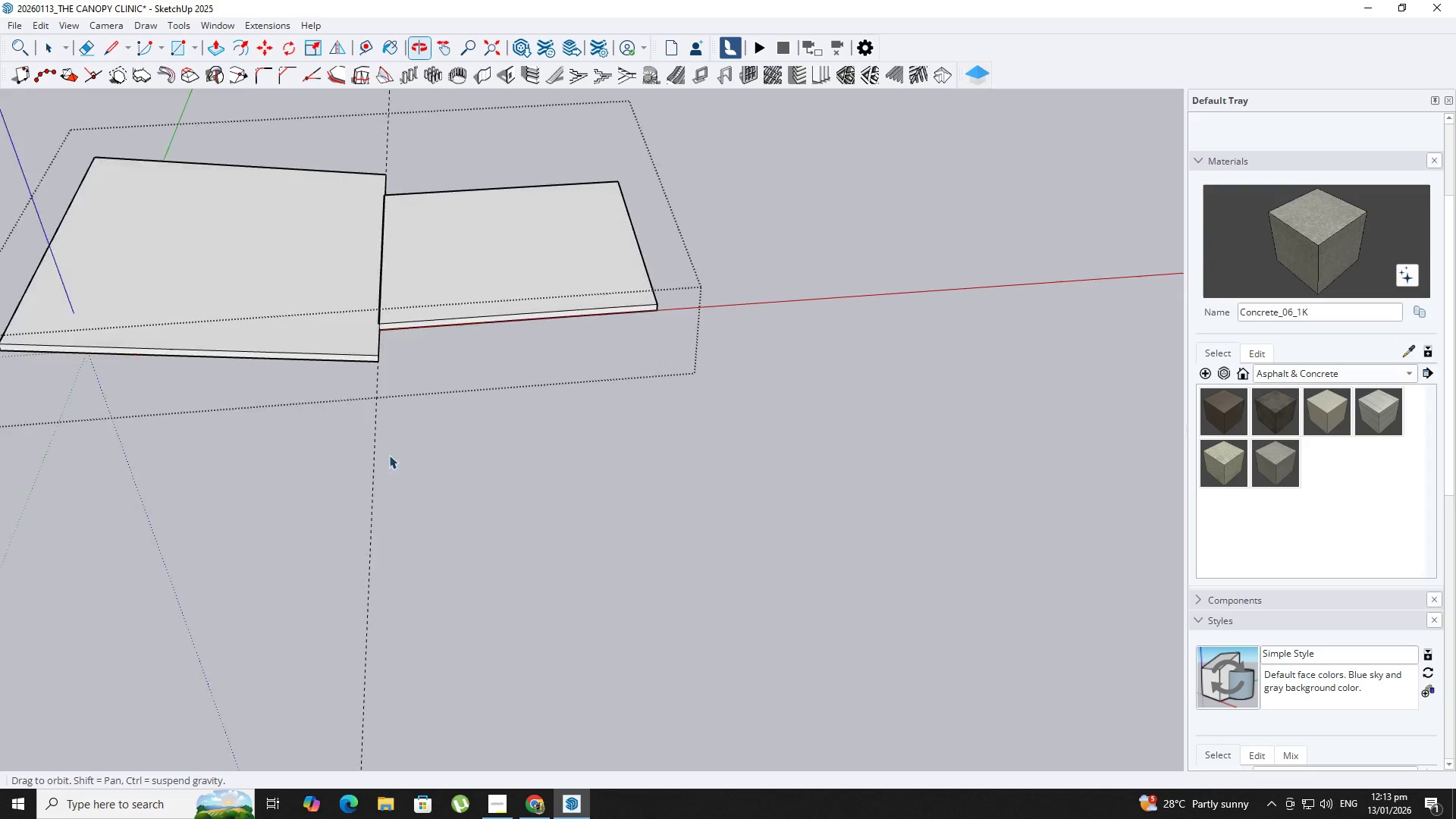 
key(Space)
 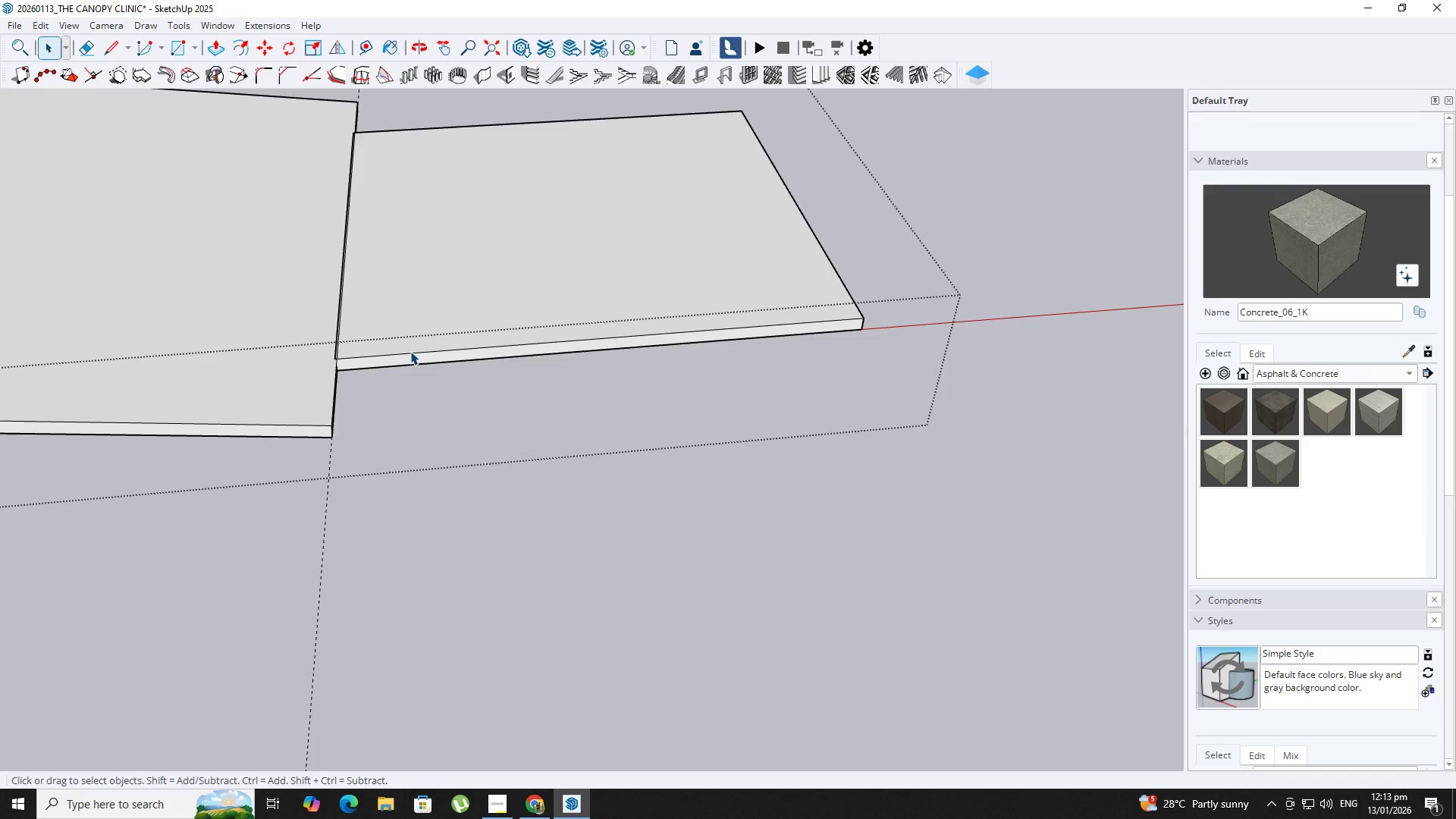 
double_click([410, 351])
 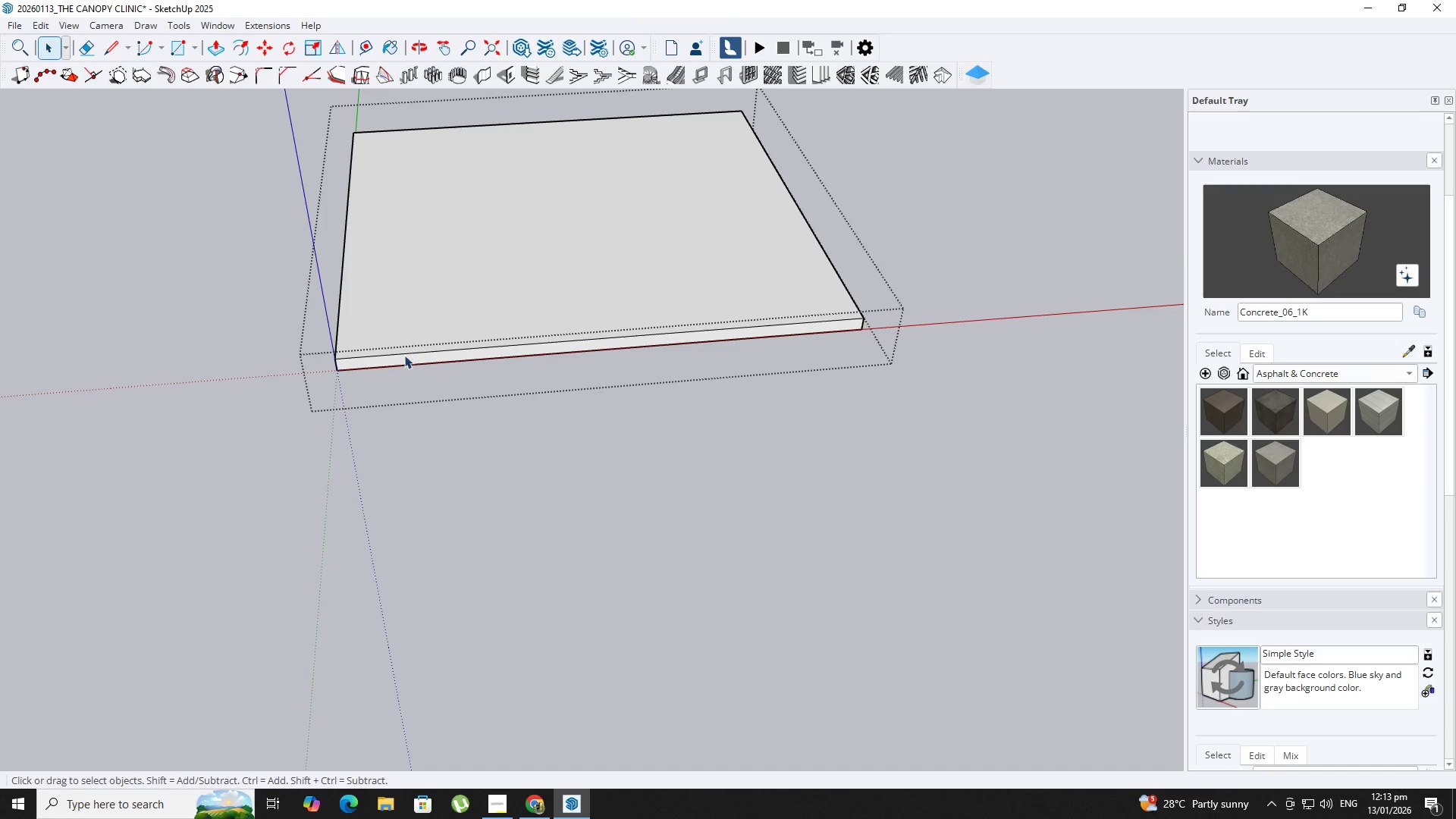 
scroll: coordinate [422, 320], scroll_direction: up, amount: 6.0
 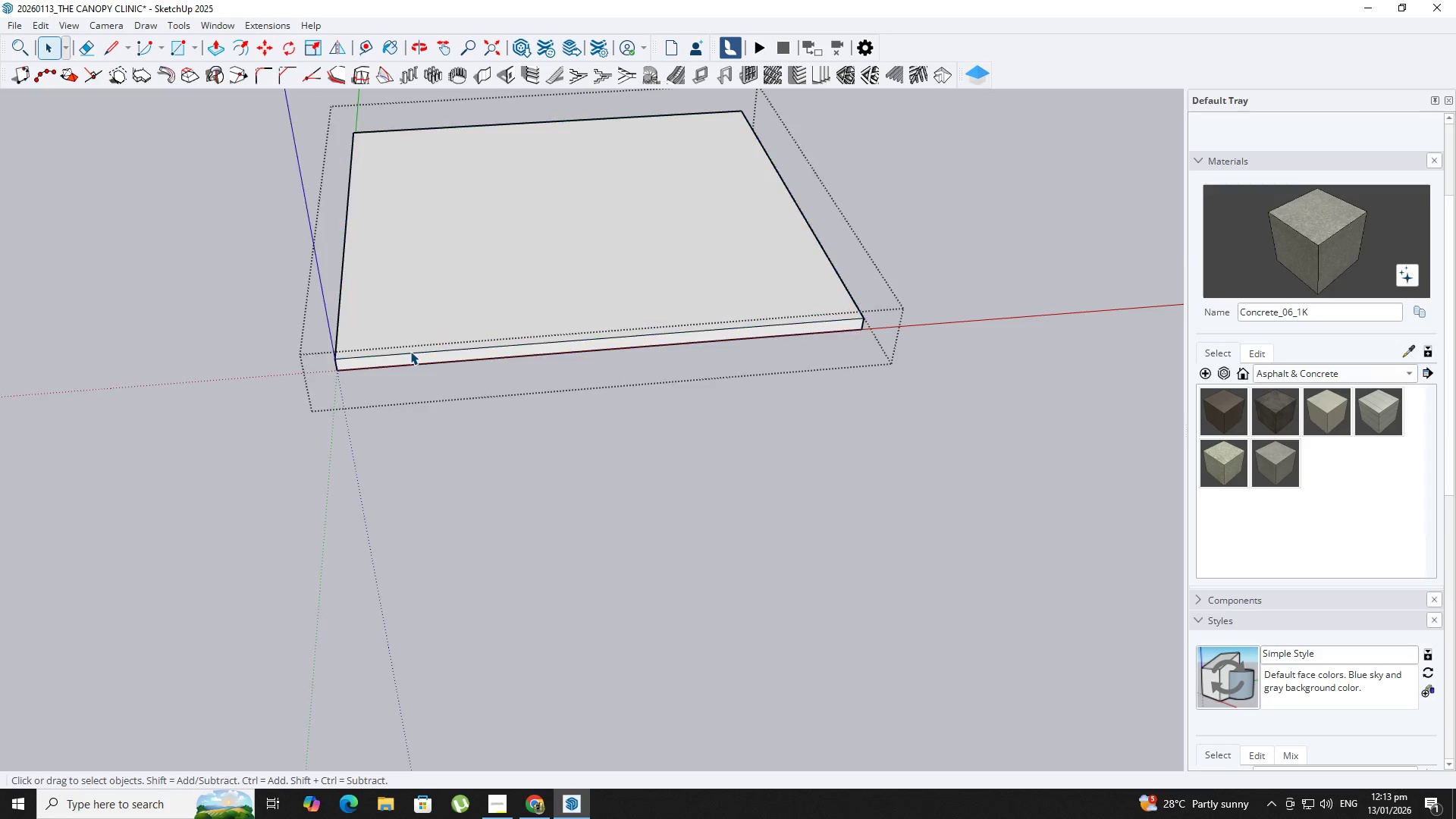 
type(op)
 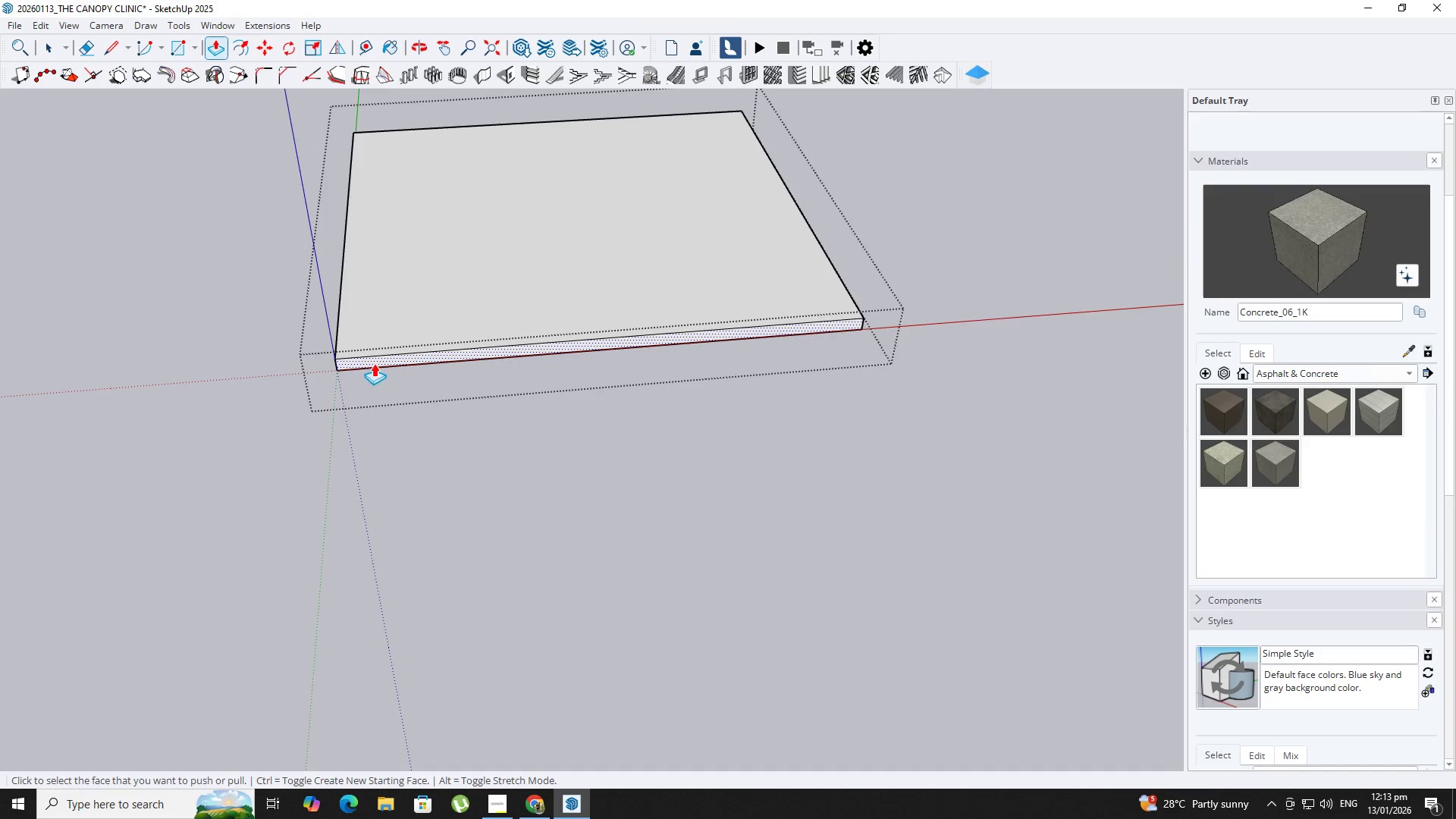 
left_click([374, 363])
 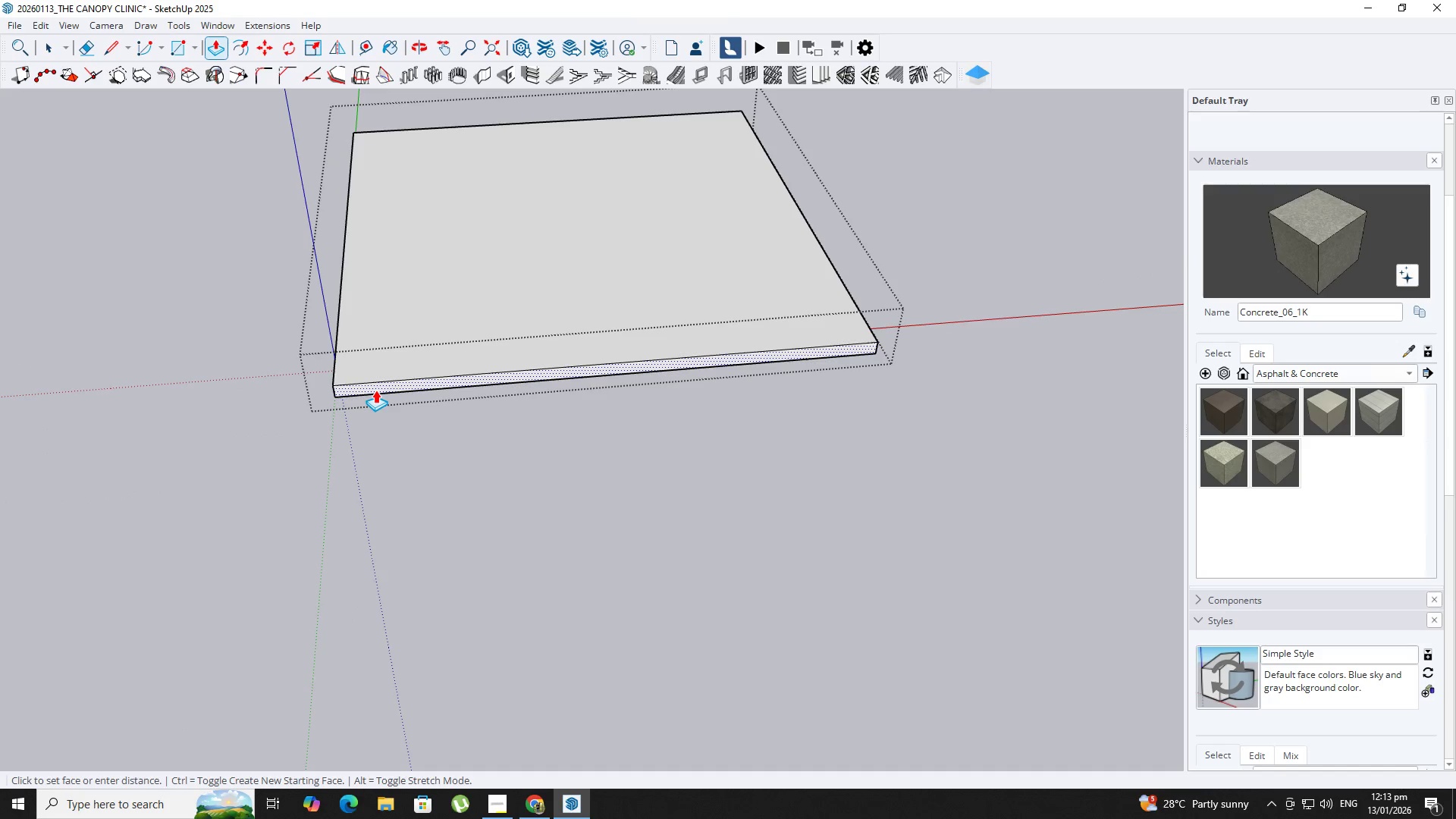 
key(Numpad1)
 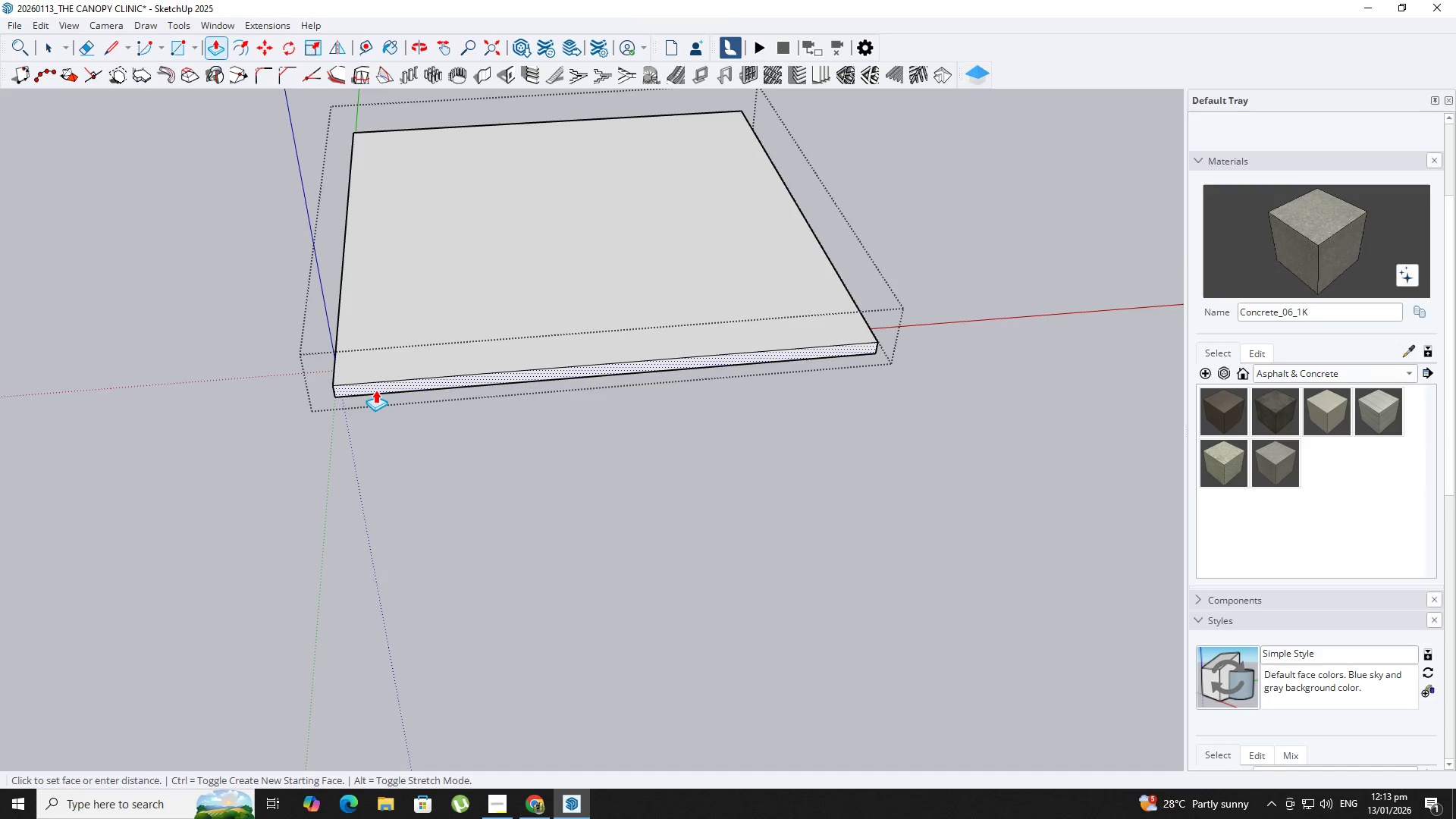 
key(NumpadDecimal)
 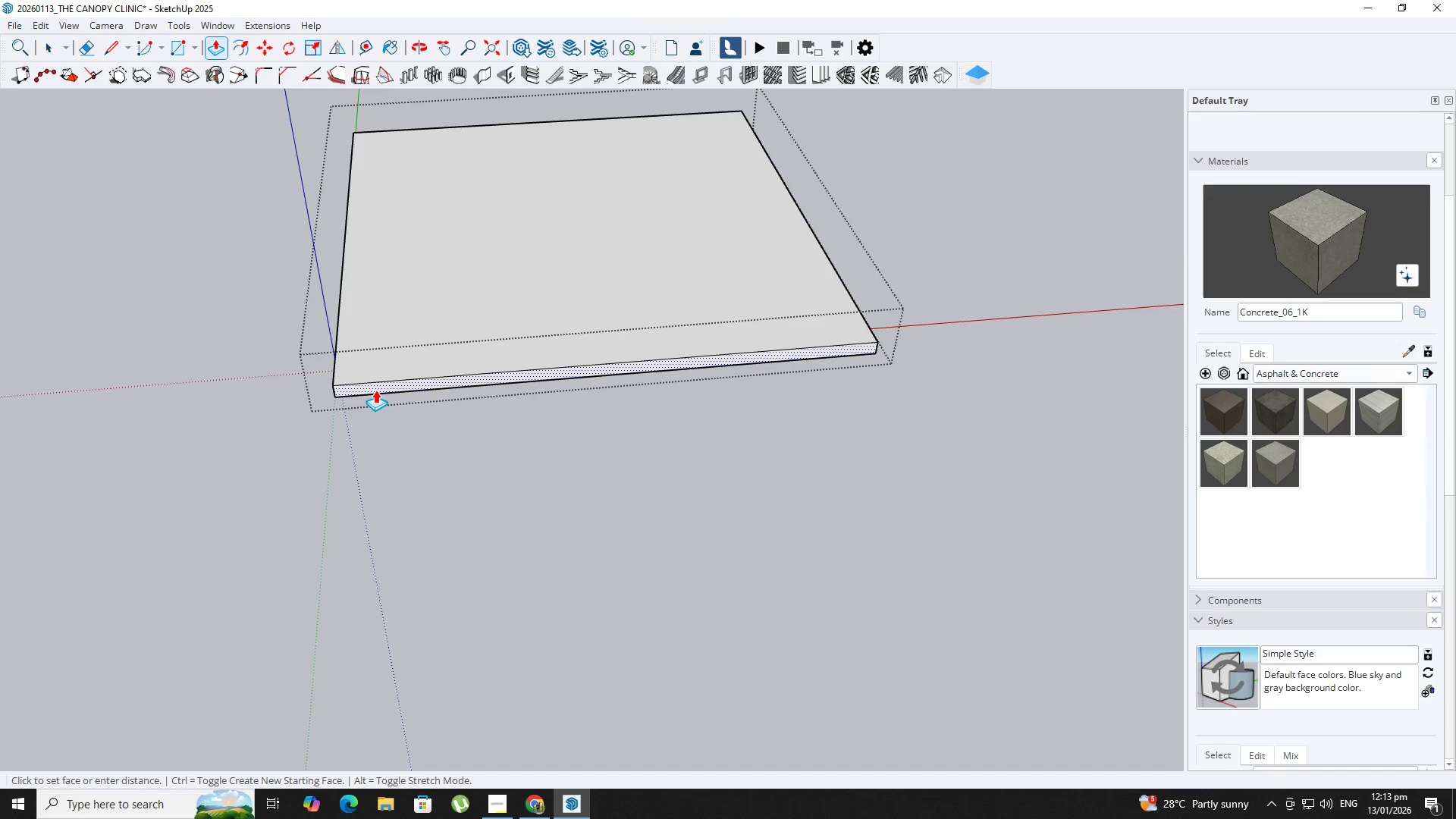 
key(Numpad5)
 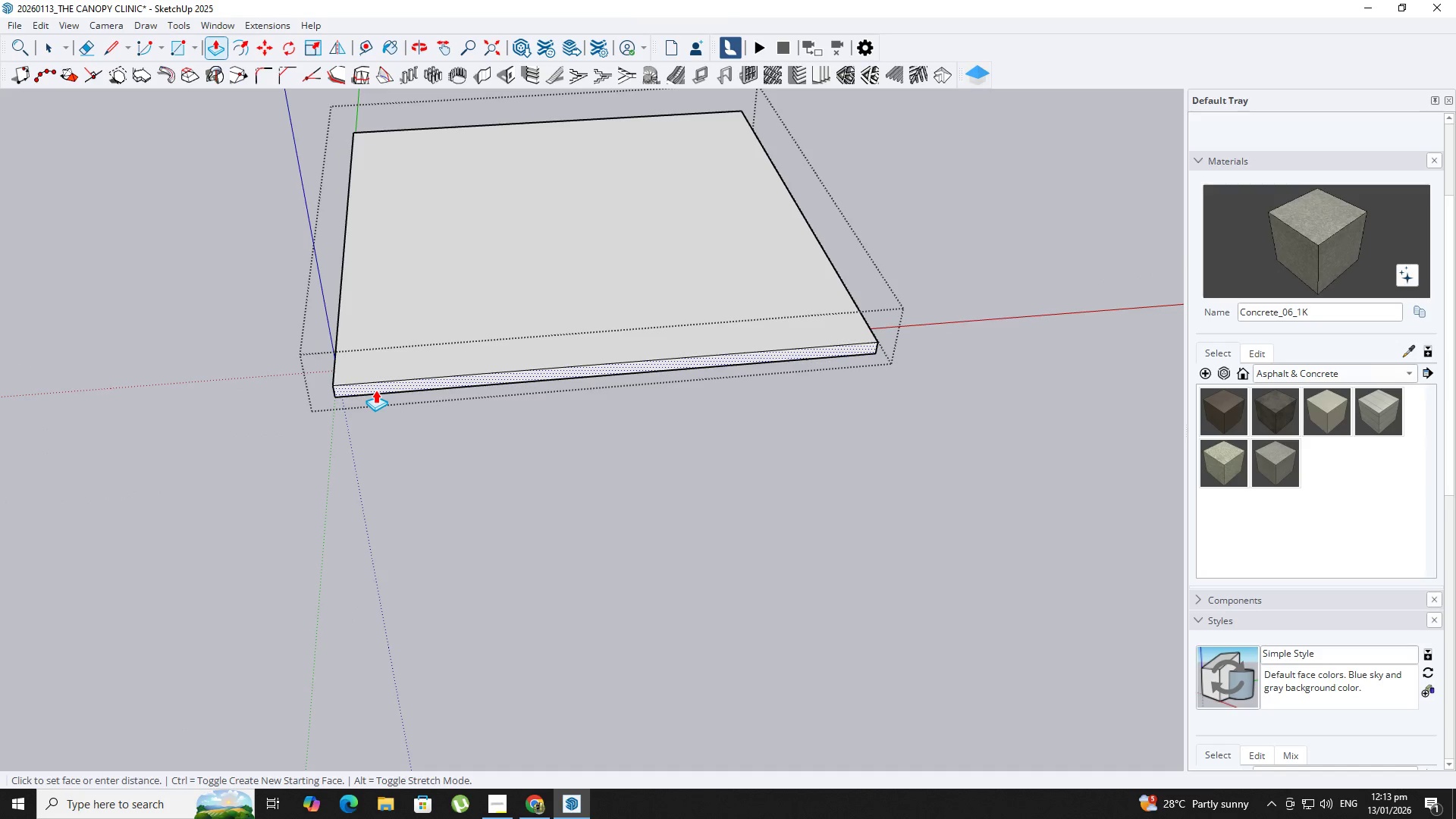 
key(NumpadEnter)
 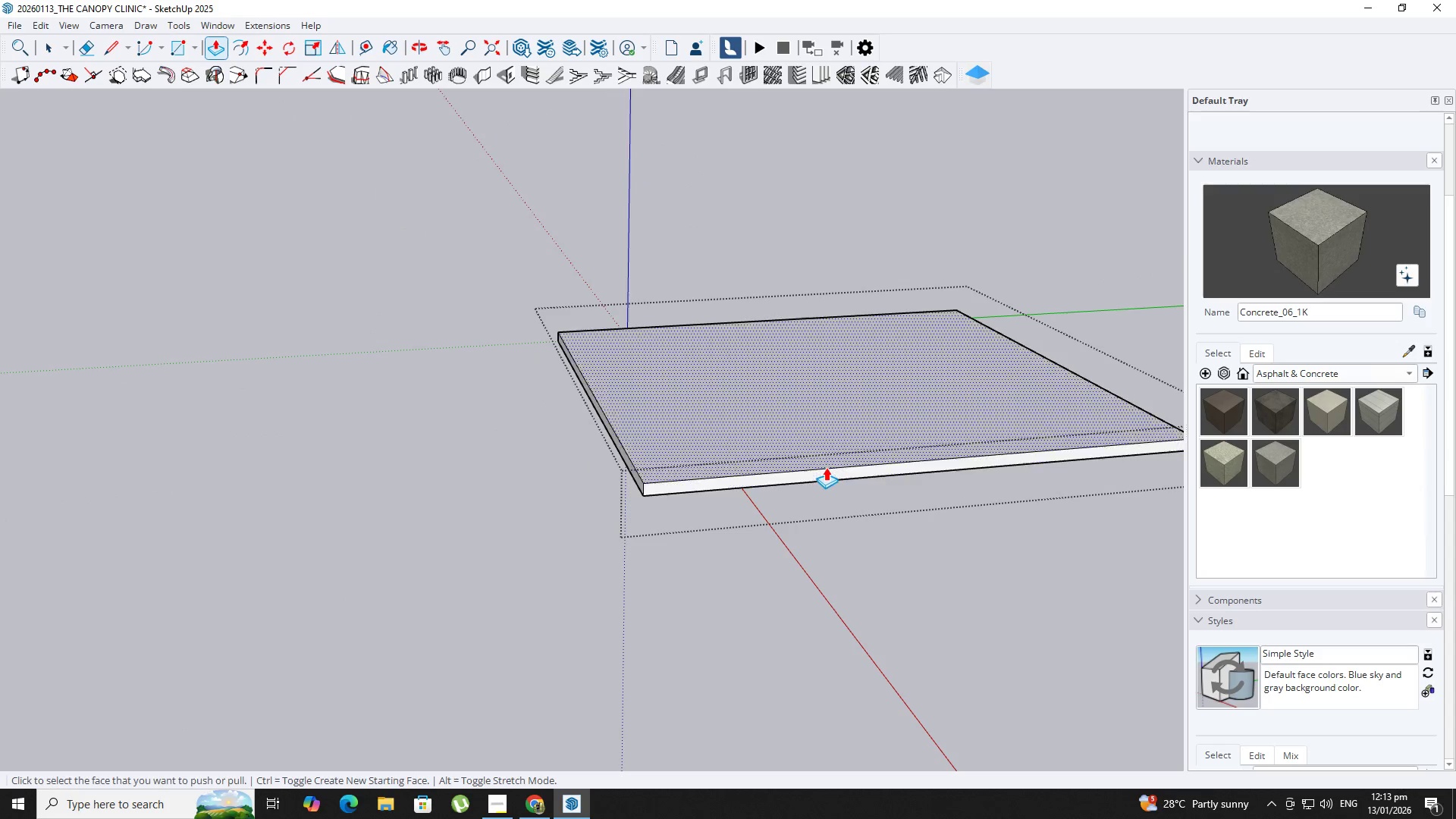 
double_click([833, 479])
 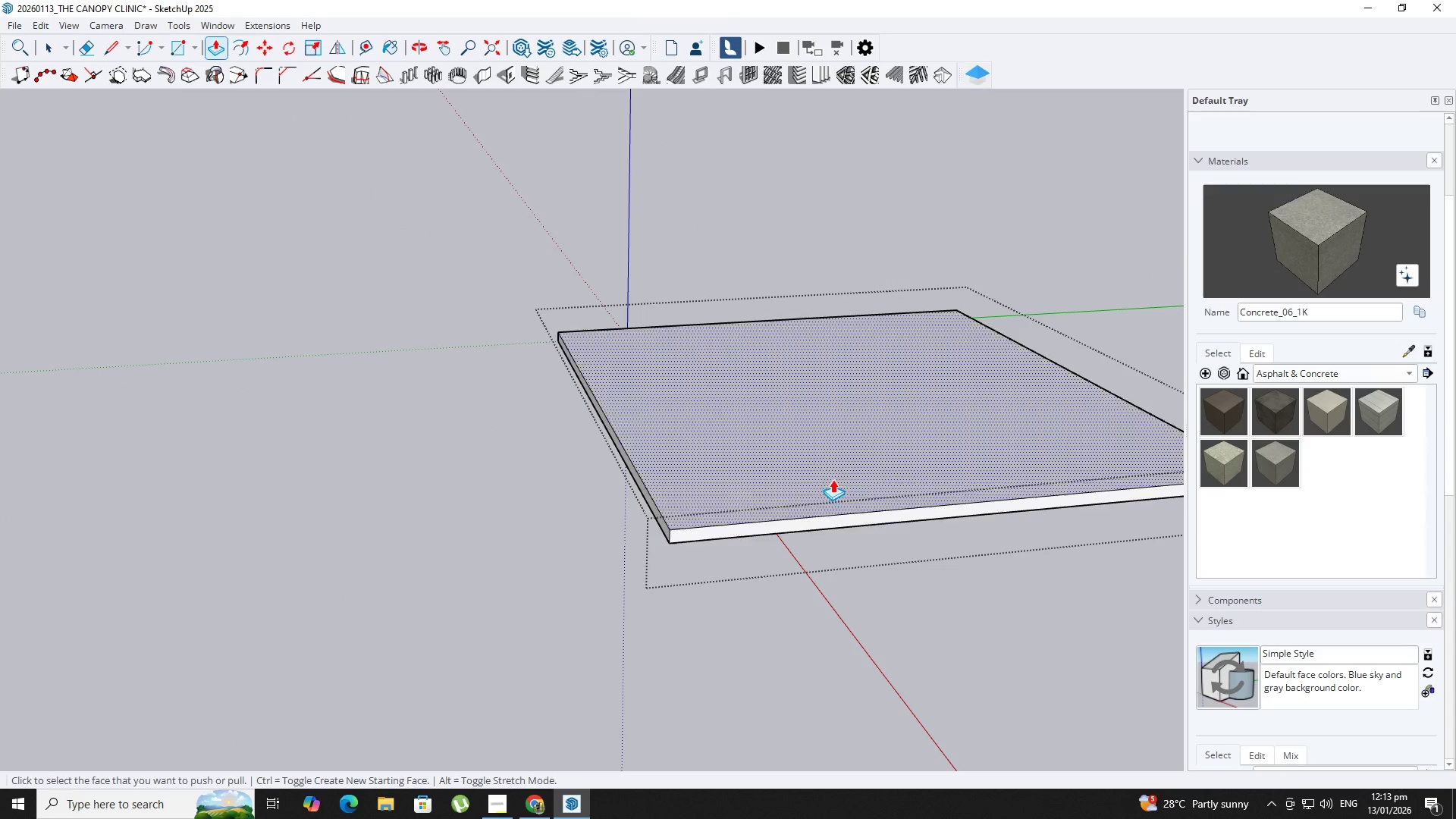 
key(Shift+ShiftLeft)
 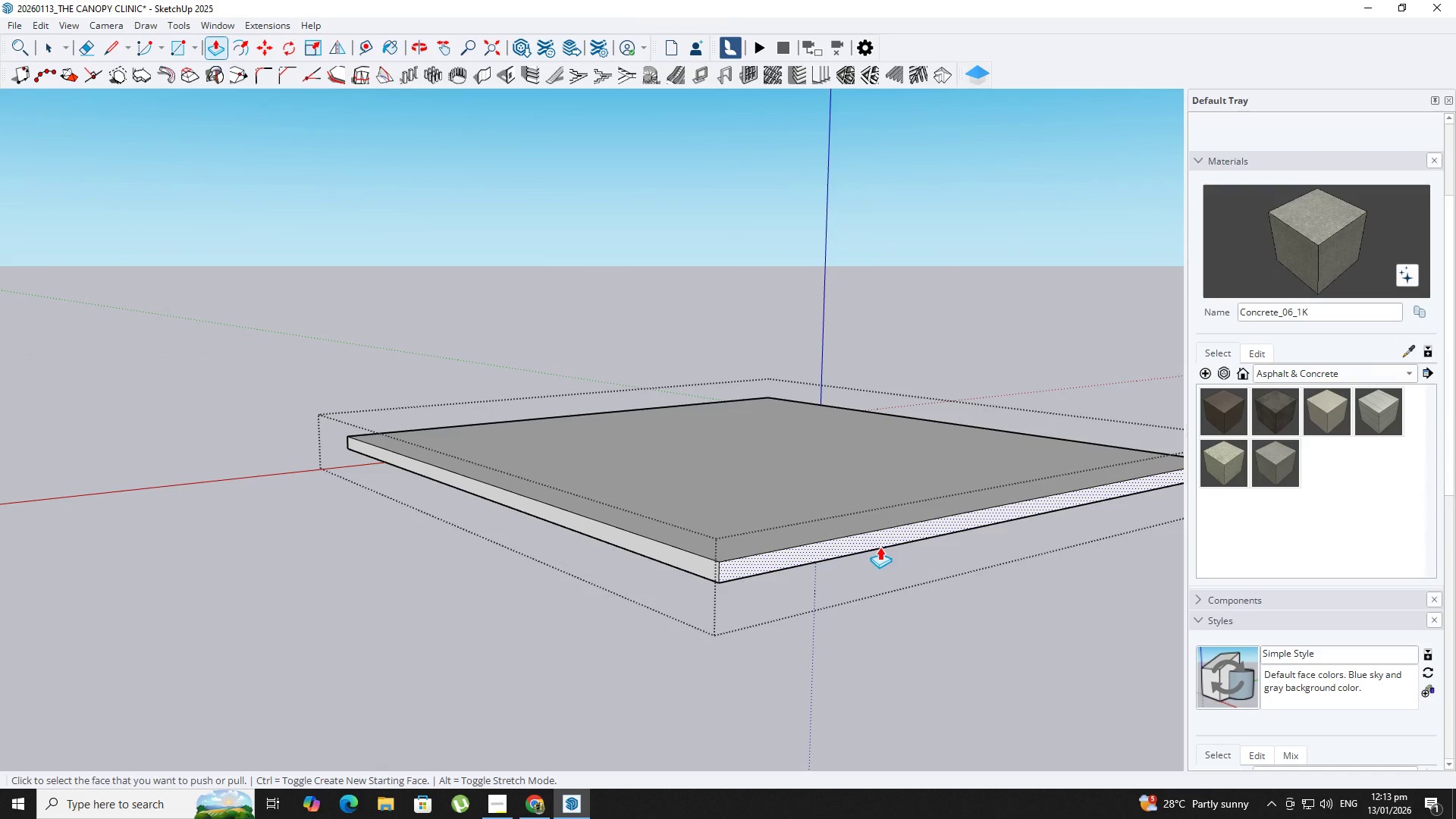 
double_click([868, 544])
 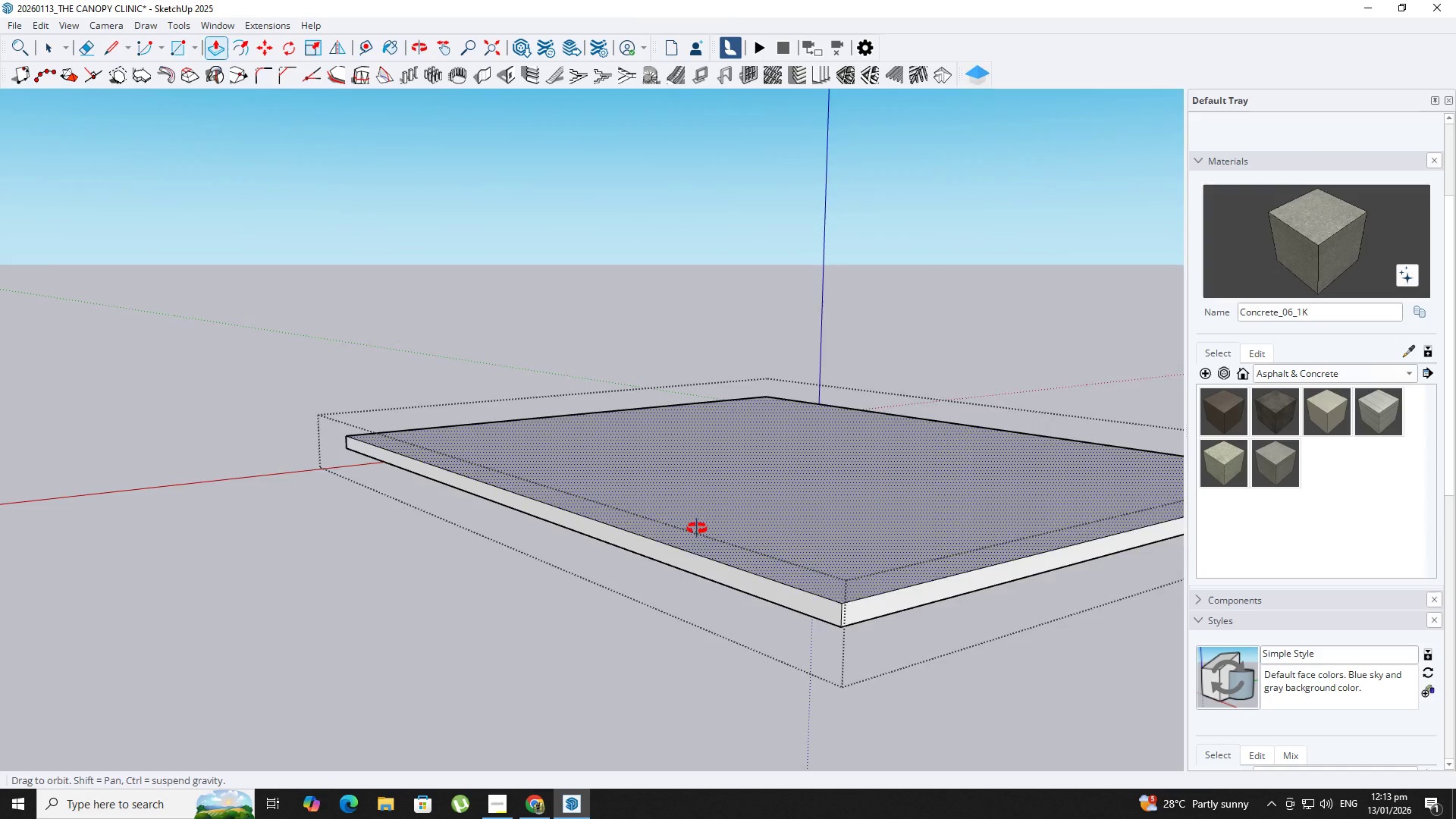 
scroll: coordinate [1454, 717], scroll_direction: down, amount: 7.0
 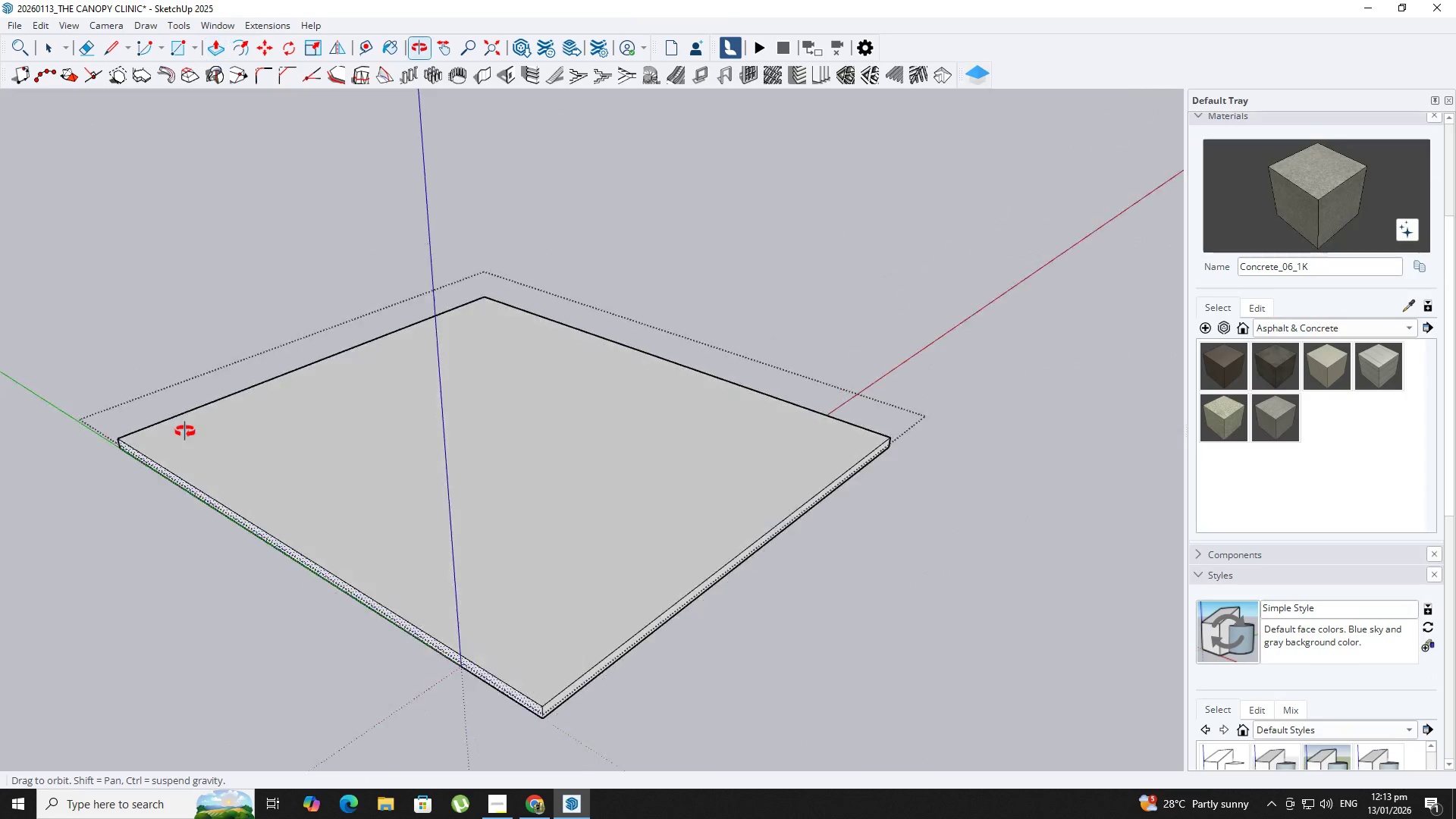 
key(Space)
 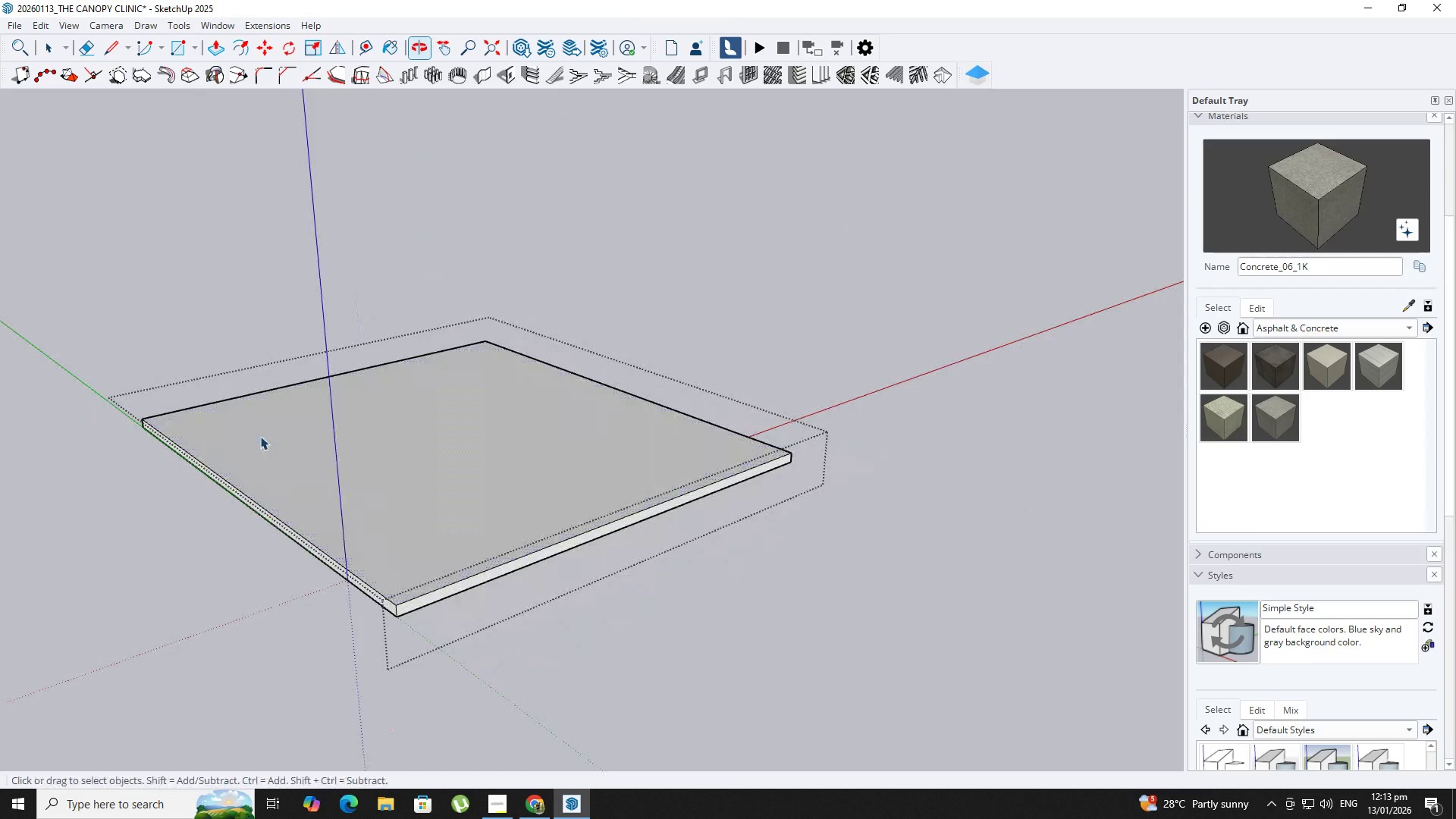 
key(Escape)
 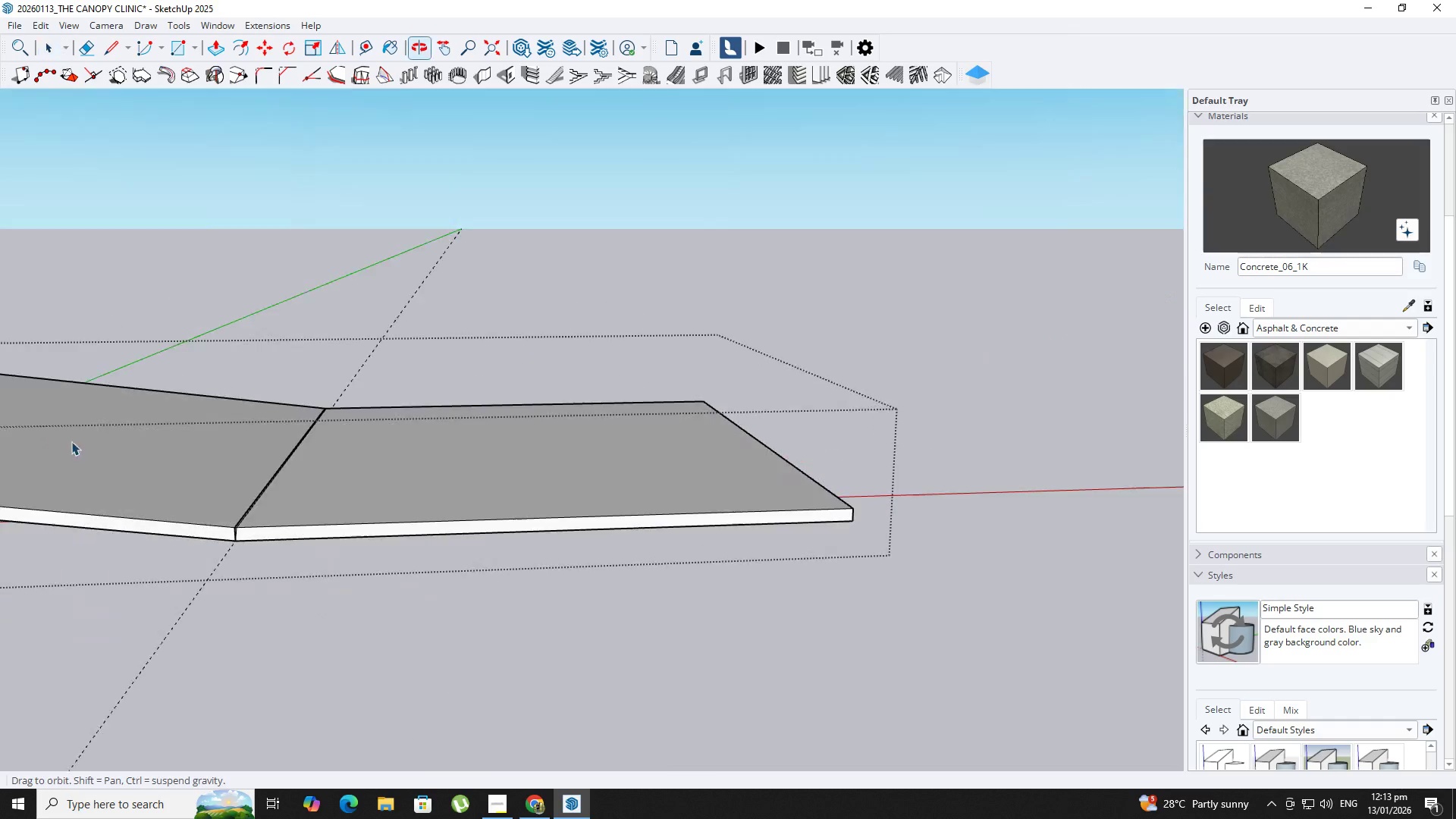 
scroll: coordinate [148, 390], scroll_direction: down, amount: 3.0
 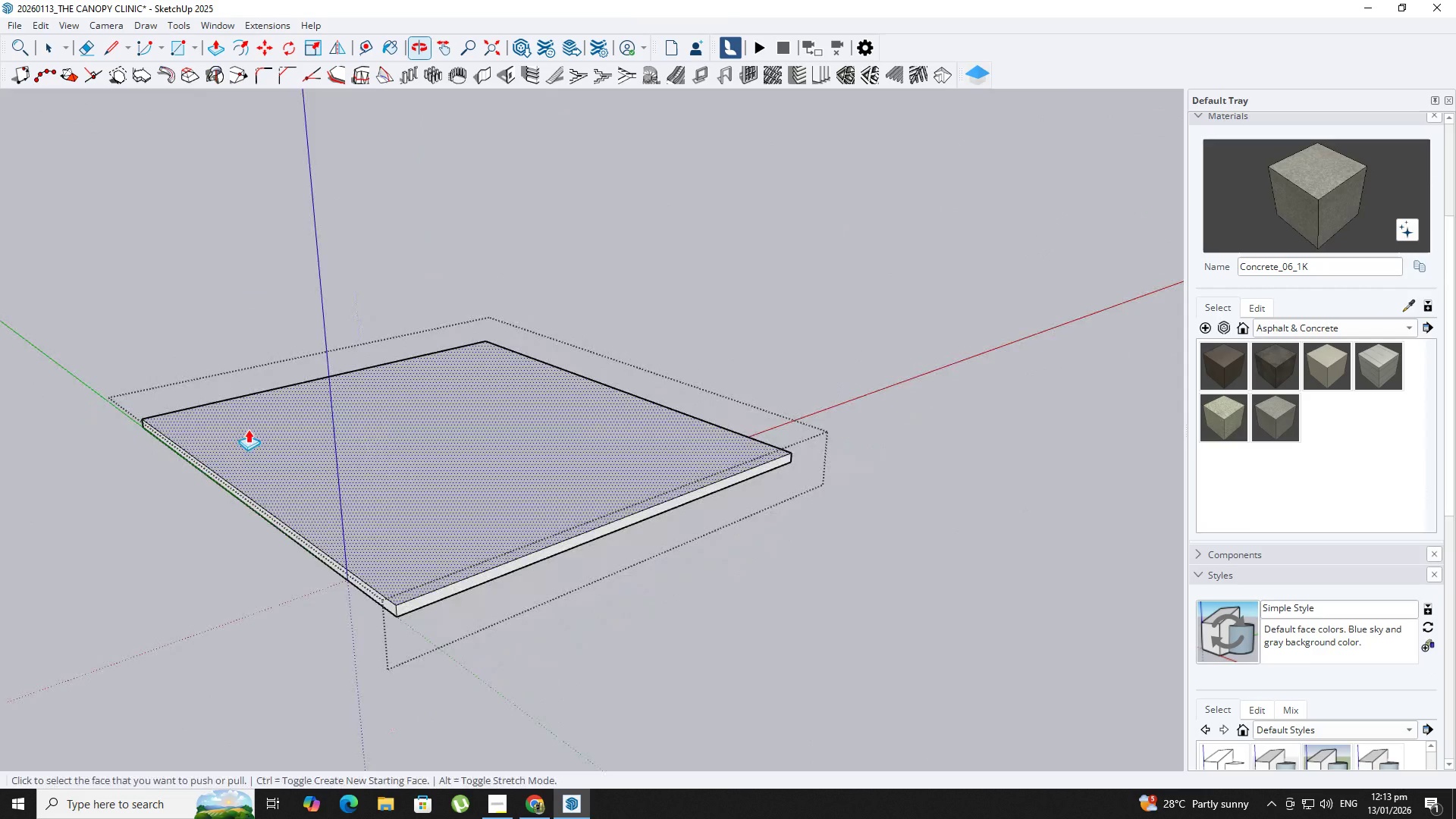 
left_click([282, 514])
 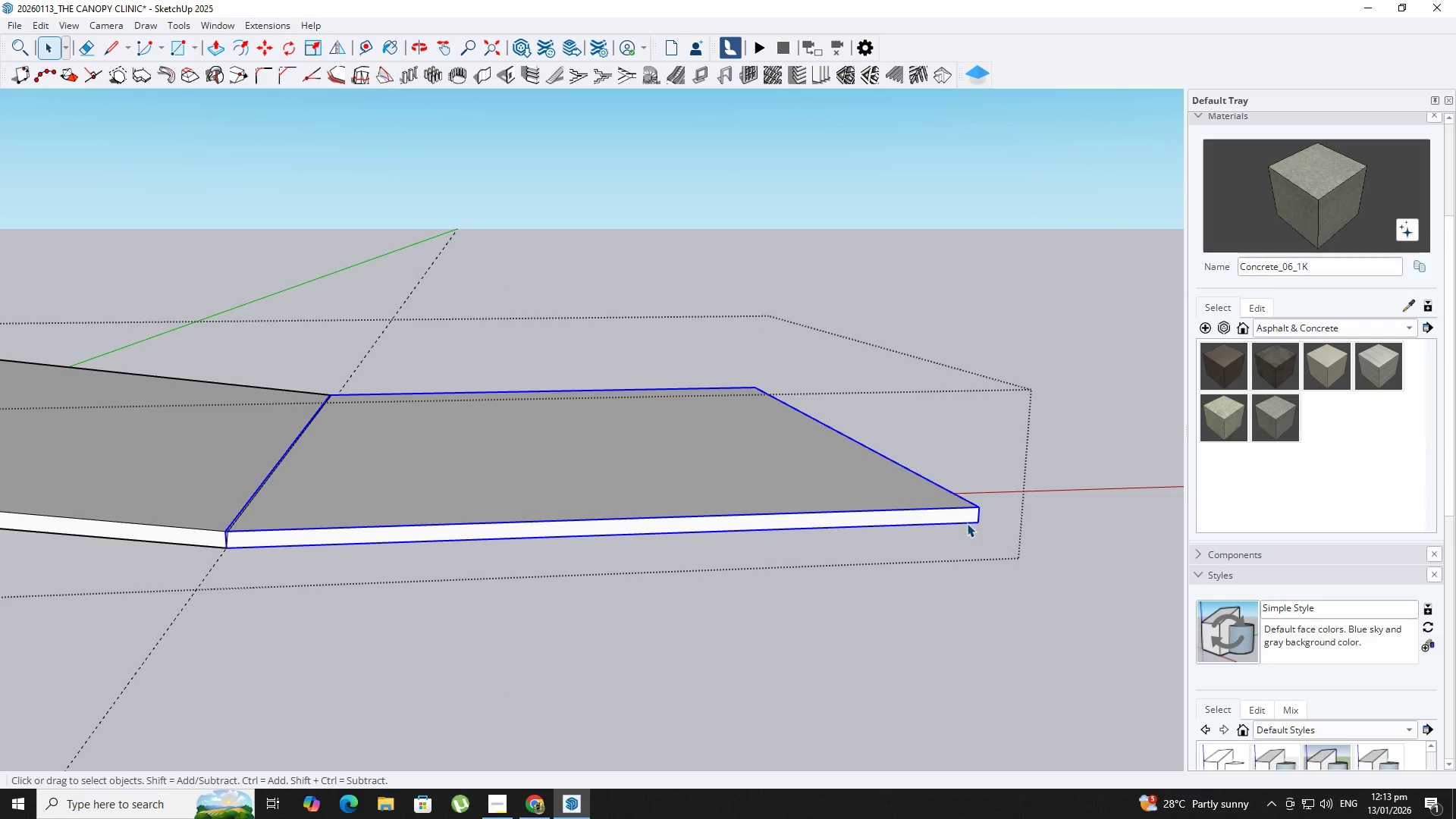 
scroll: coordinate [281, 513], scroll_direction: up, amount: 2.0
 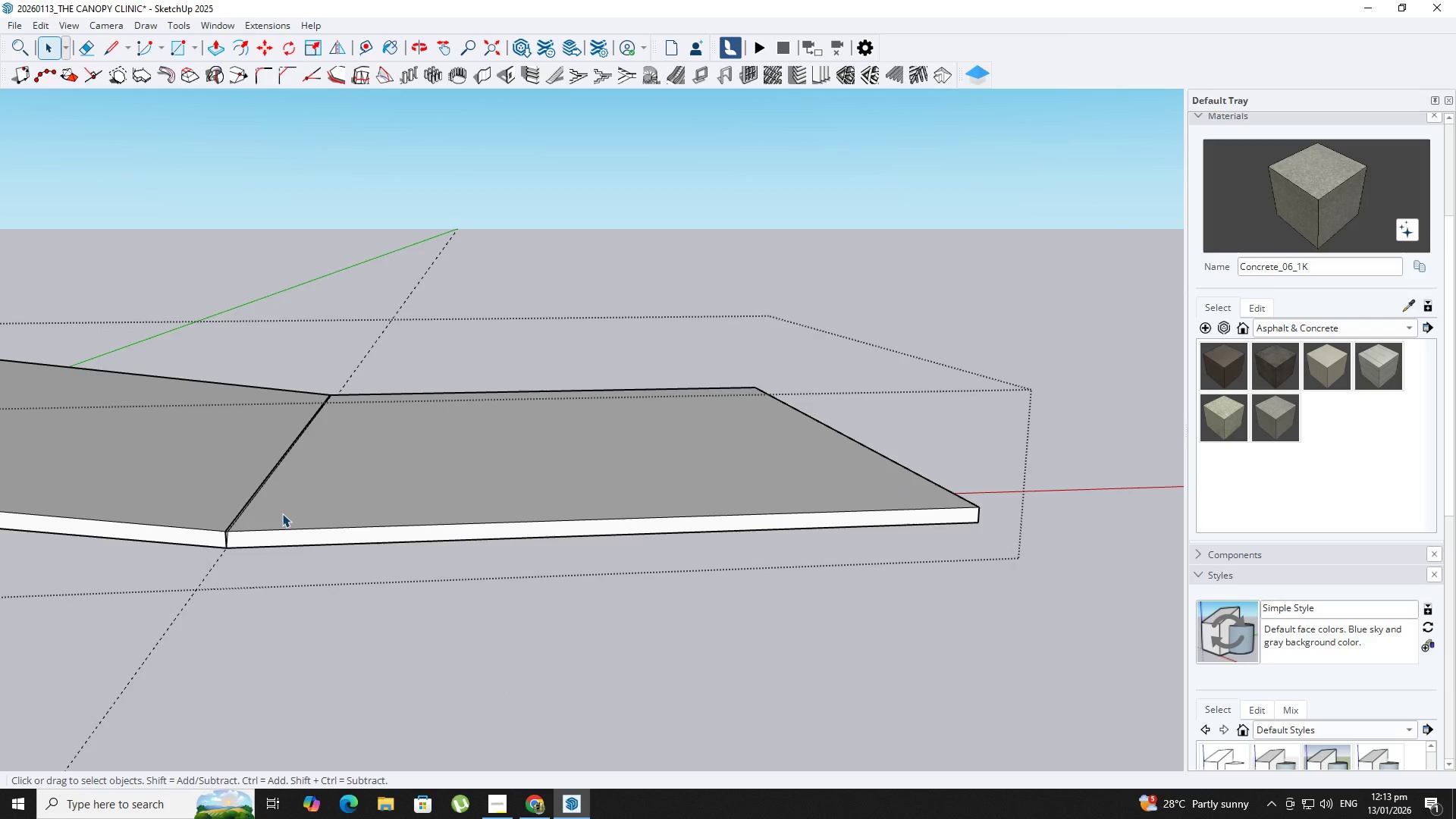 
key(L)
 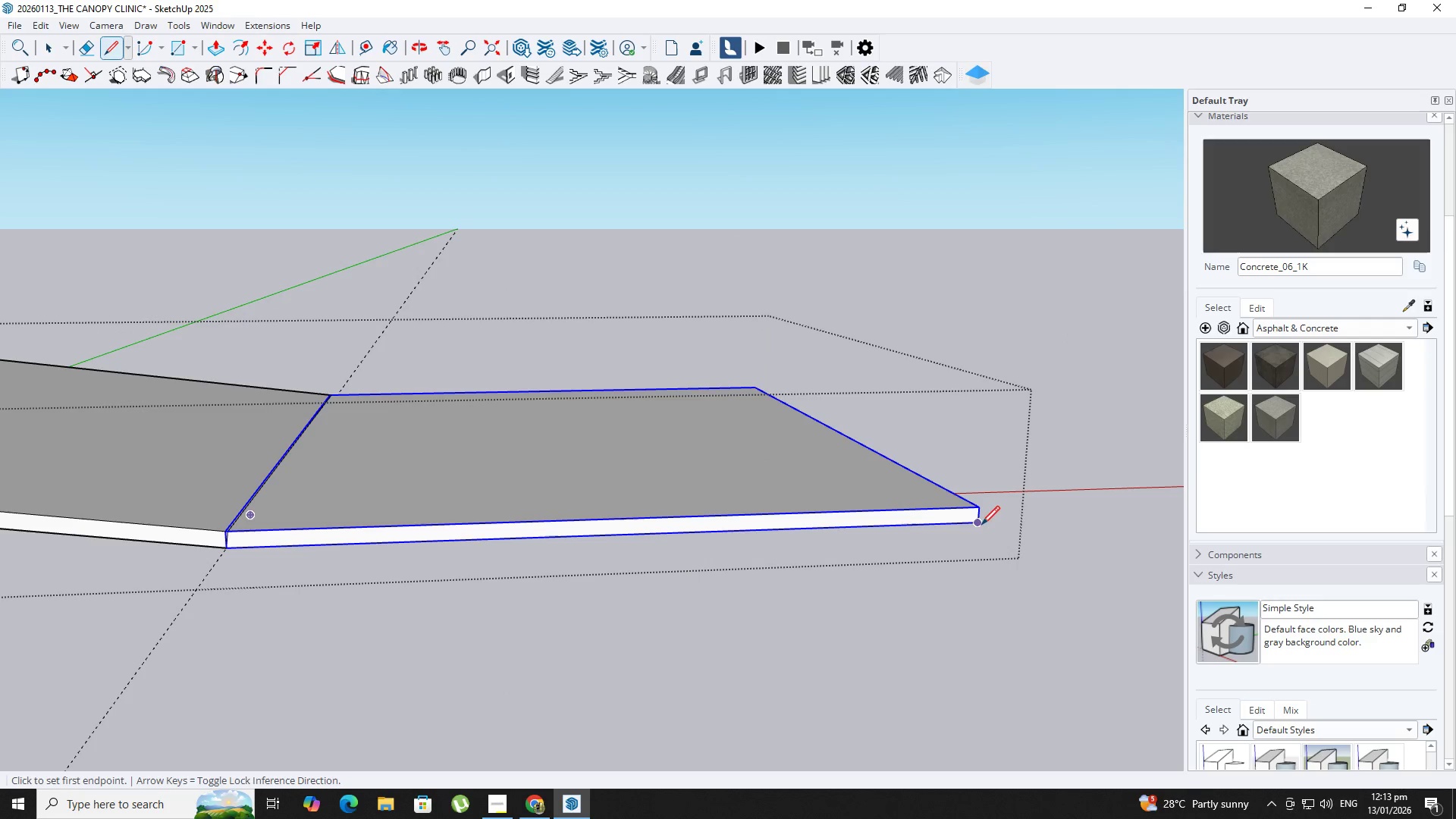 
left_click_drag(start_coordinate=[977, 526], to_coordinate=[972, 522])
 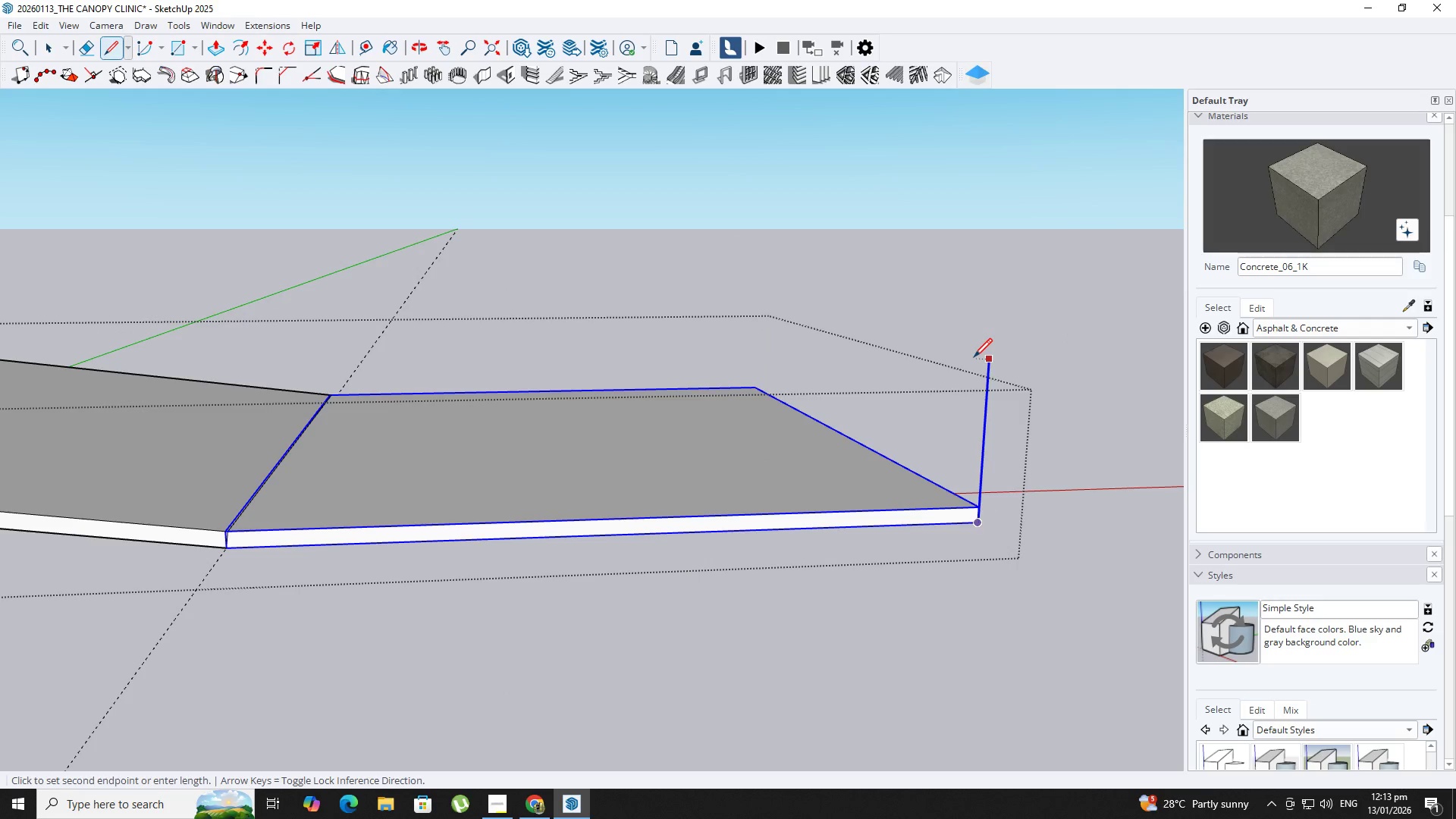 
key(ArrowUp)
 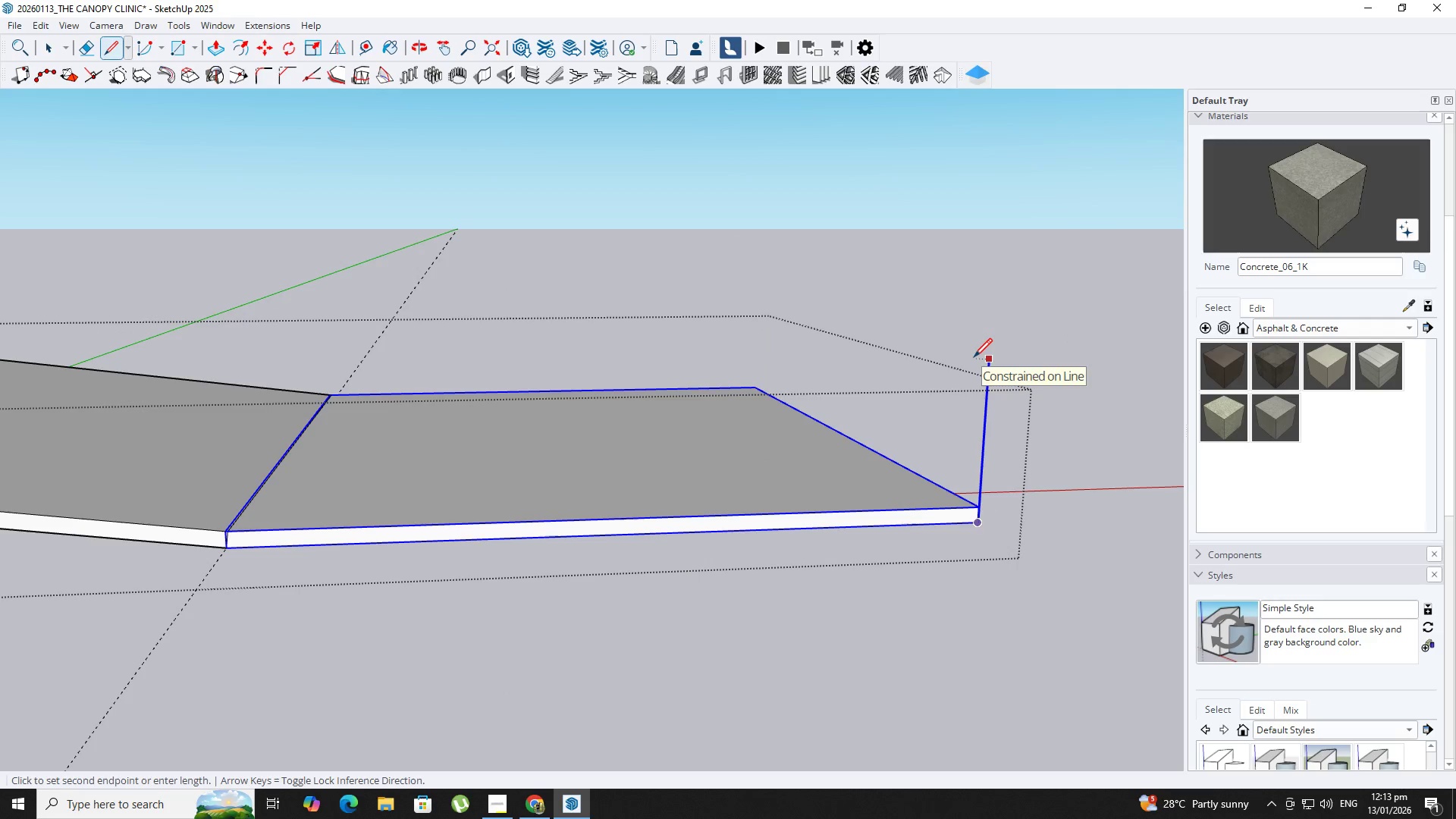 
key(Numpad1)
 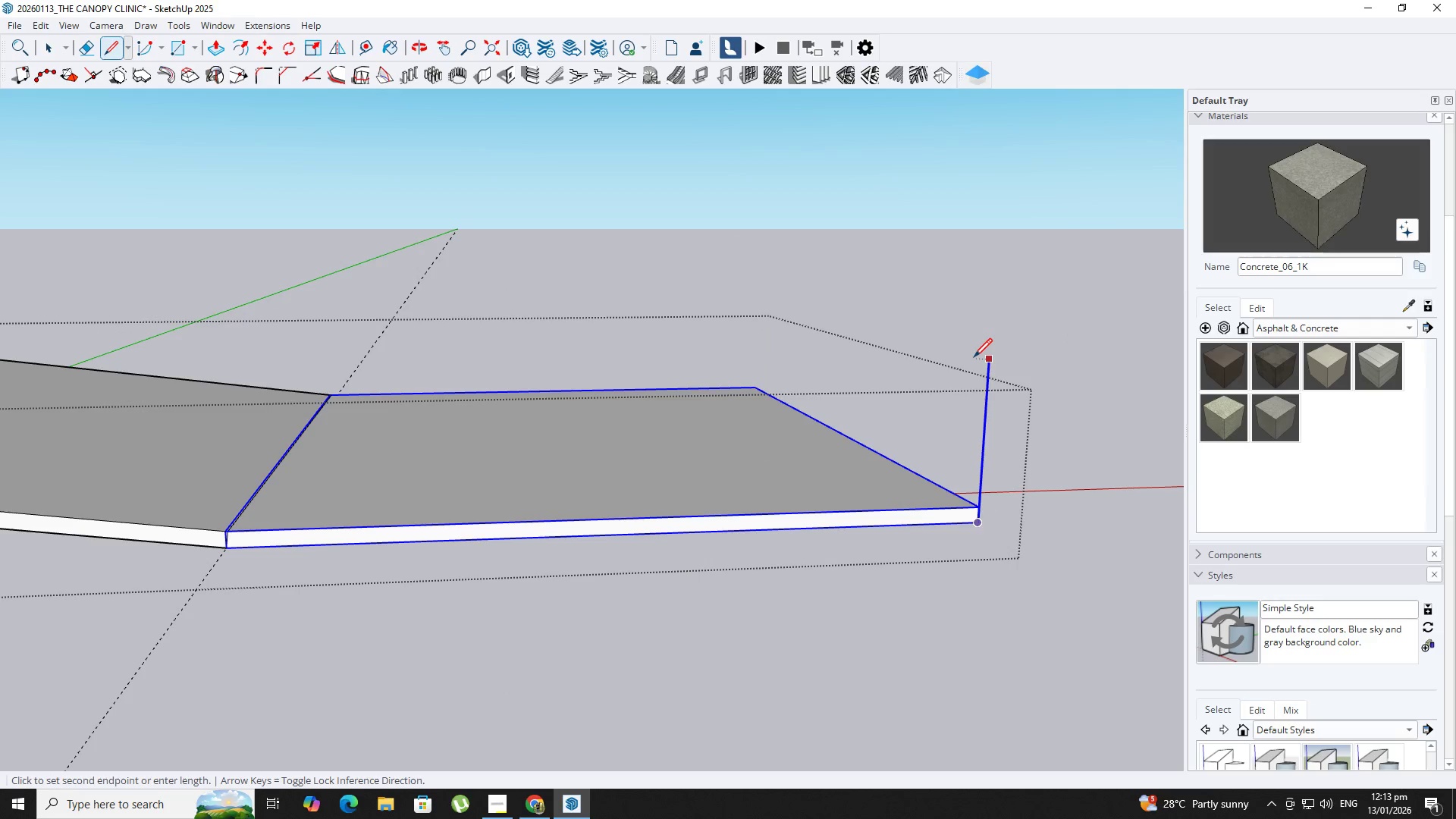 
key(NumpadEnter)
 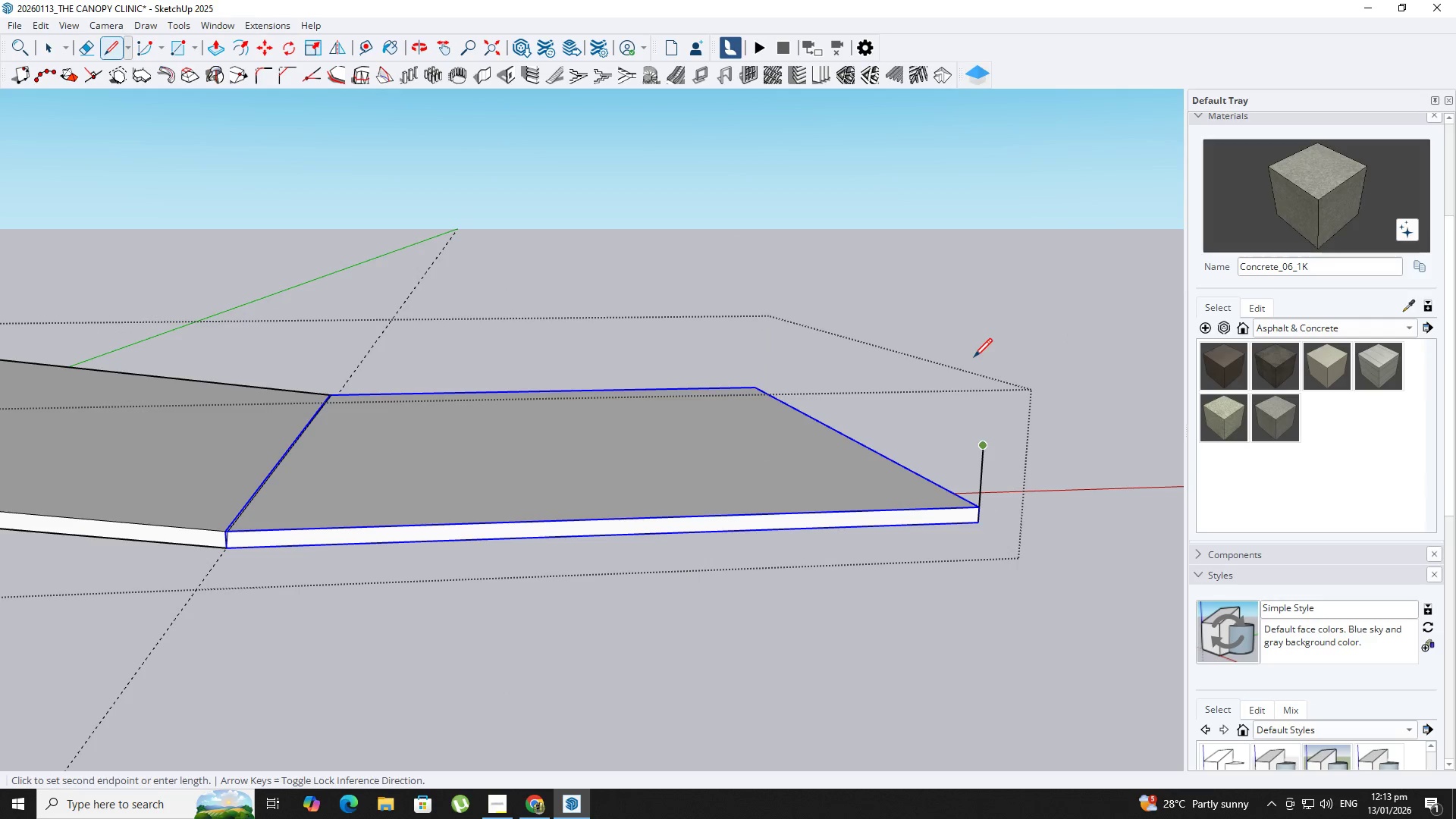 
key(Space)
 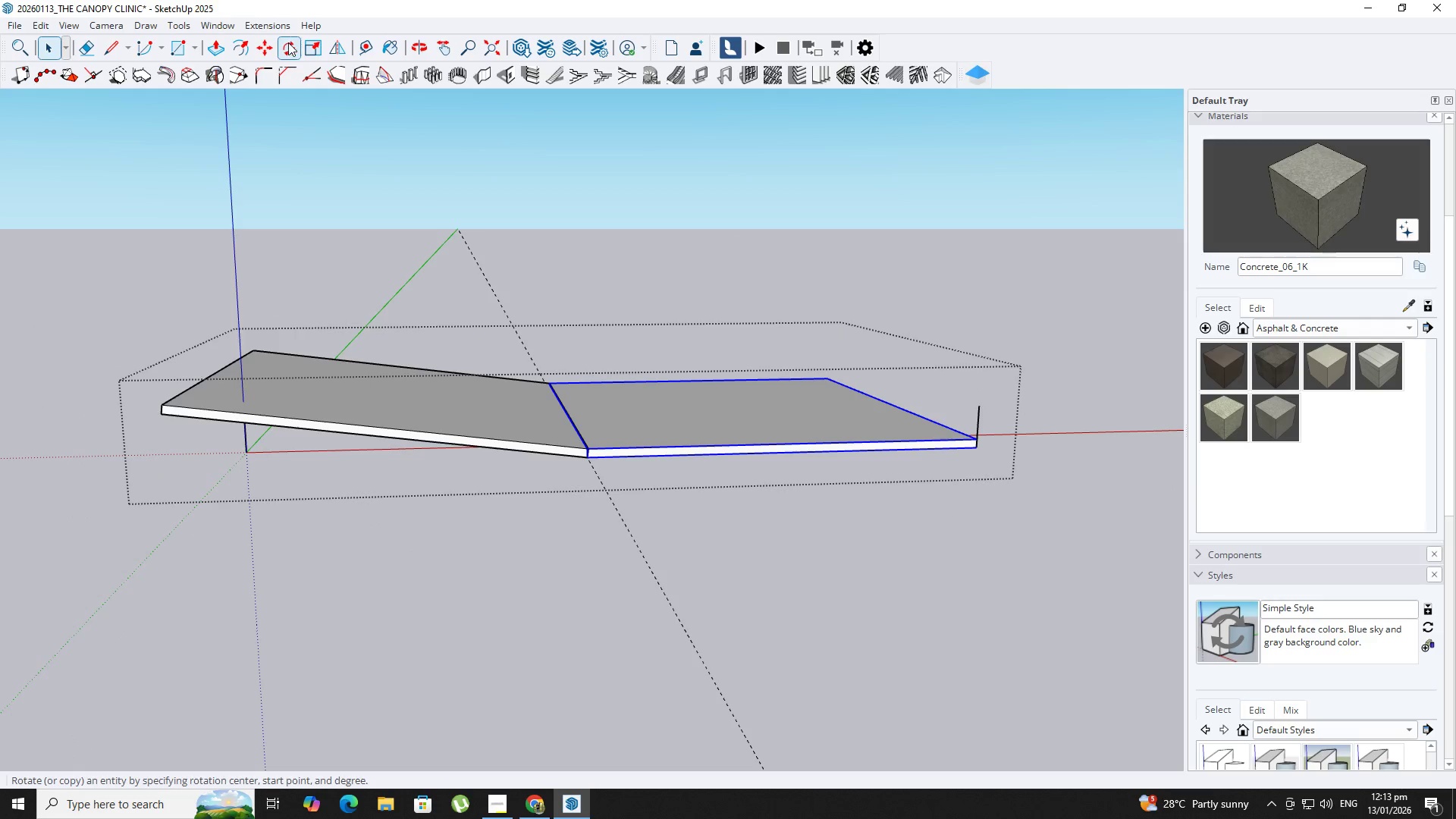 
scroll: coordinate [974, 361], scroll_direction: down, amount: 7.0
 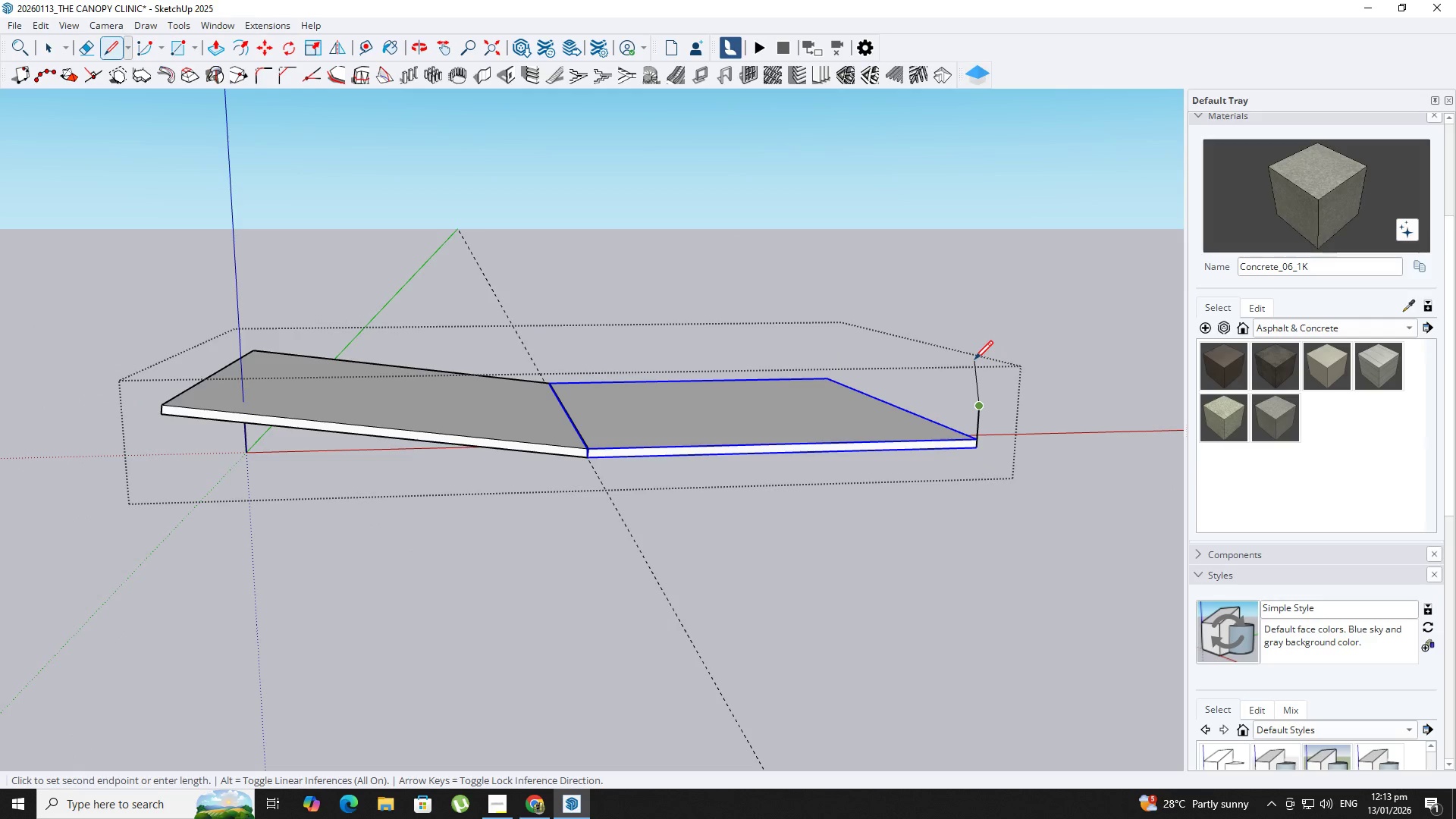 
key(ArrowLeft)
 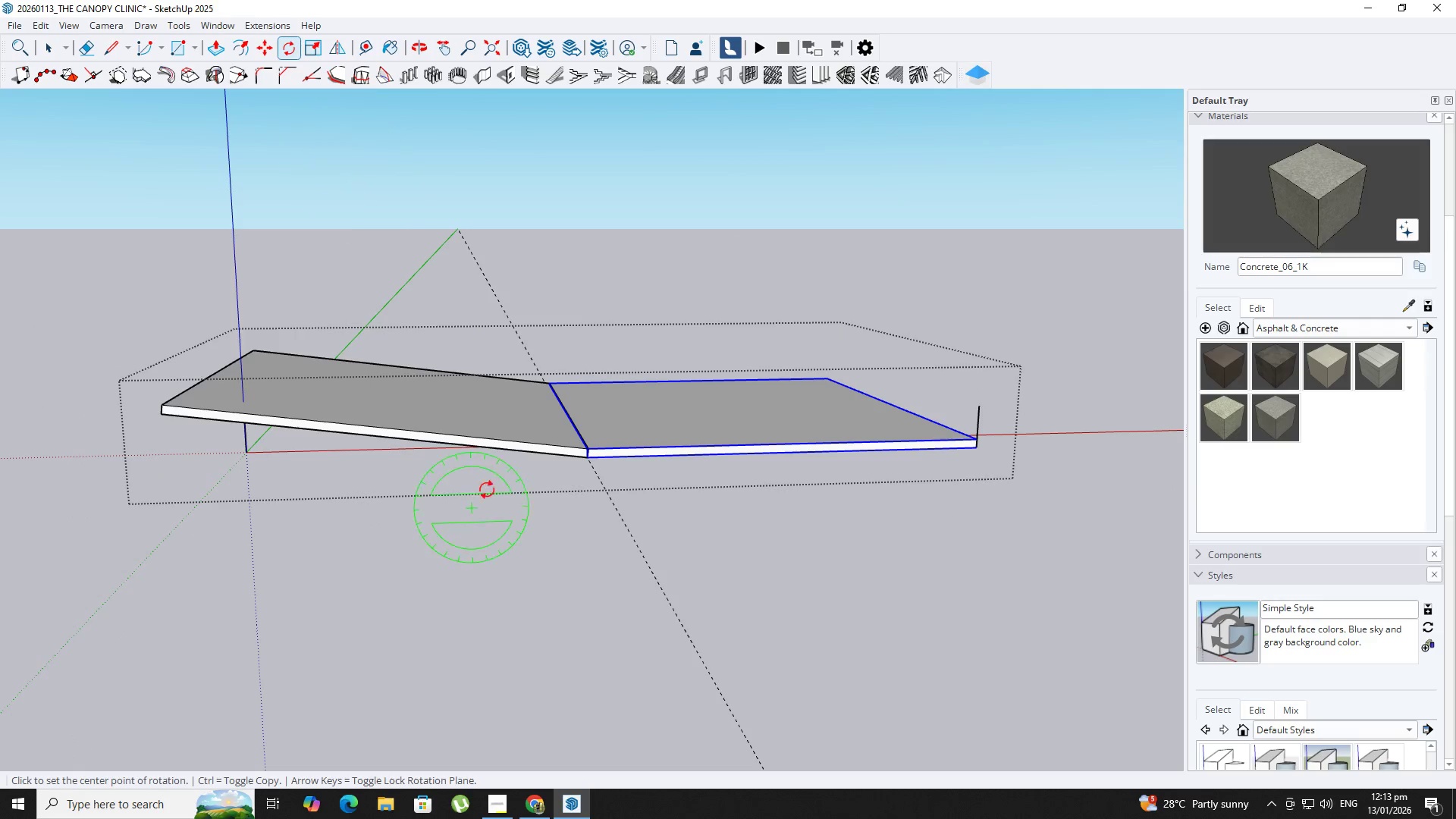 
key(ArrowRight)
 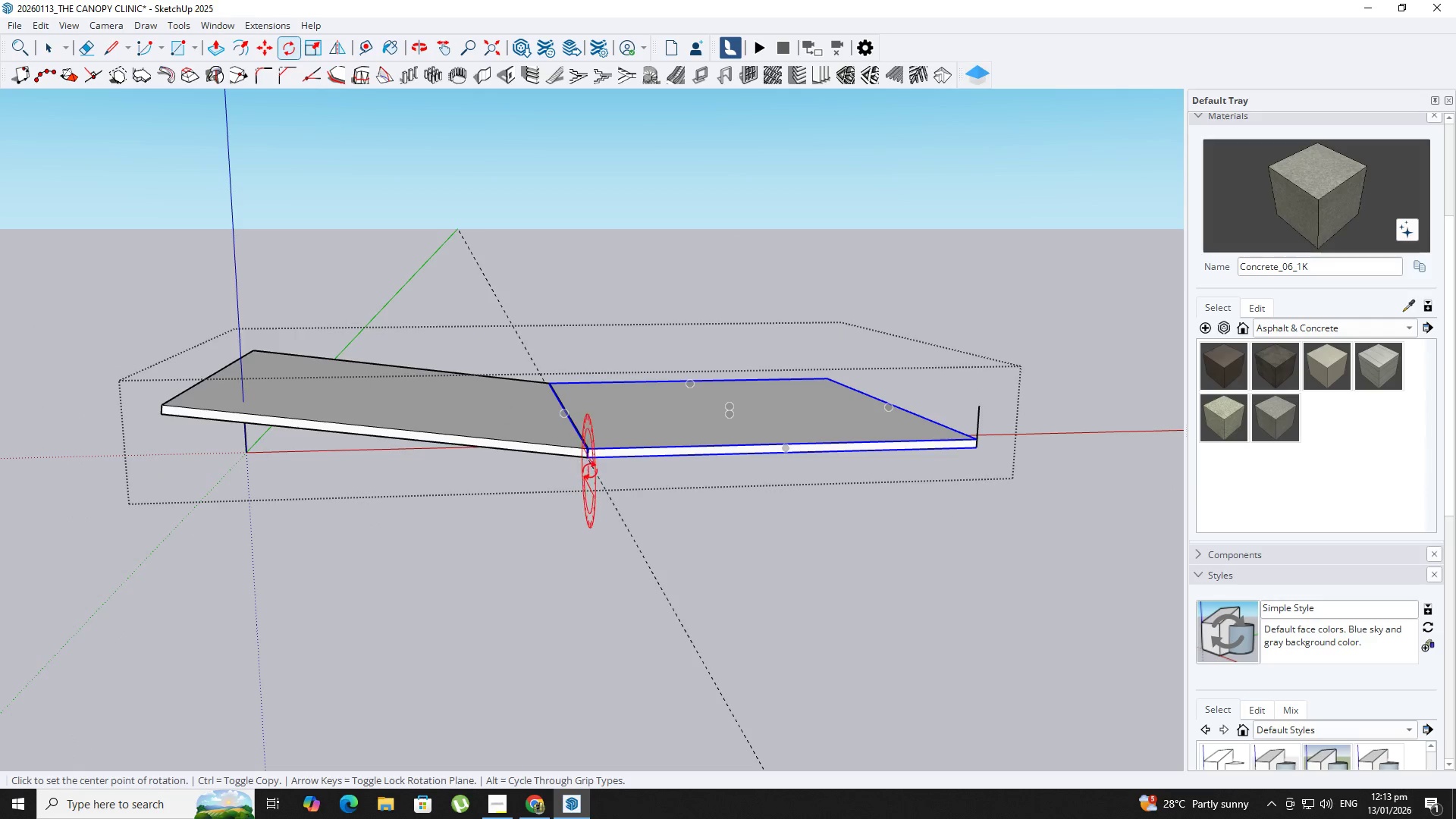 
key(ArrowLeft)
 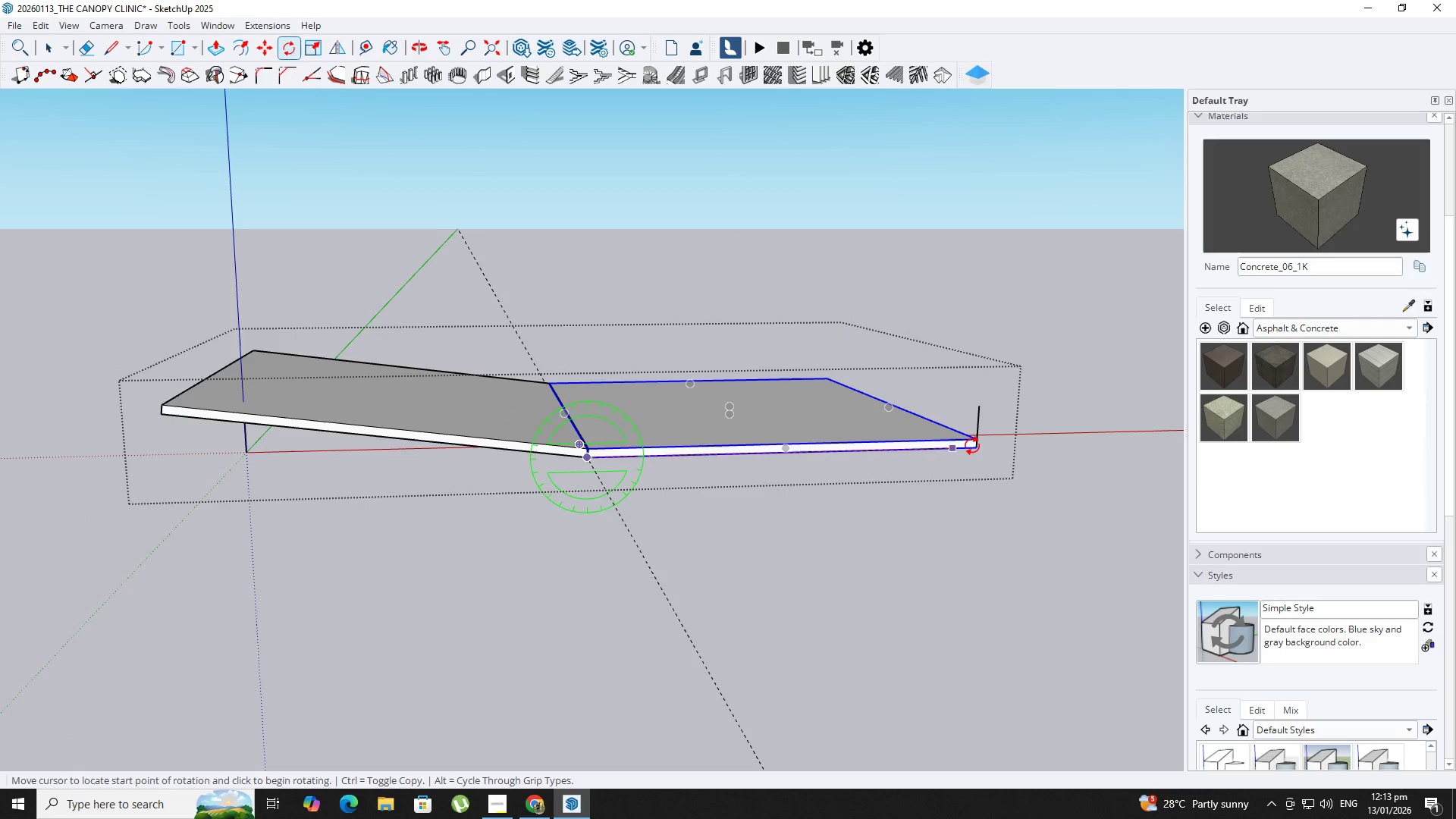 
left_click([974, 446])
 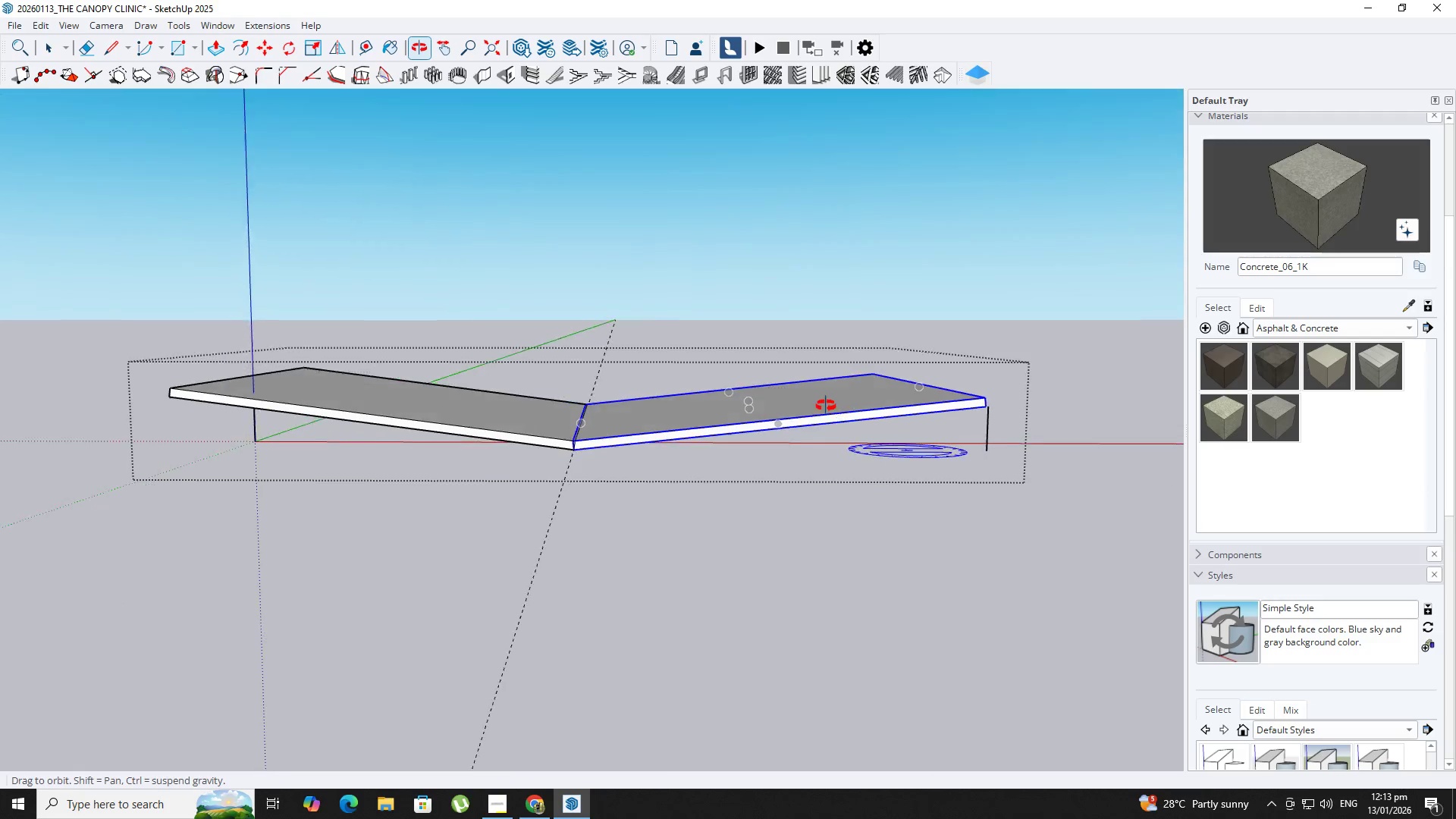 
key(Backquote)
 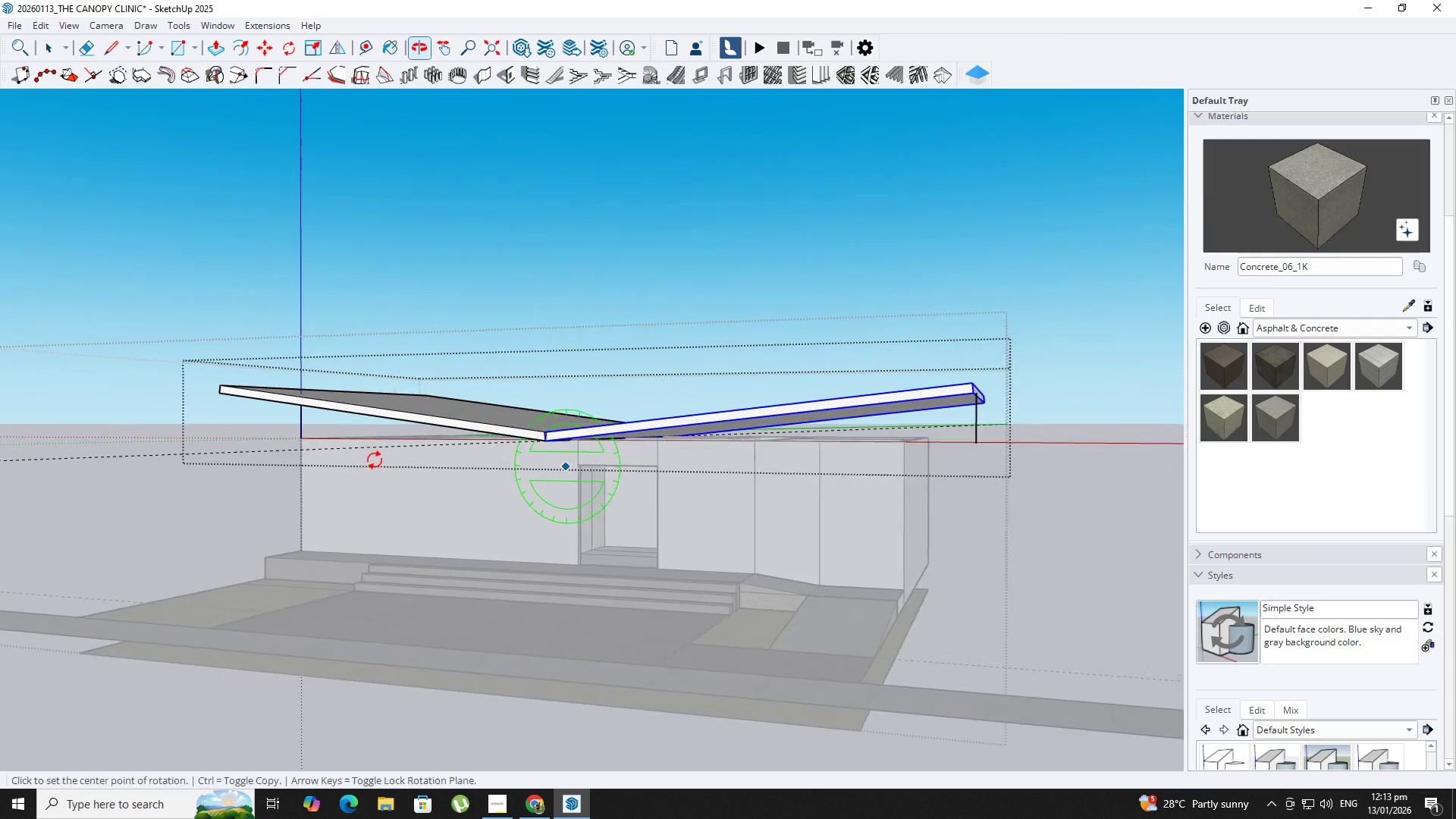 
key(Space)
 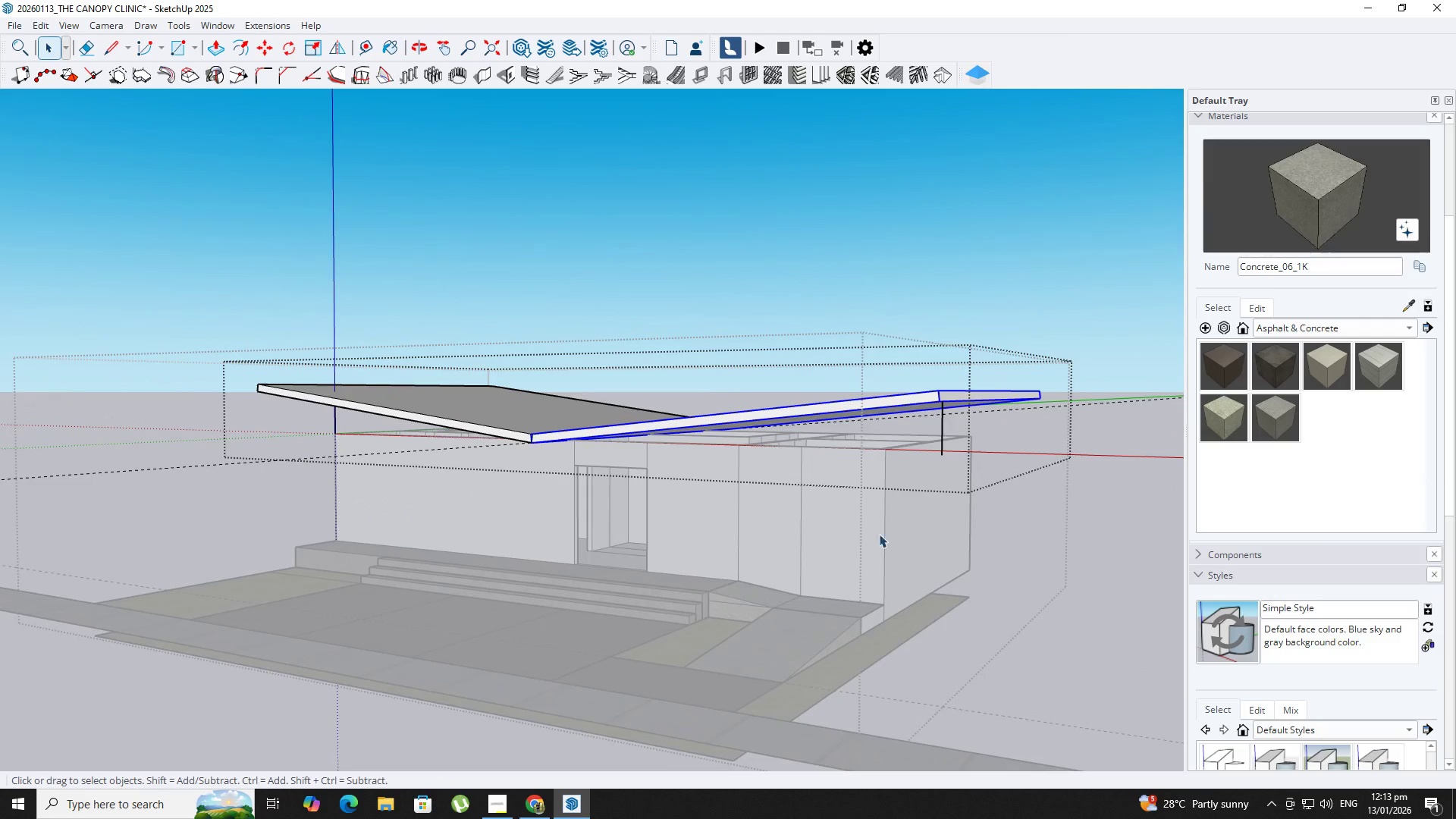 
key(E)
 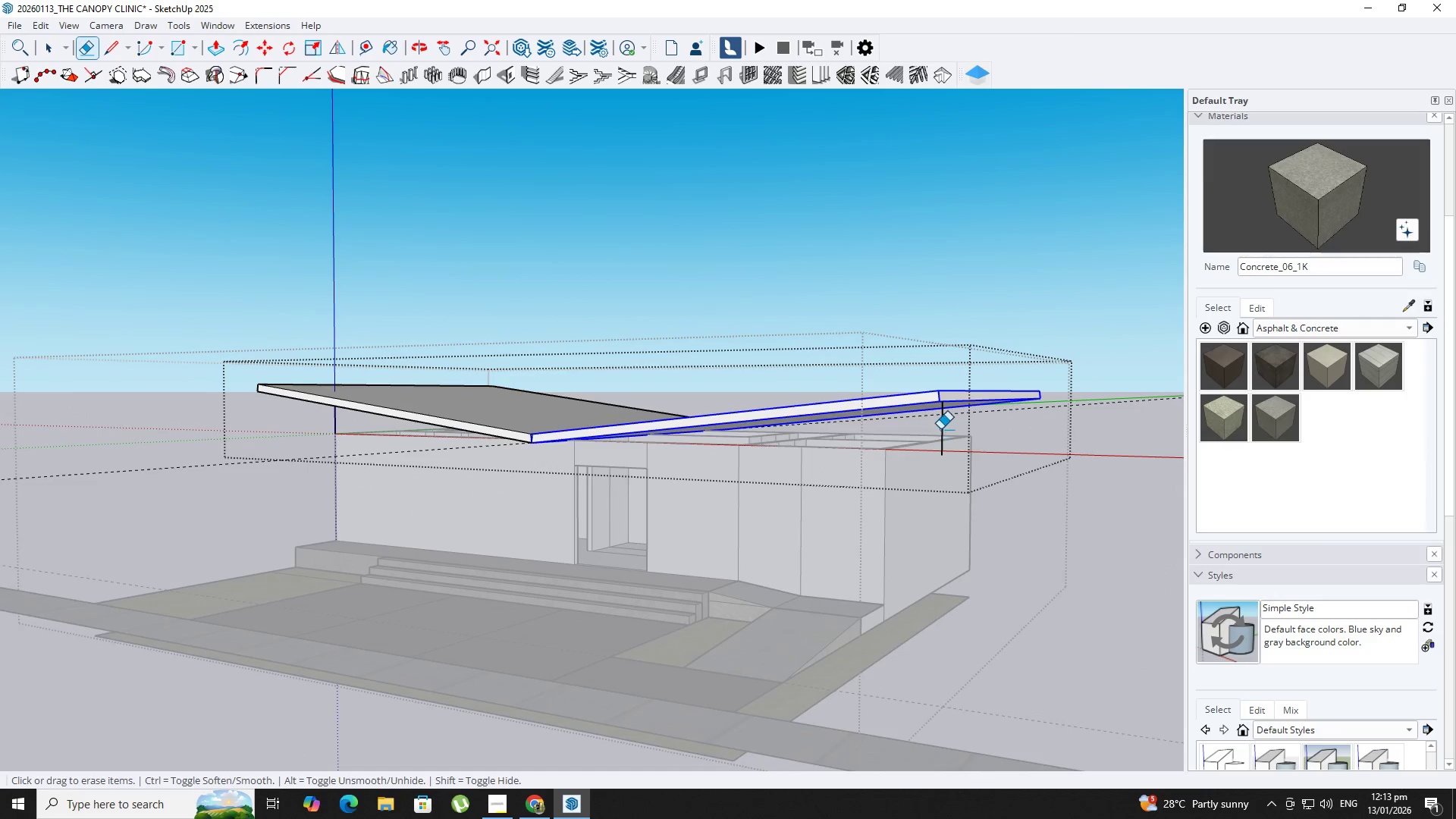 
left_click_drag(start_coordinate=[940, 429], to_coordinate=[945, 429])
 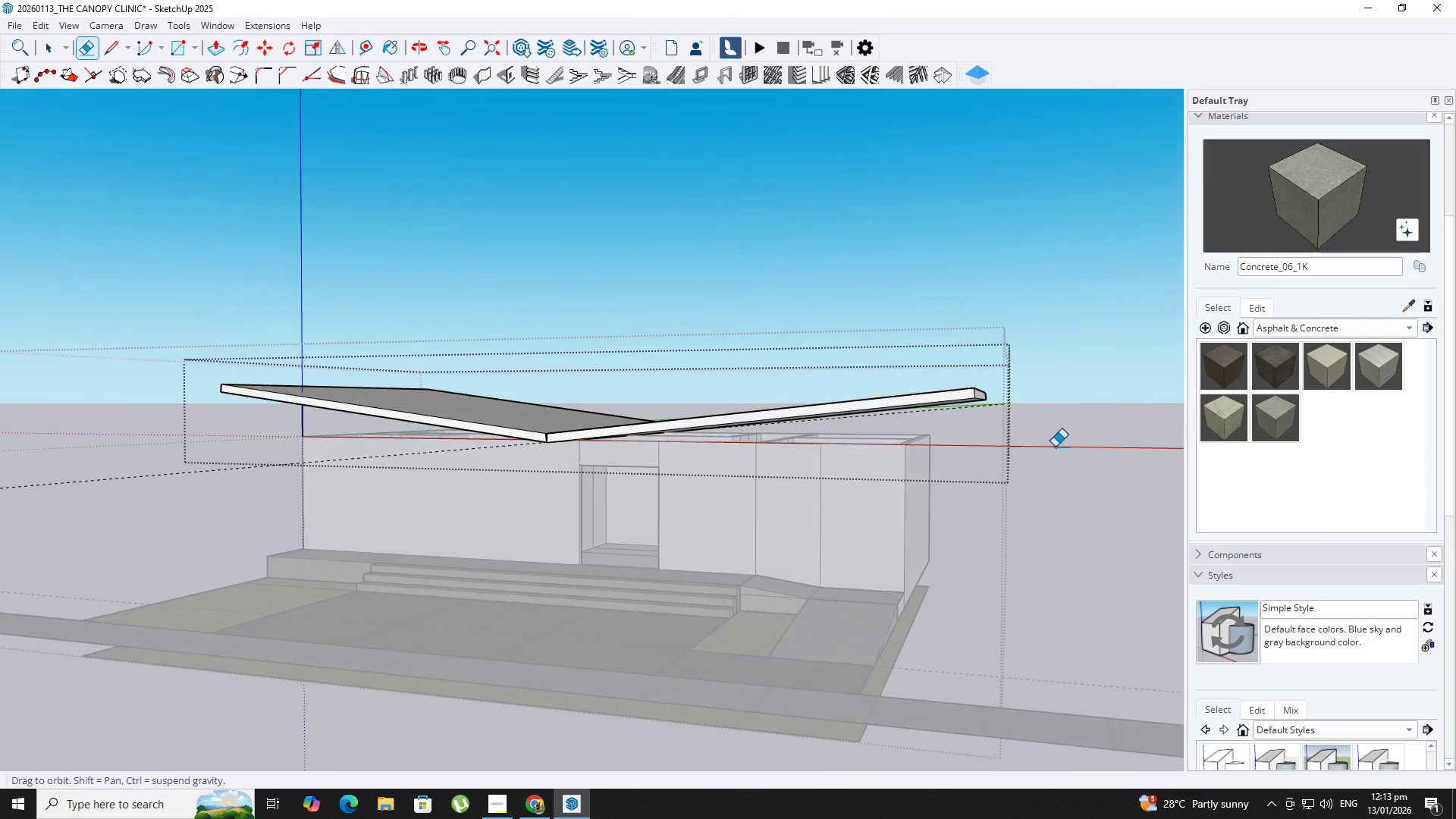 
key(Space)
 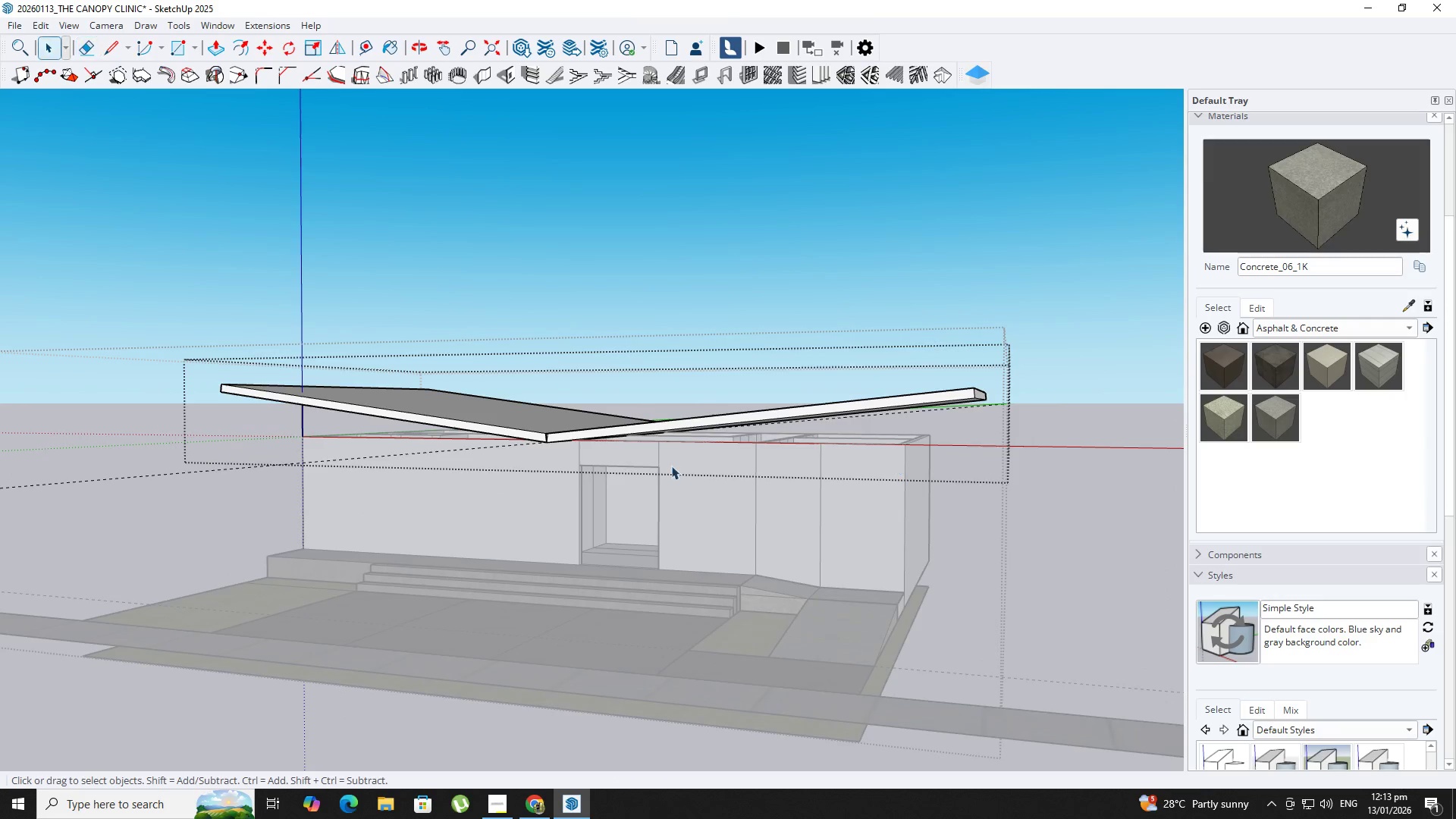 
key(Escape)
 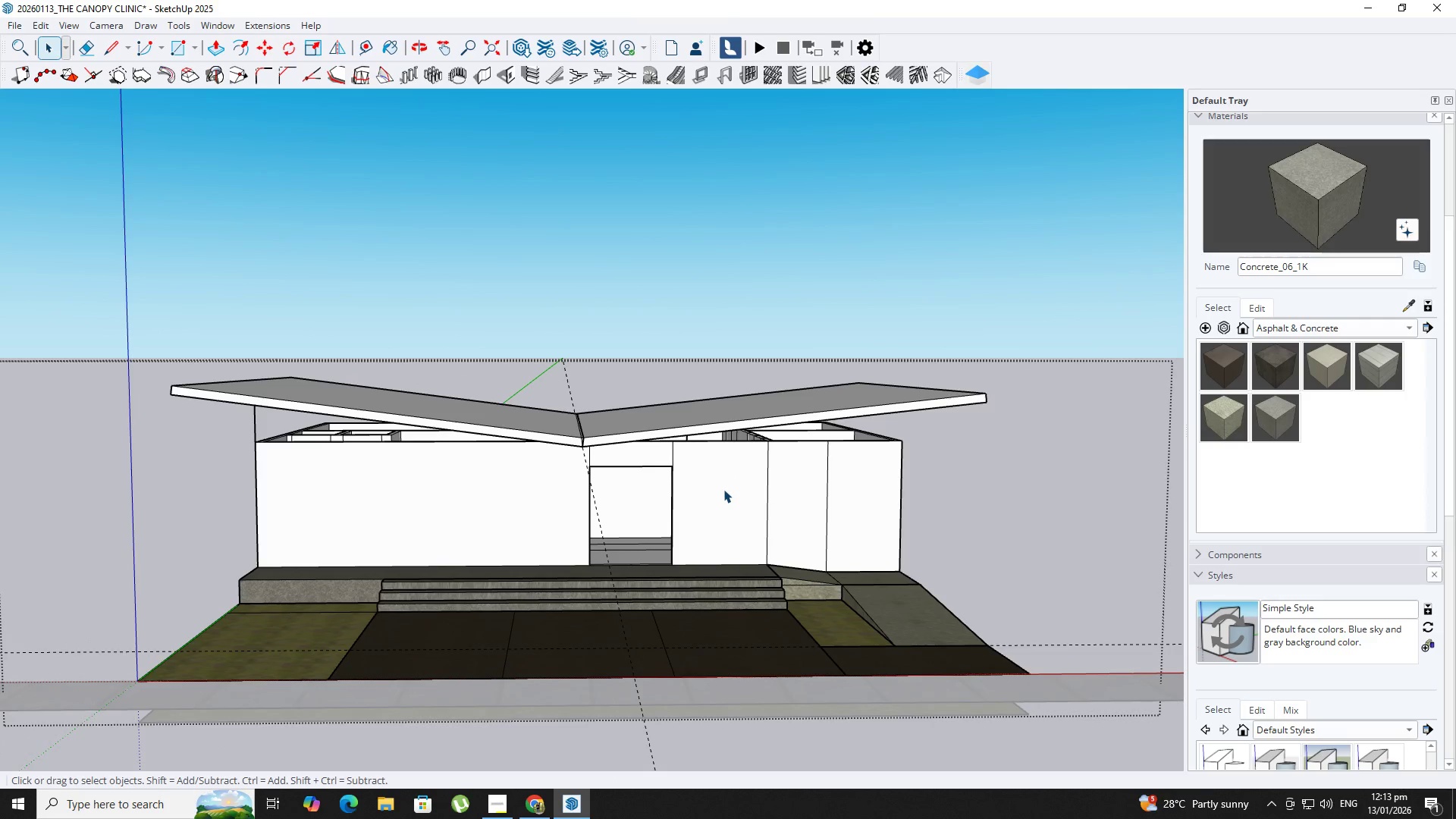 
wait(9.02)
 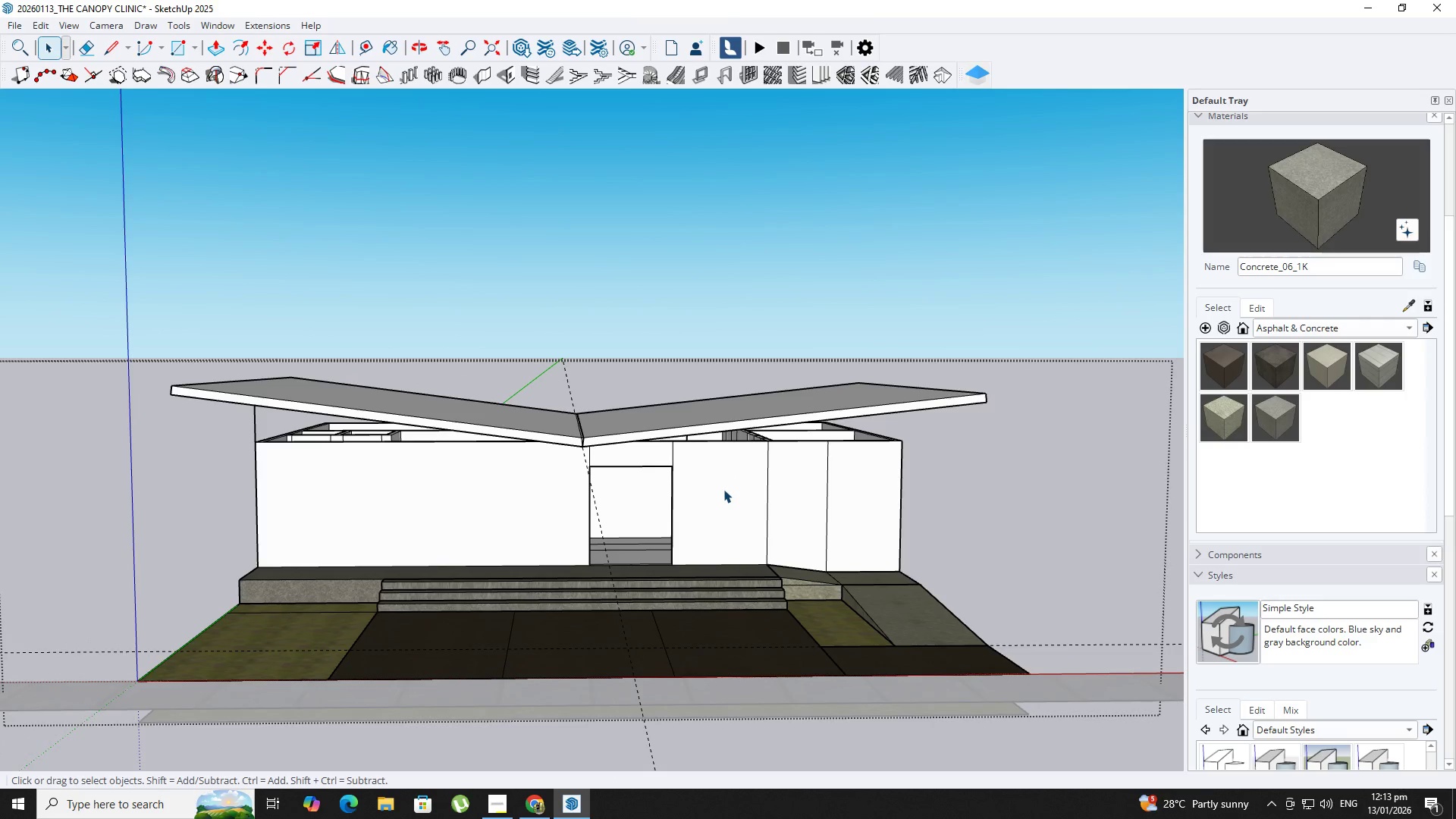 
key(M)
 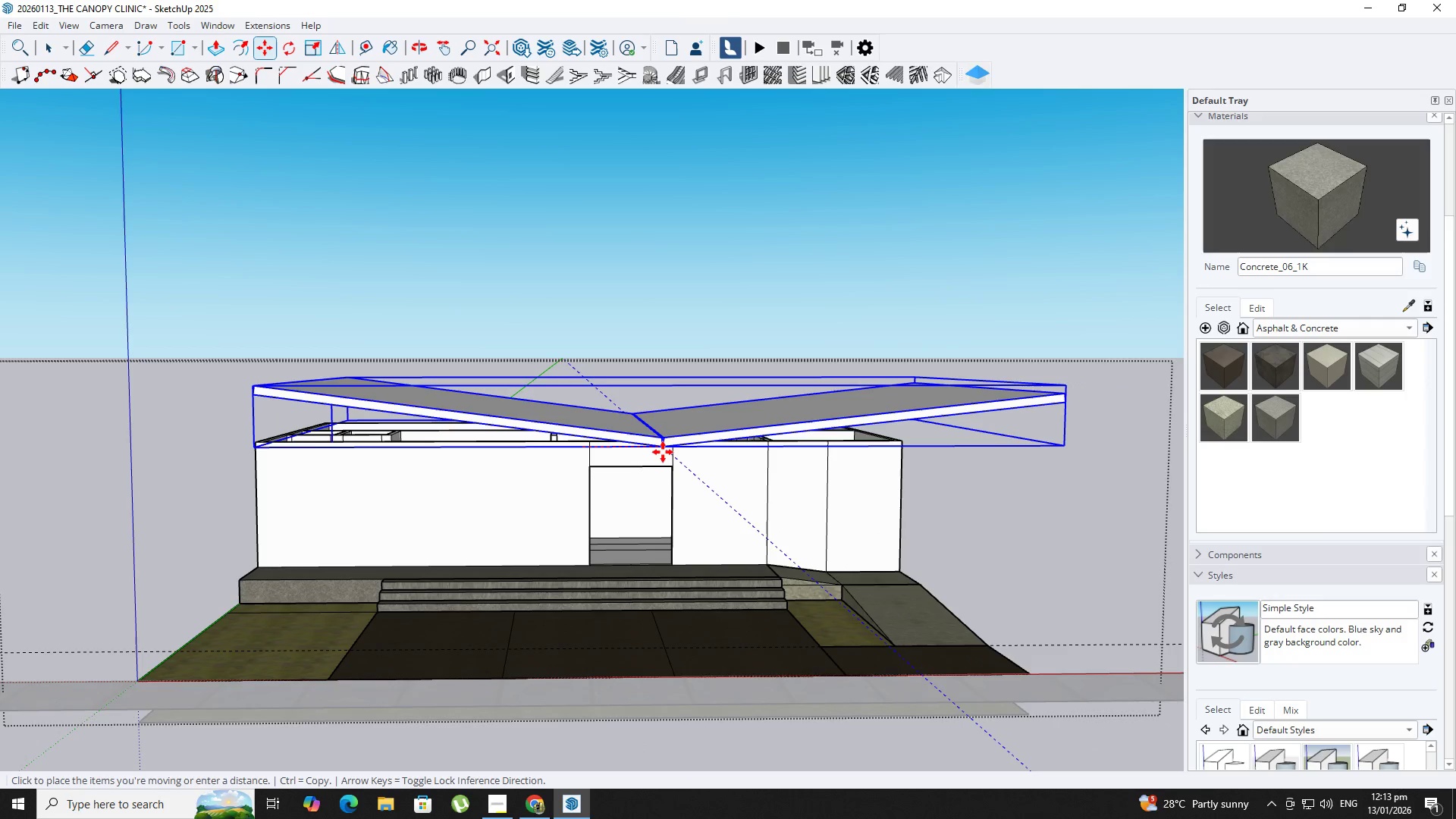 
scroll: coordinate [673, 447], scroll_direction: up, amount: 3.0
 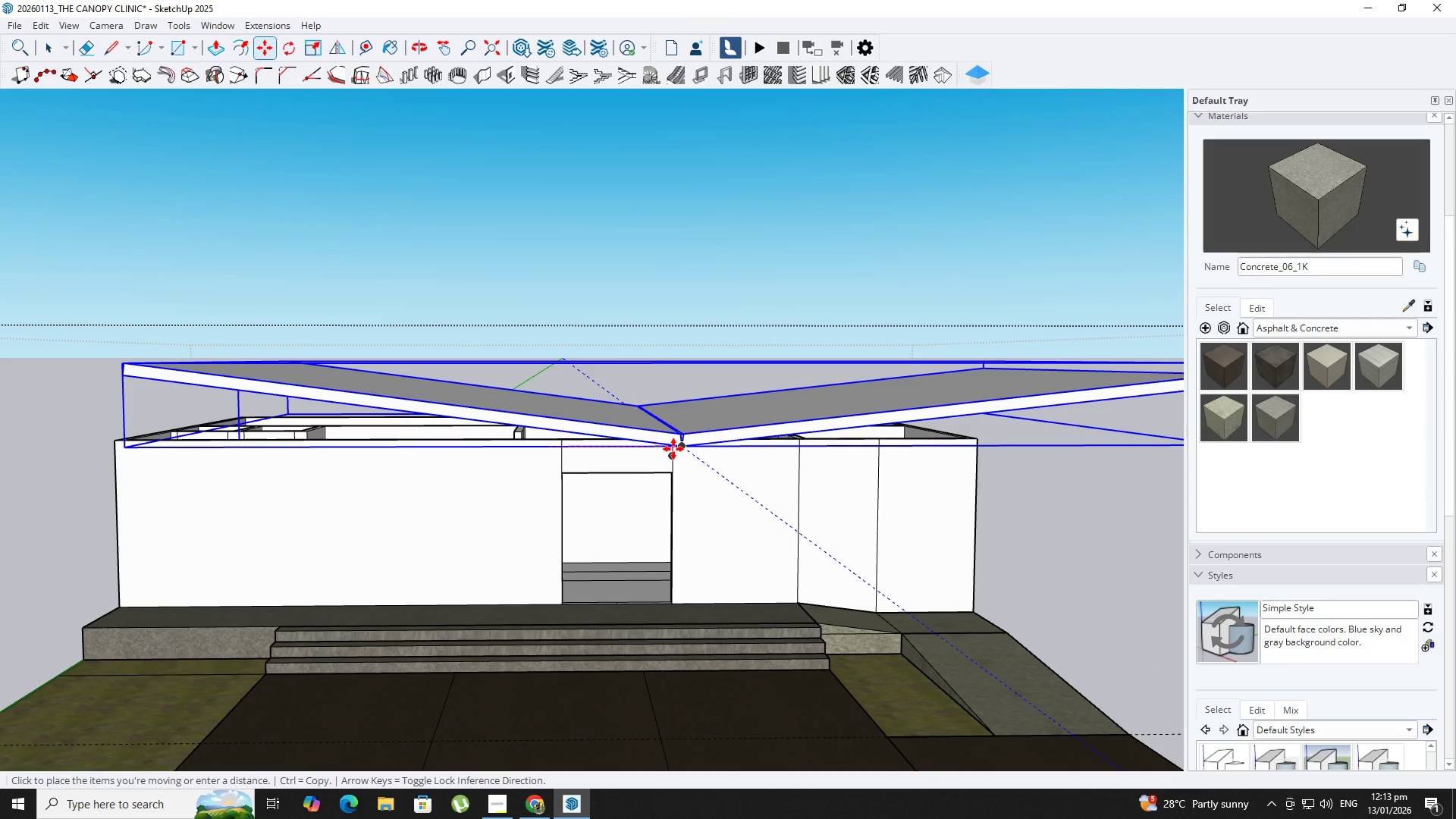 
left_click([673, 449])
 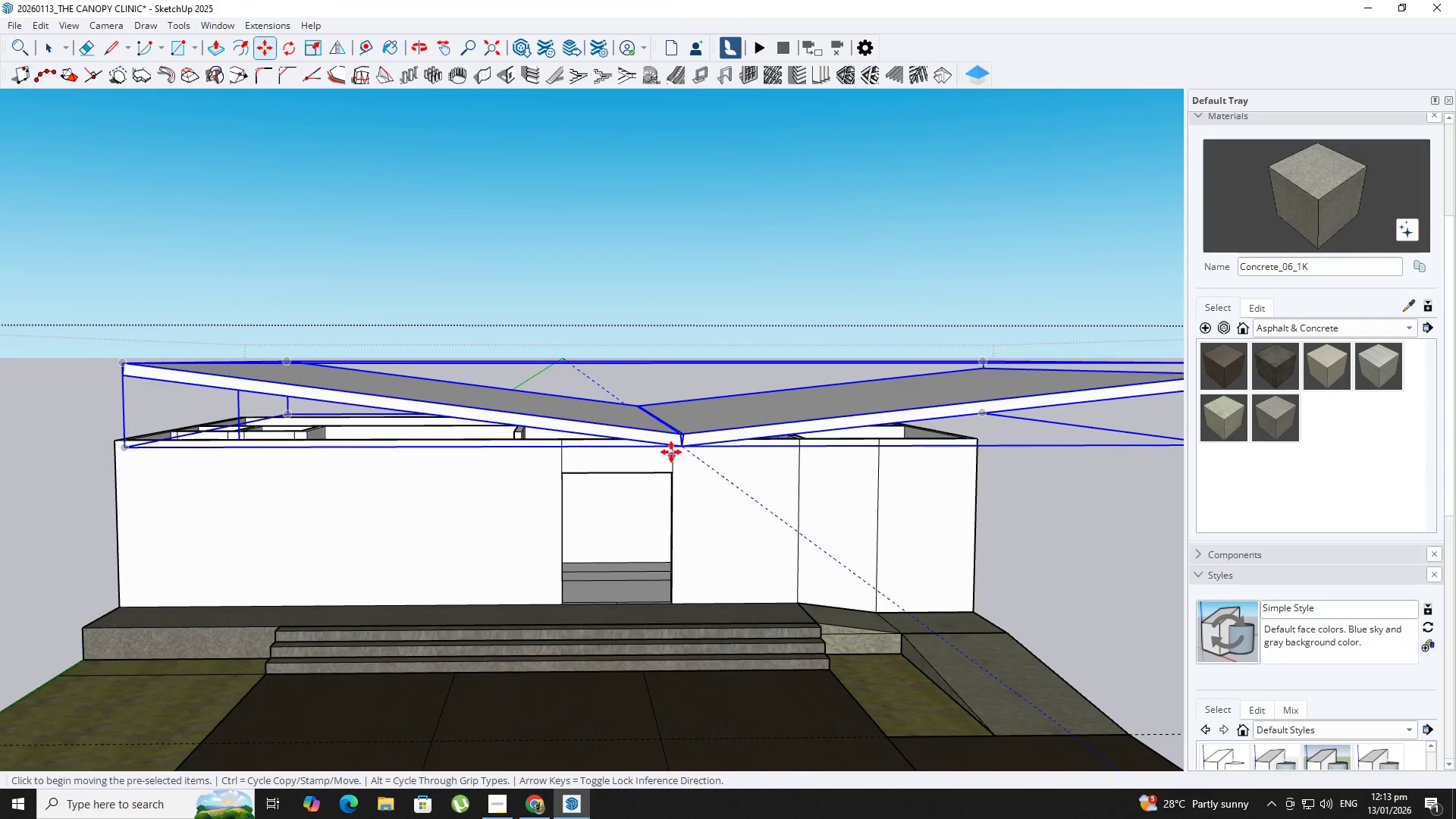 
scroll: coordinate [626, 431], scroll_direction: down, amount: 6.0
 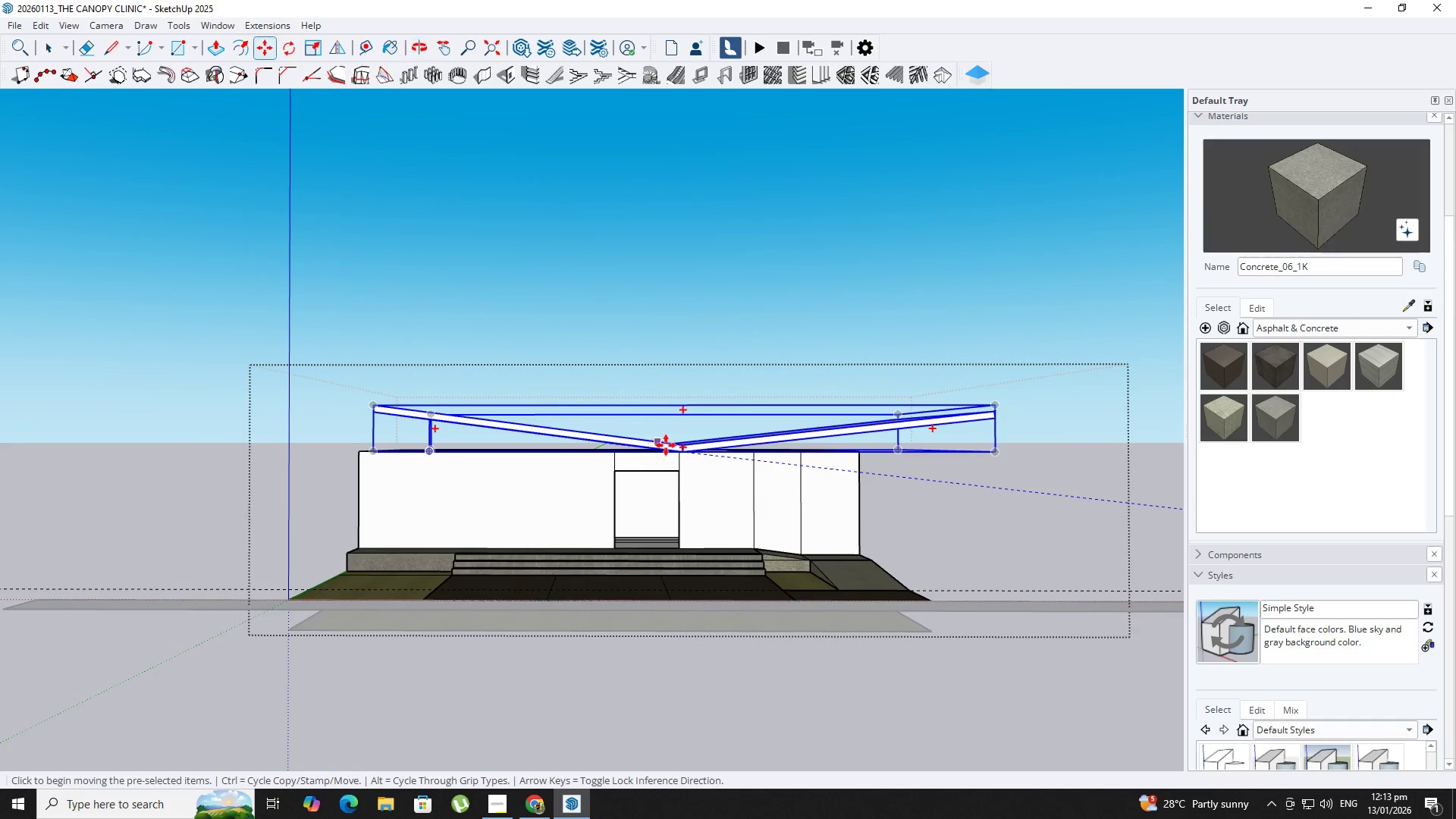 
left_click_drag(start_coordinate=[679, 451], to_coordinate=[671, 452])
 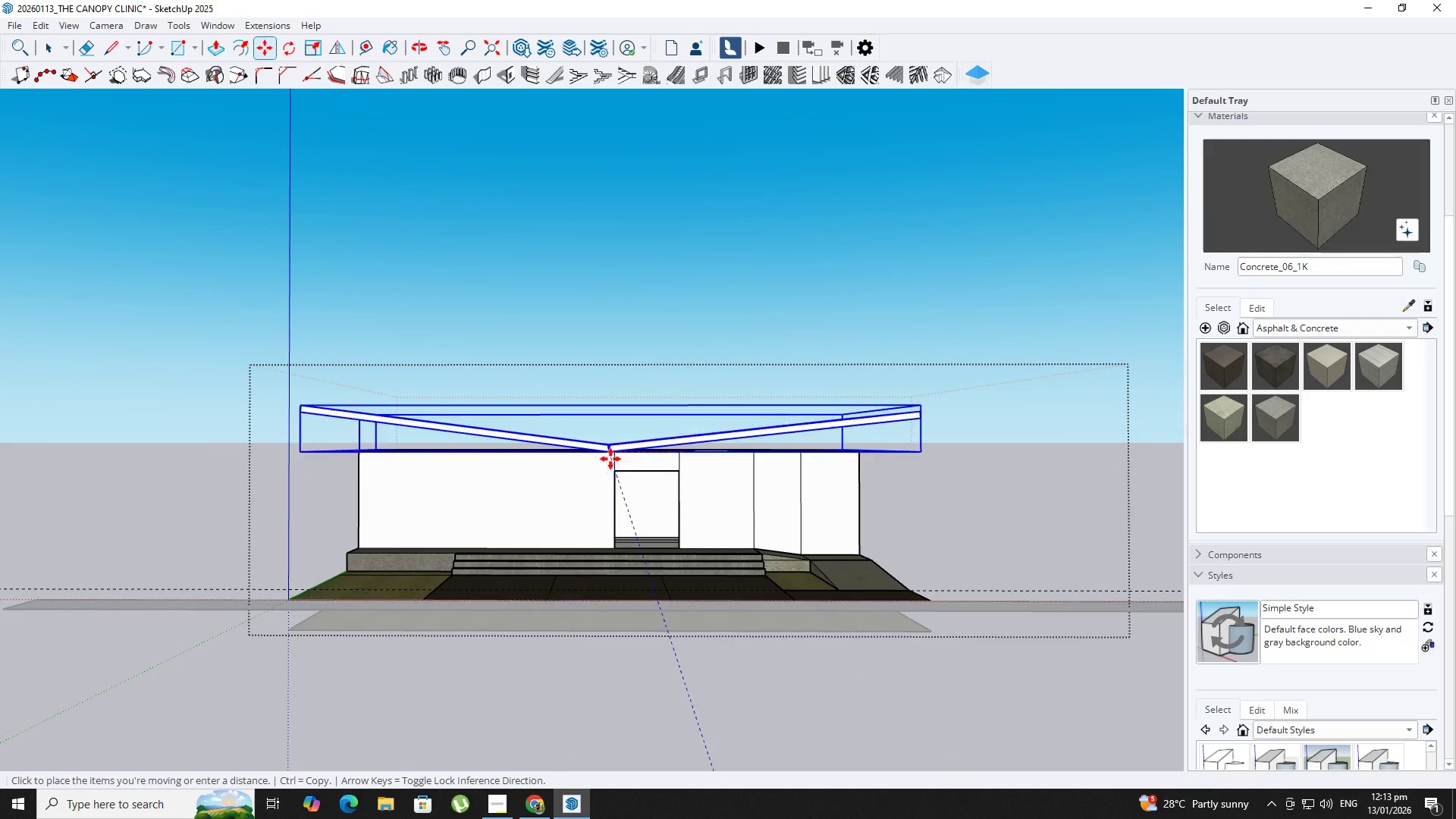 
key(Space)
 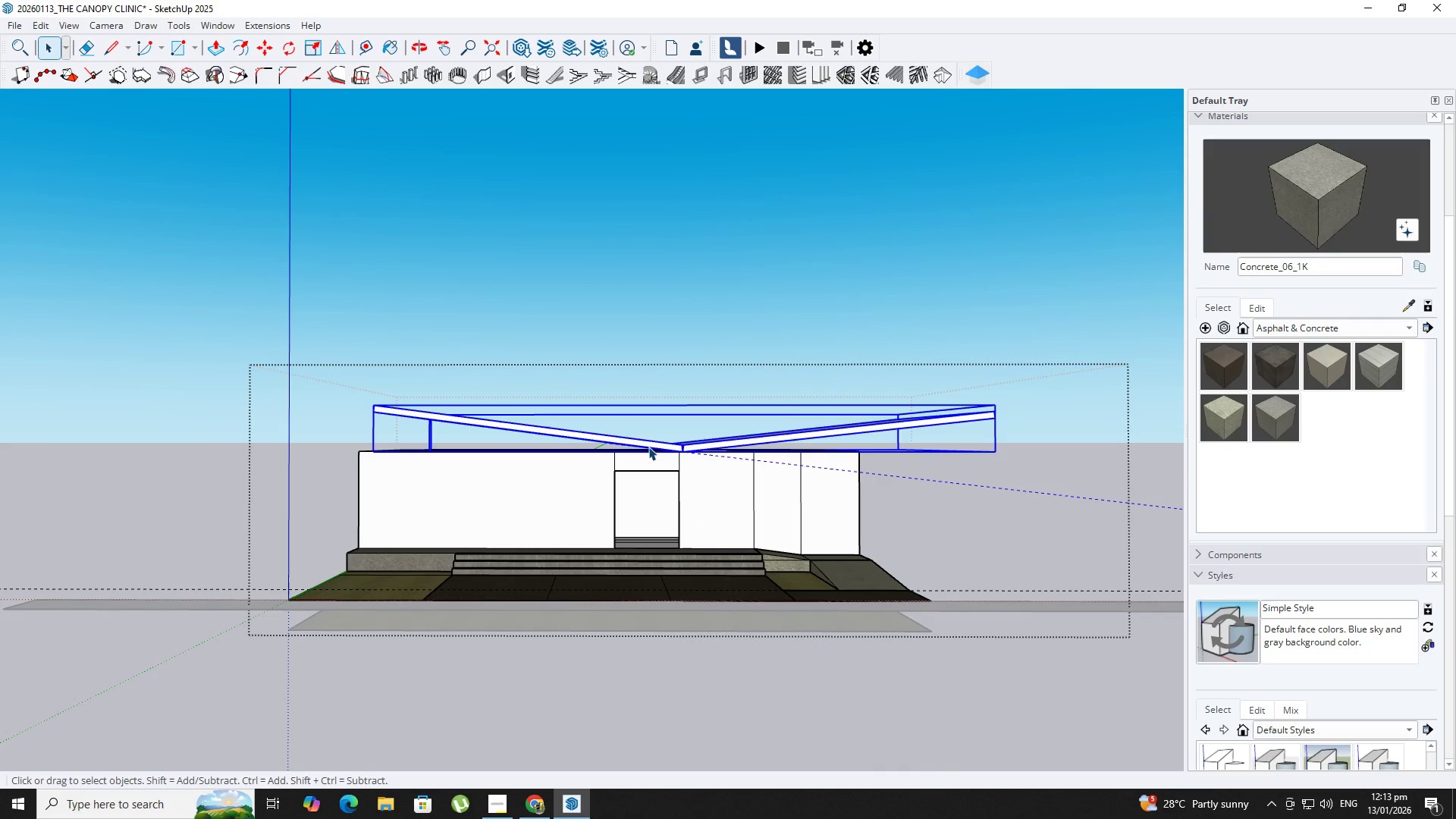 
key(Control+Z)
 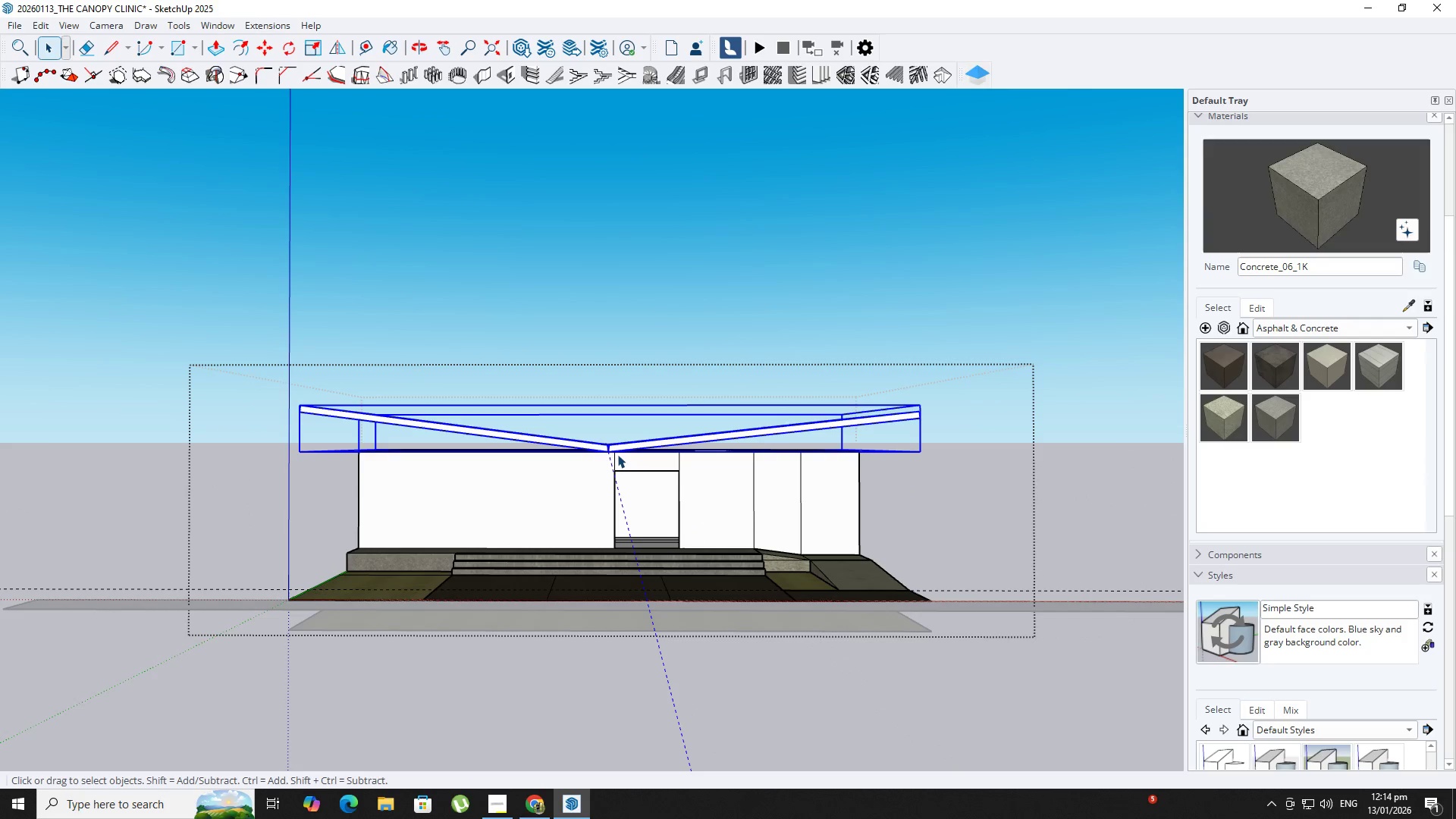 
key(M)
 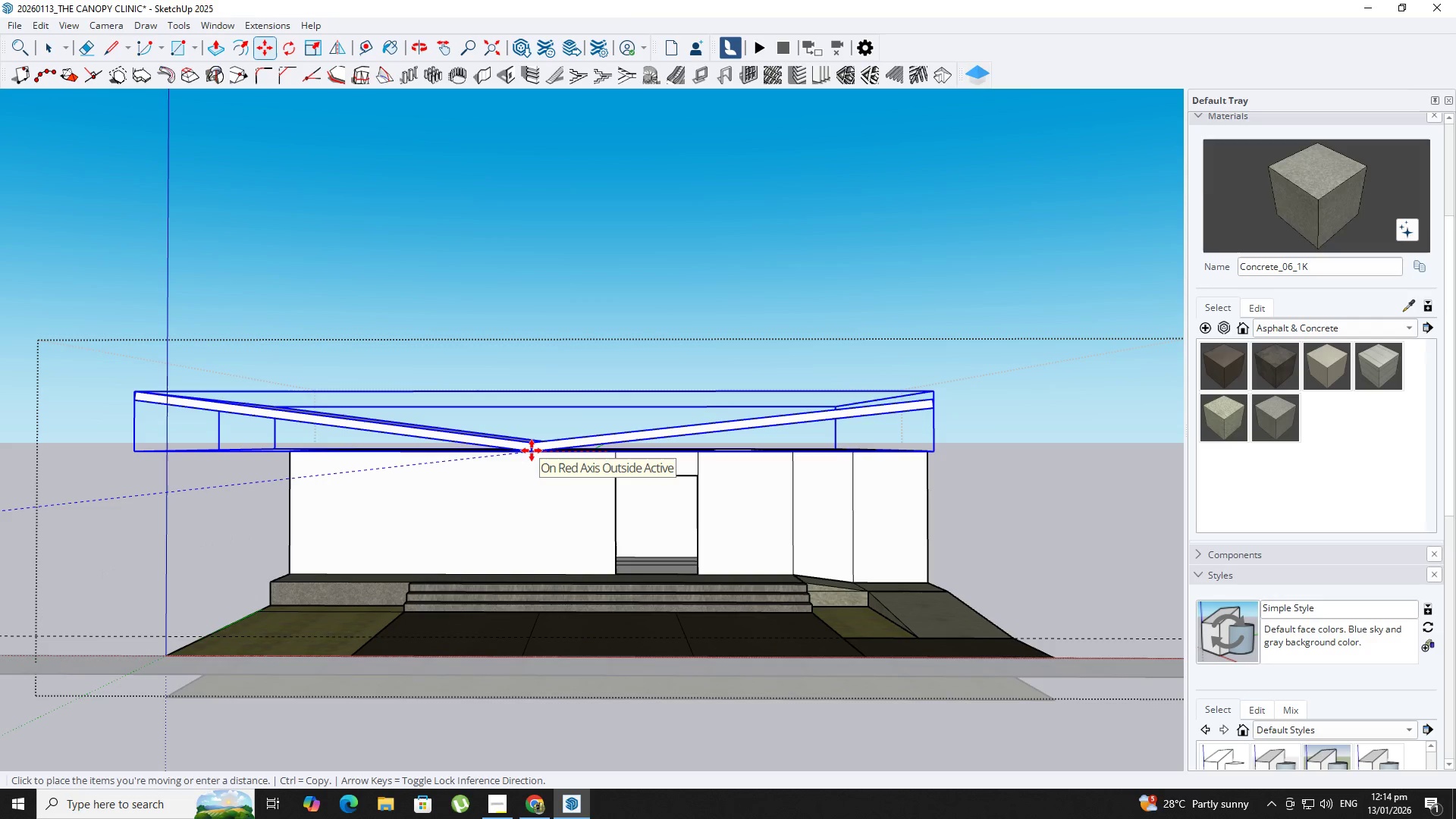 
scroll: coordinate [611, 453], scroll_direction: up, amount: 3.0
 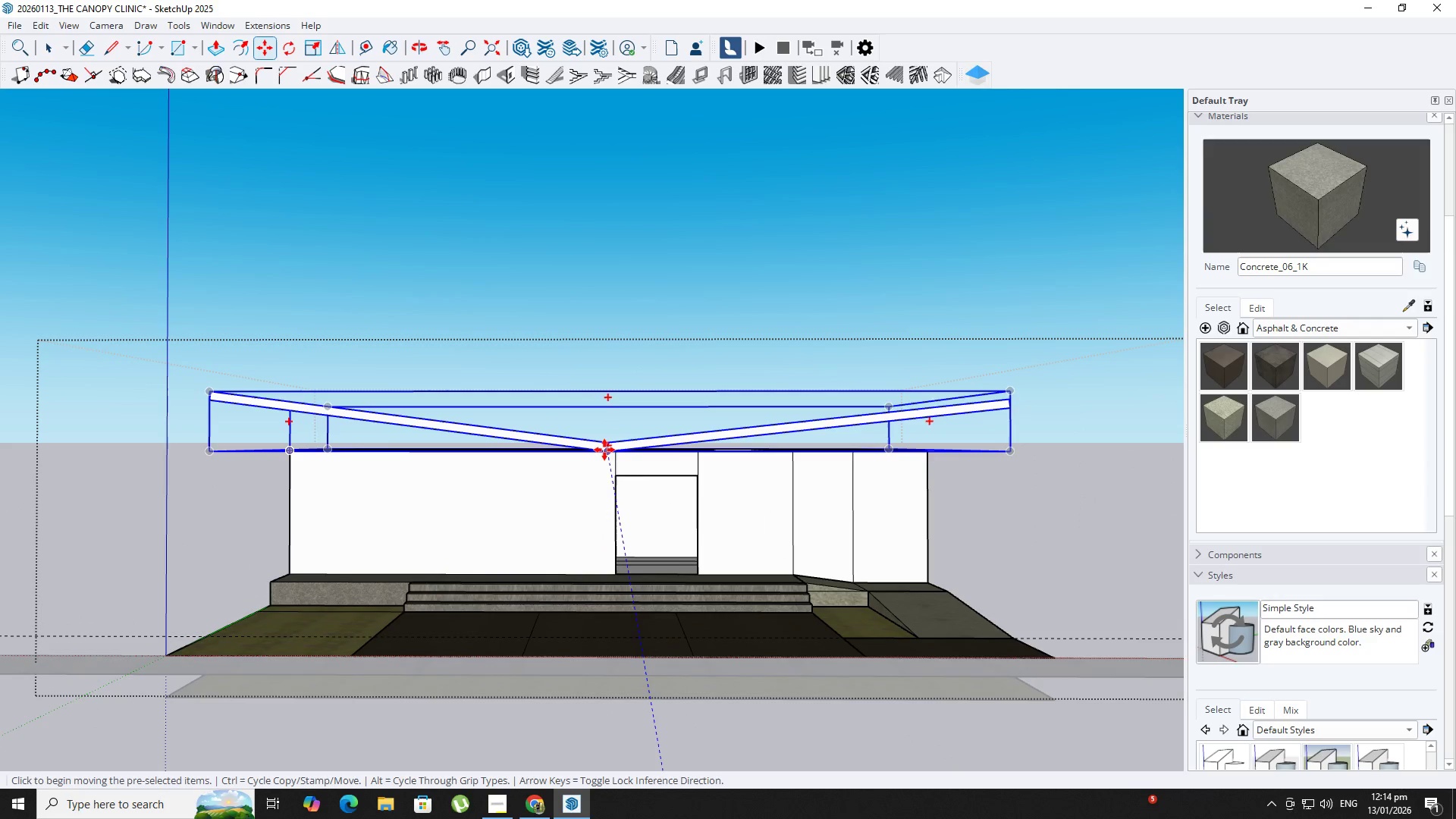 
wait(9.62)
 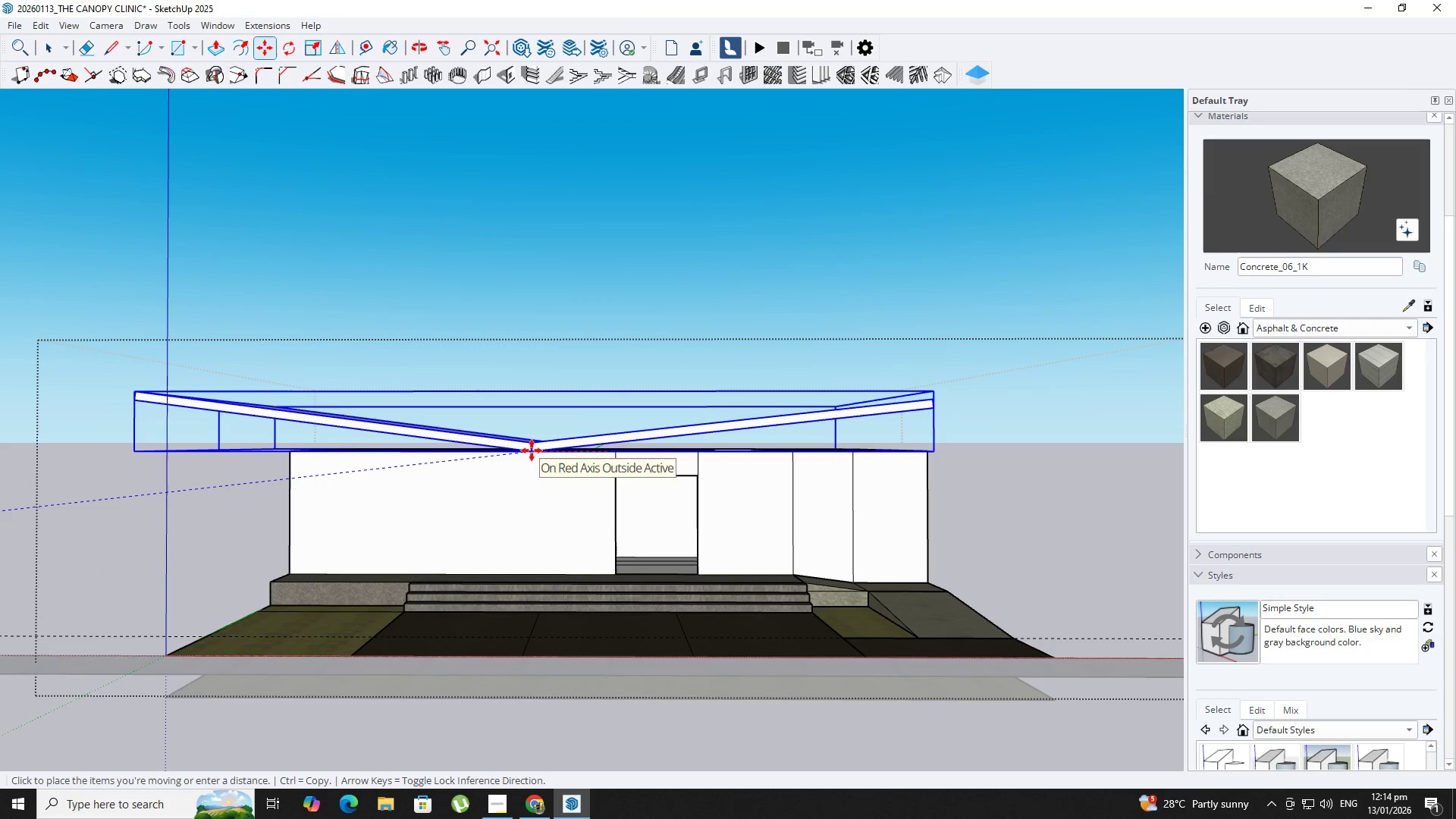 
left_click([543, 451])
 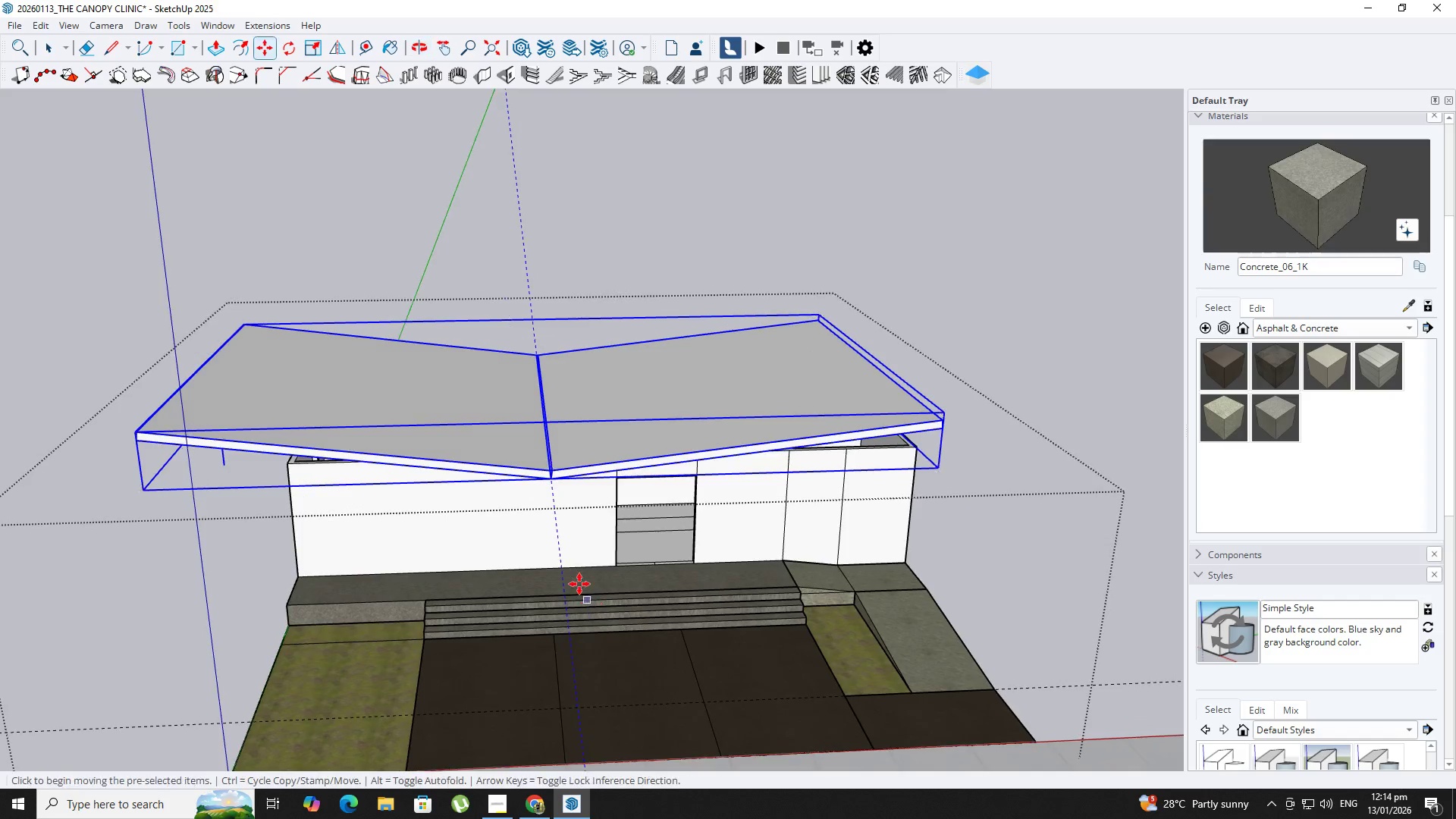 
key(Control+Z)
 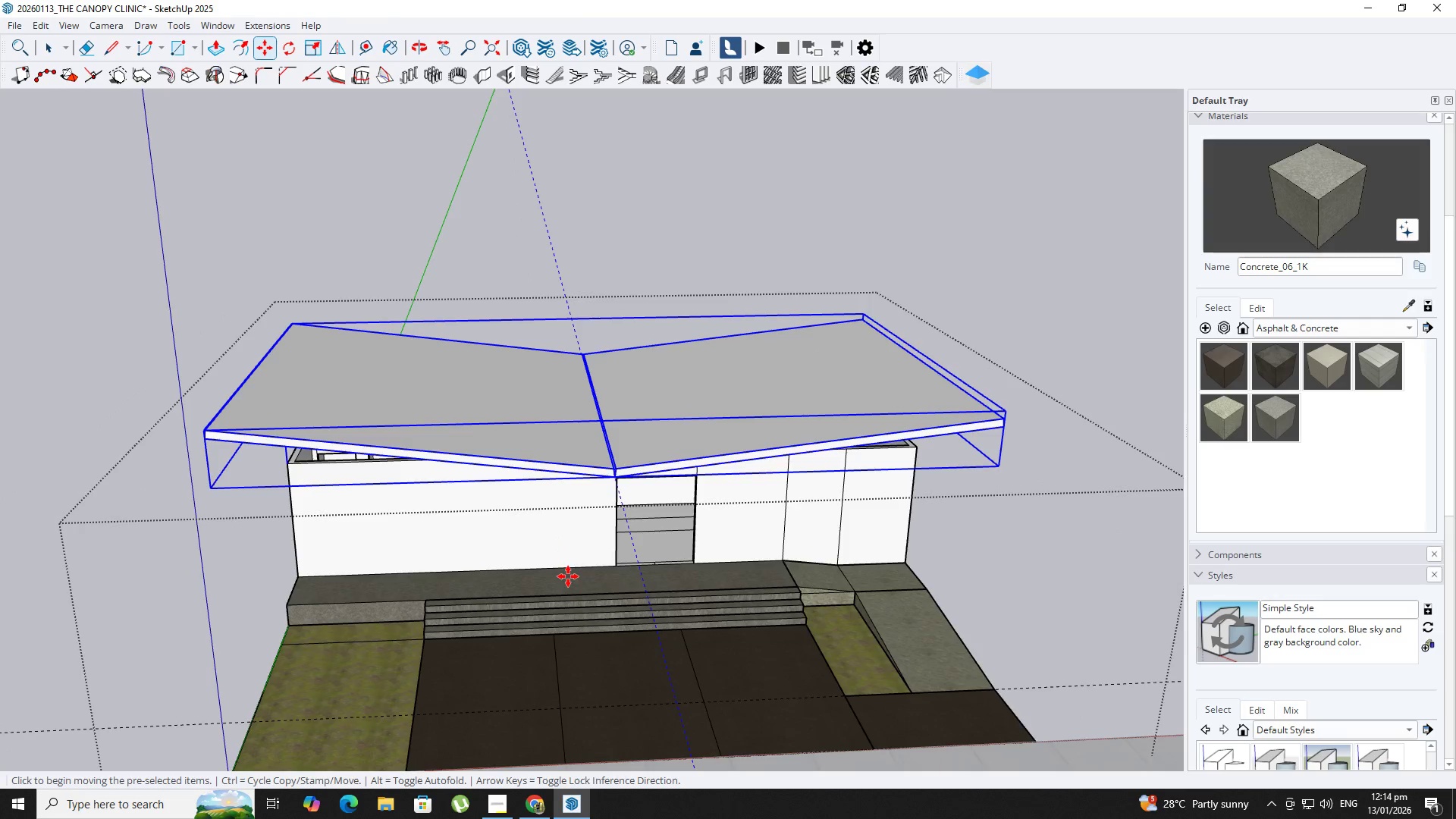 
key(Control+Z)
 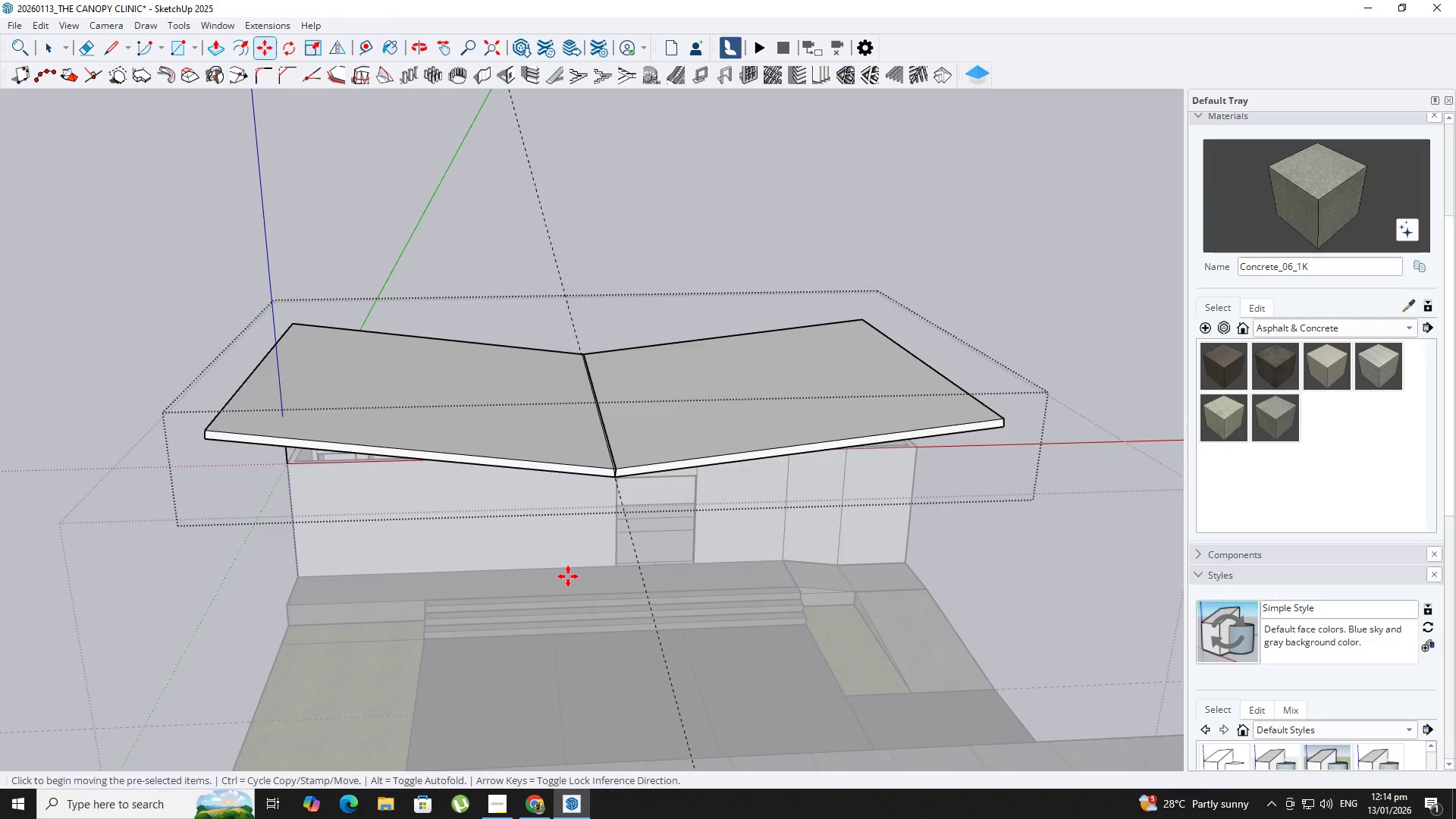 
key(Control+Z)
 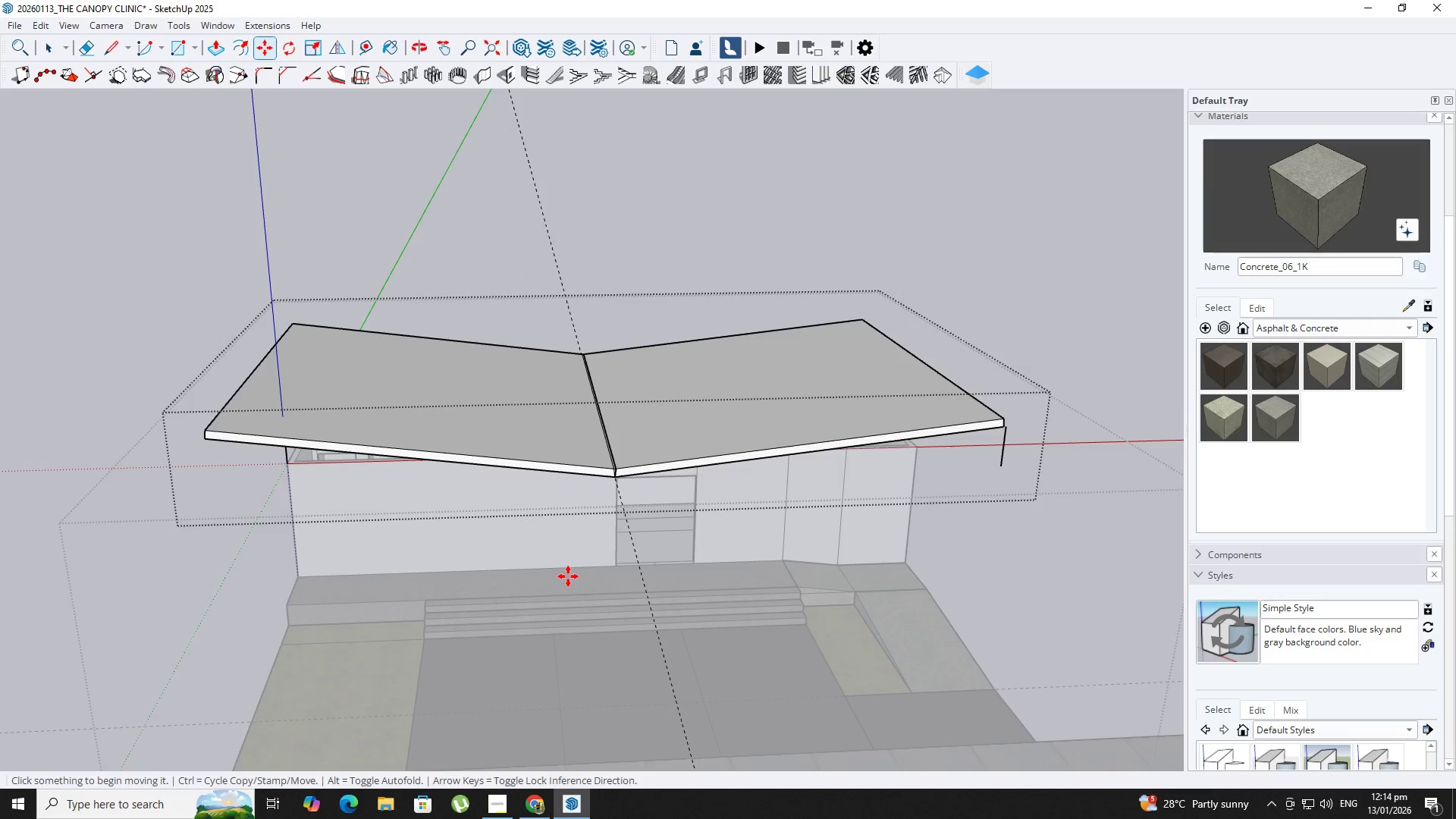 
key(Control+Z)
 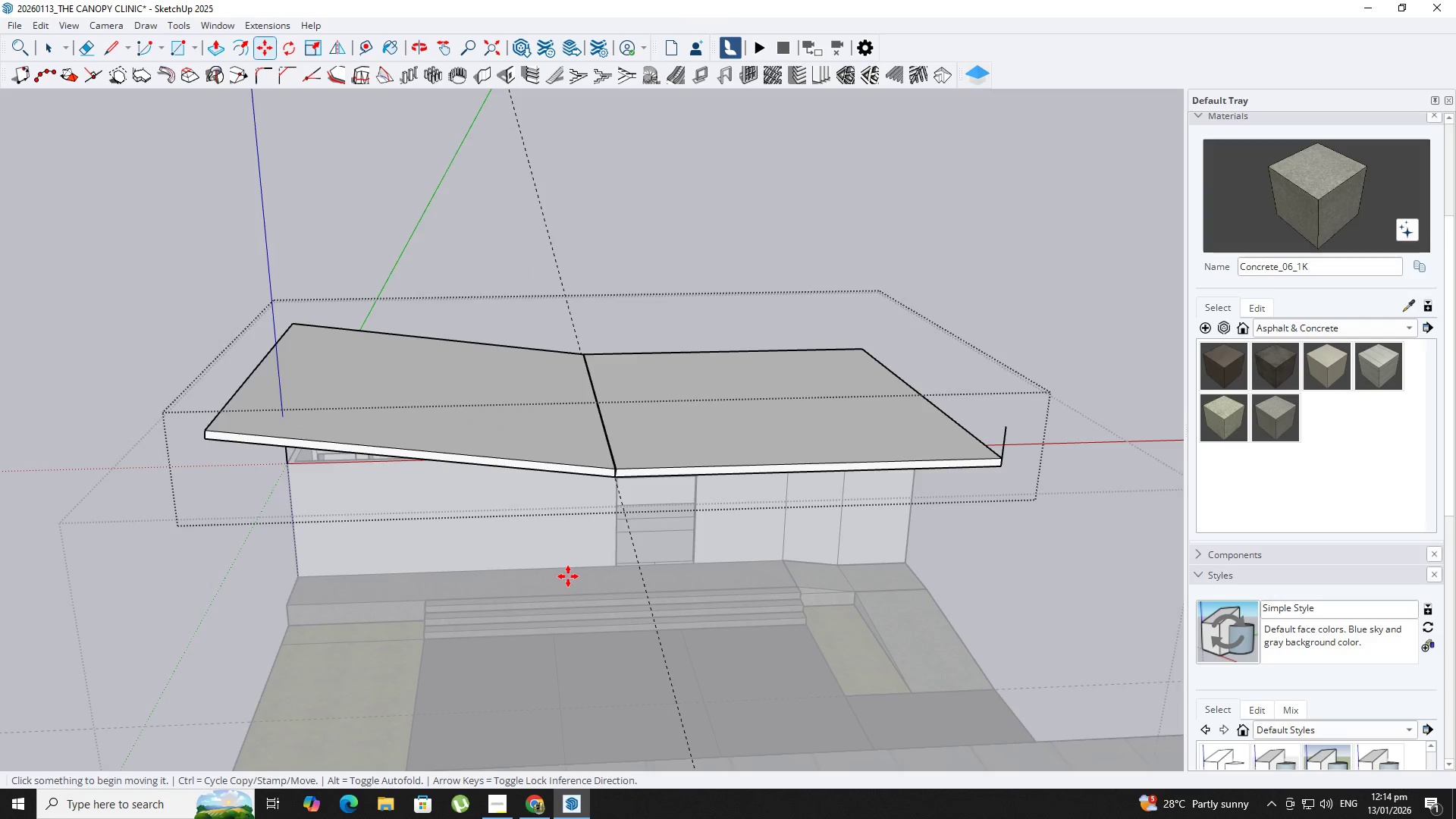 
key(Control+Z)
 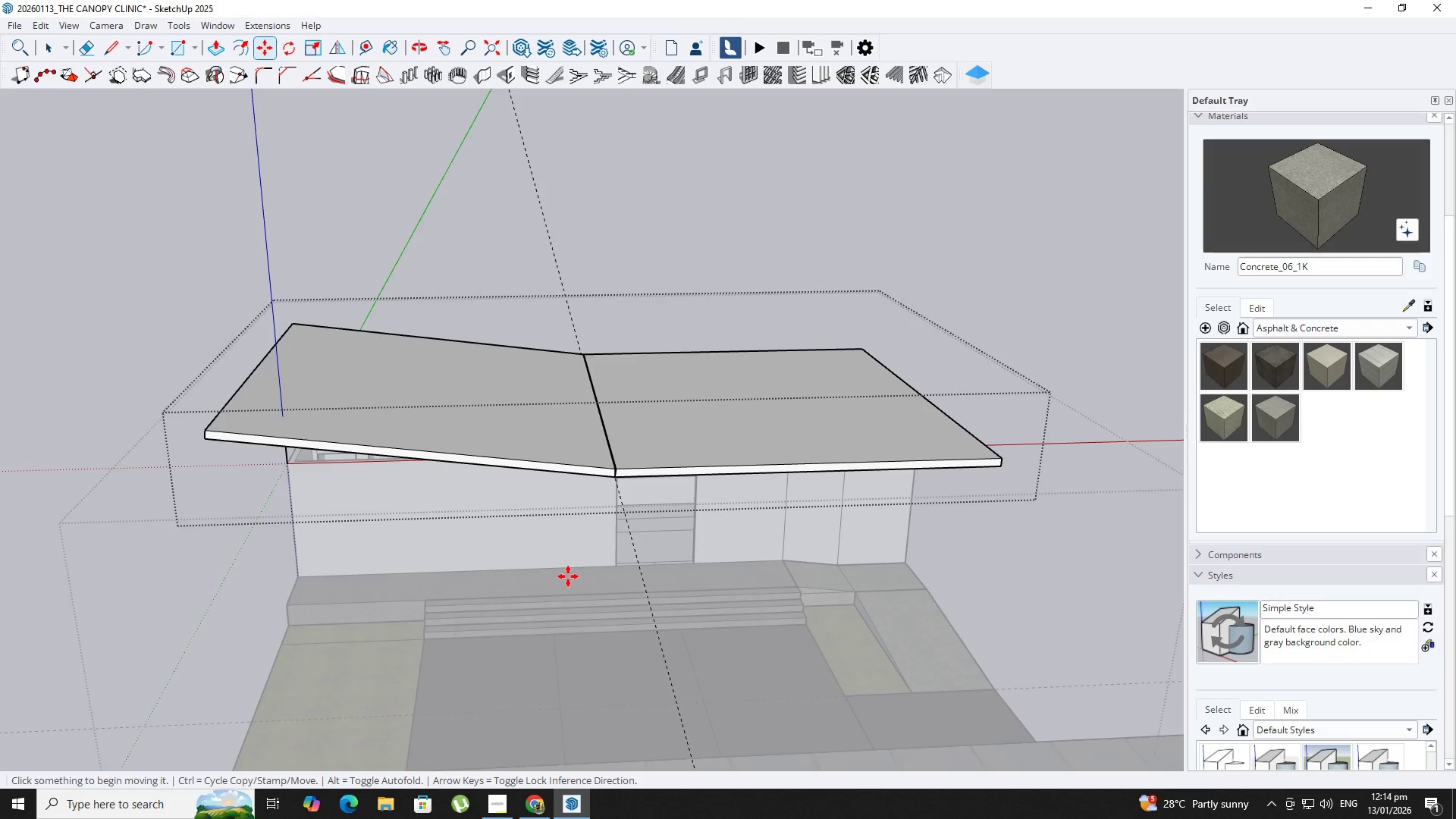 
key(Control+Z)
 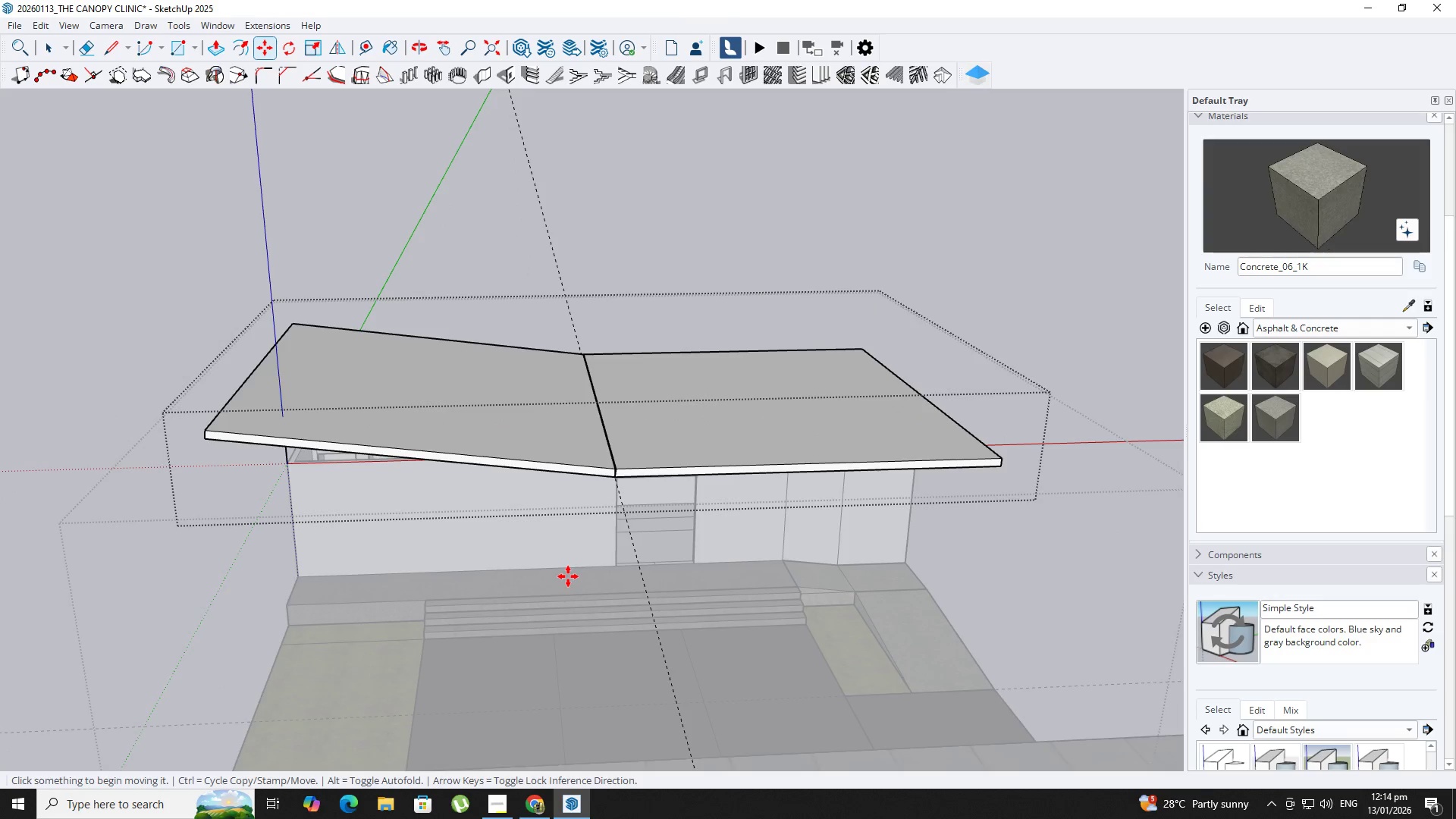 
hold_key(key=Z, duration=1.3)
 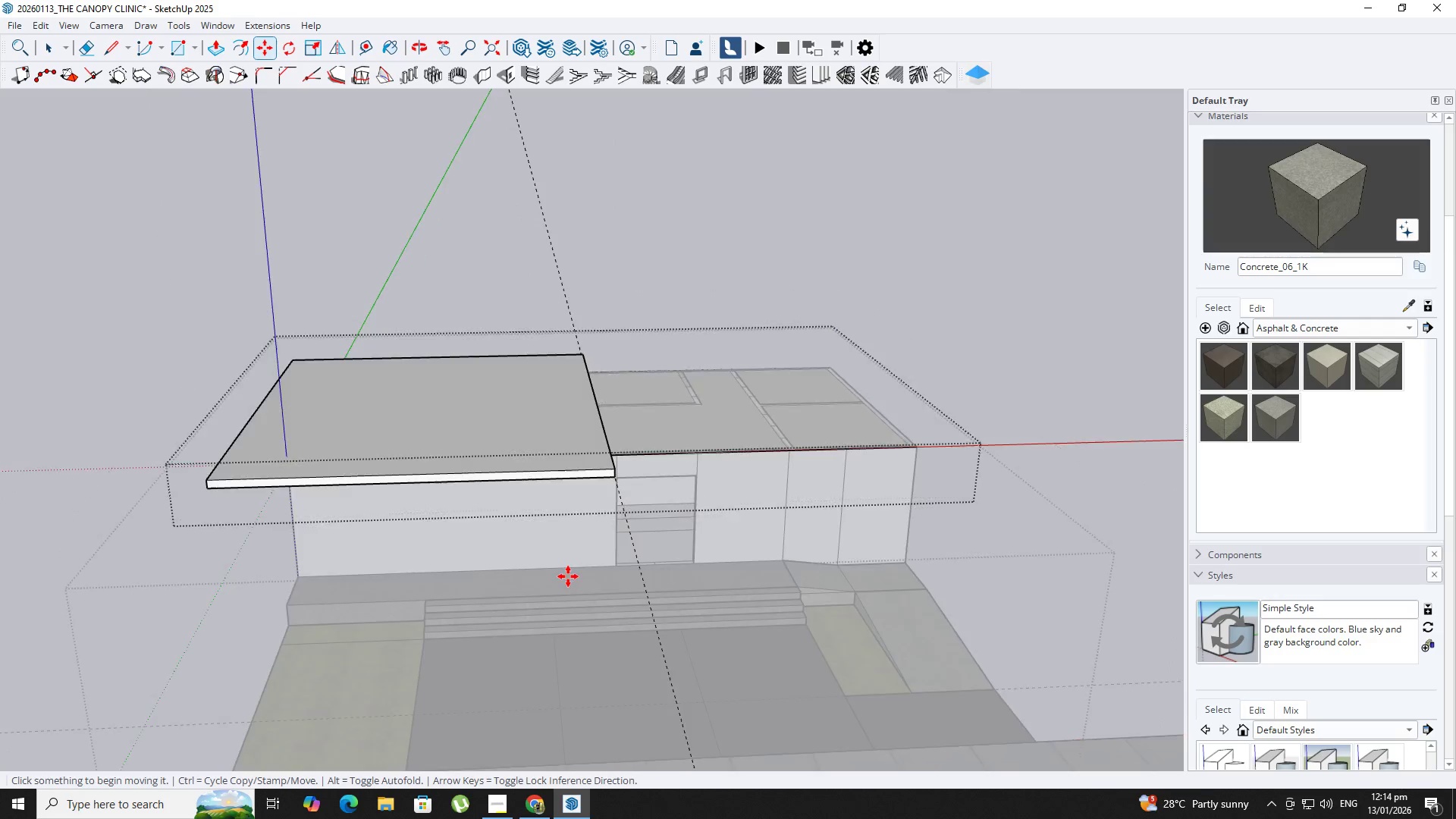 
key(Control+Z)
 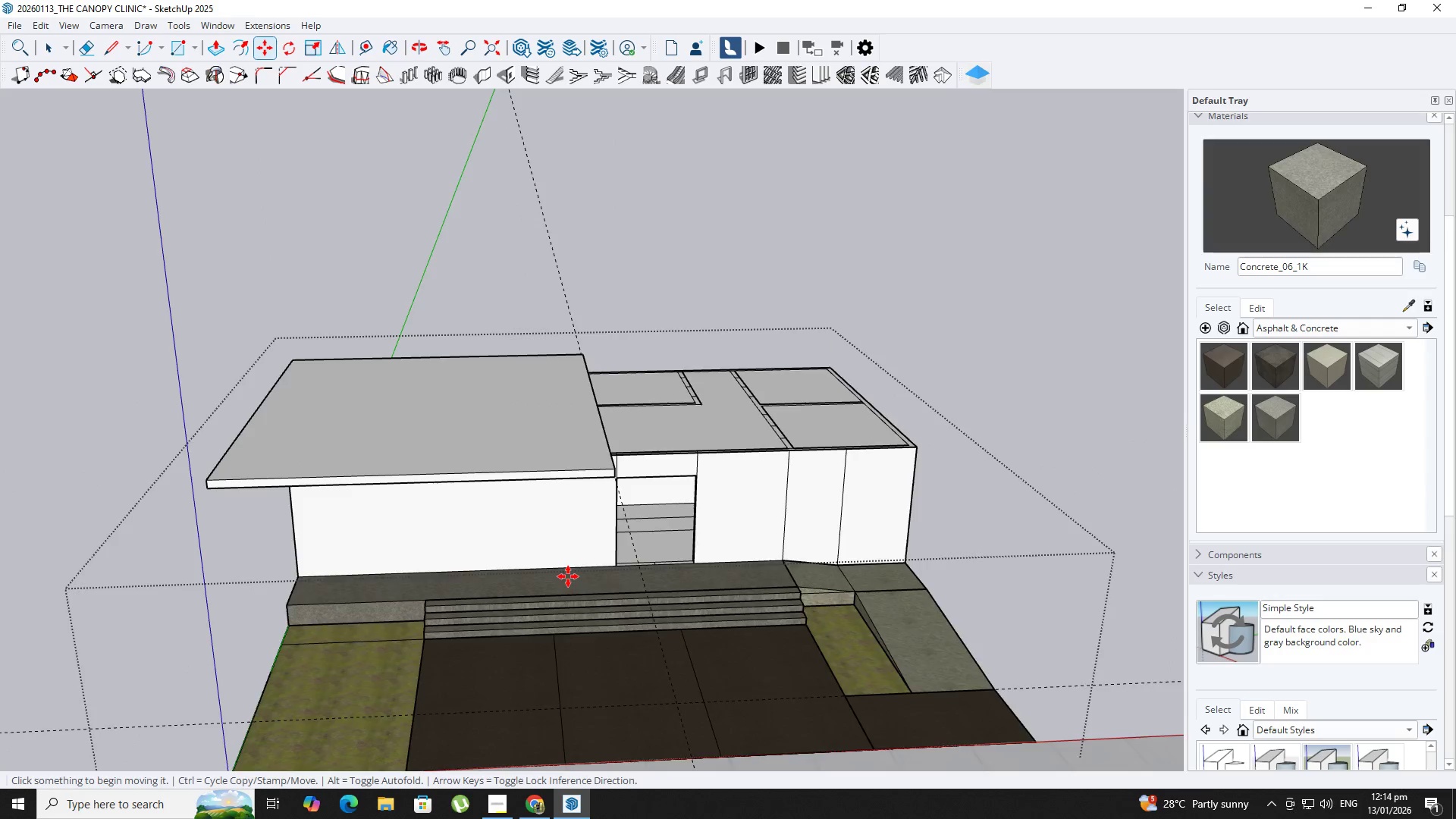 
hold_key(key=Z, duration=0.72)
 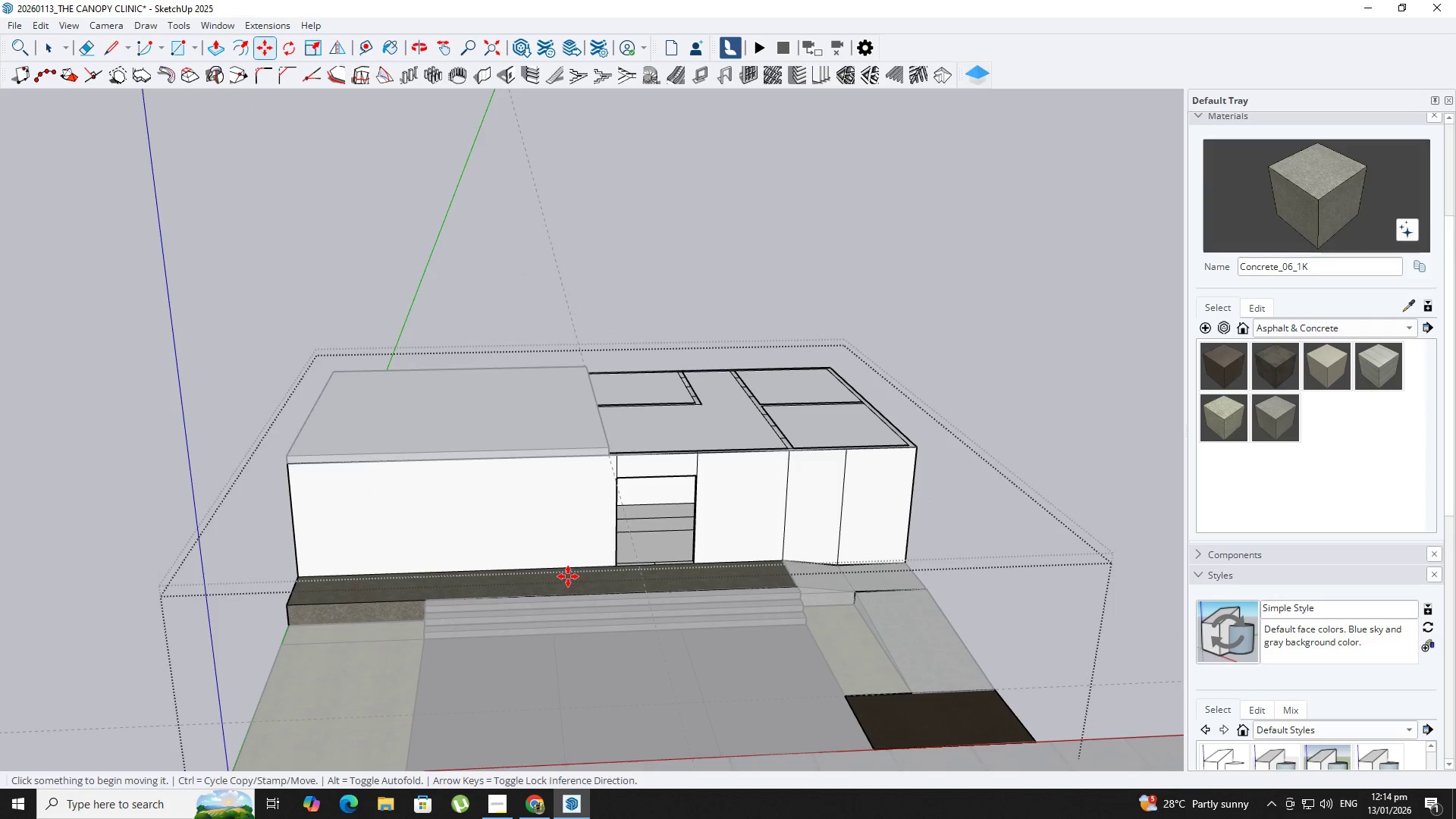 
key(Control+Z)
 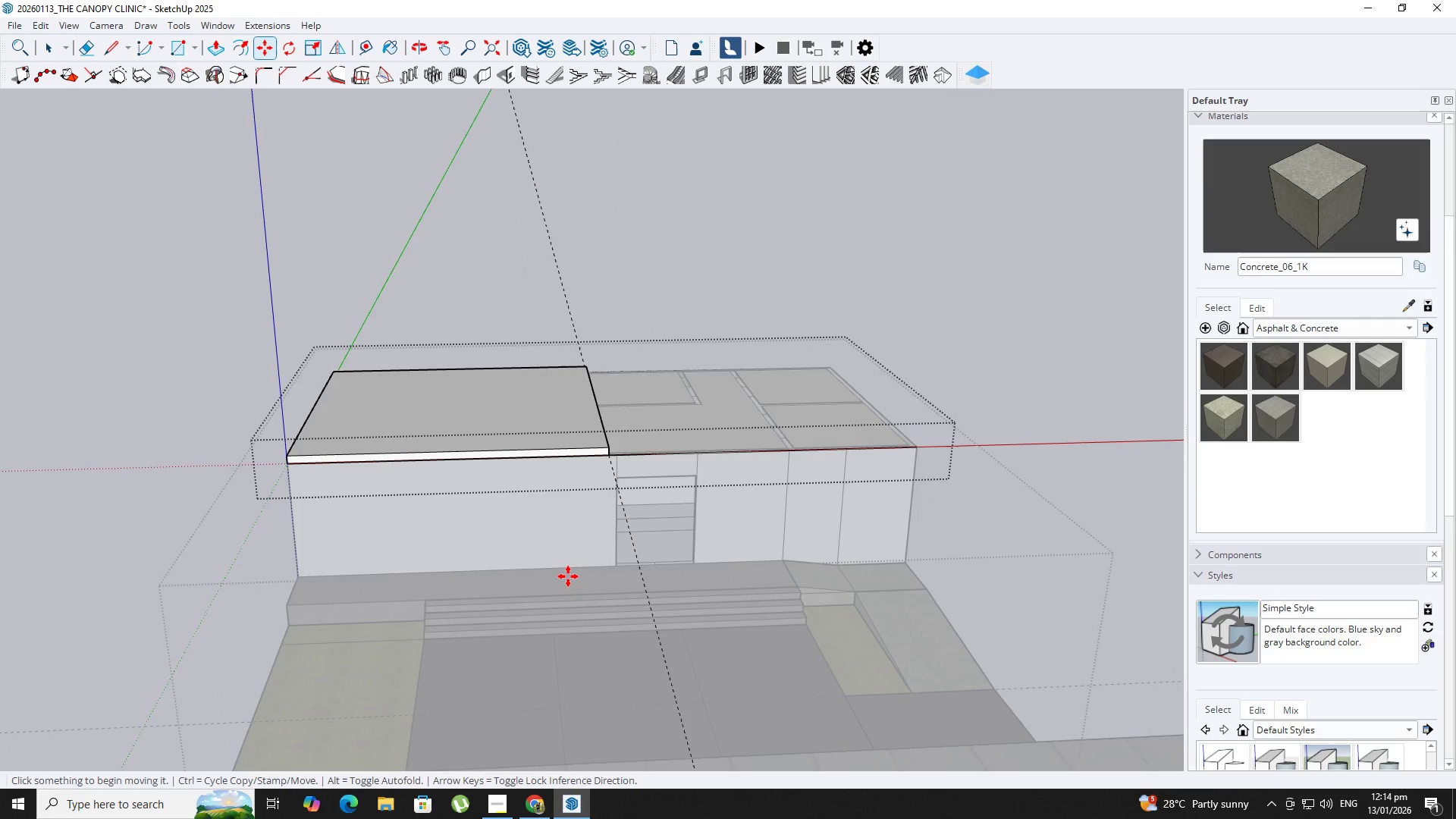 
key(Control+Z)
 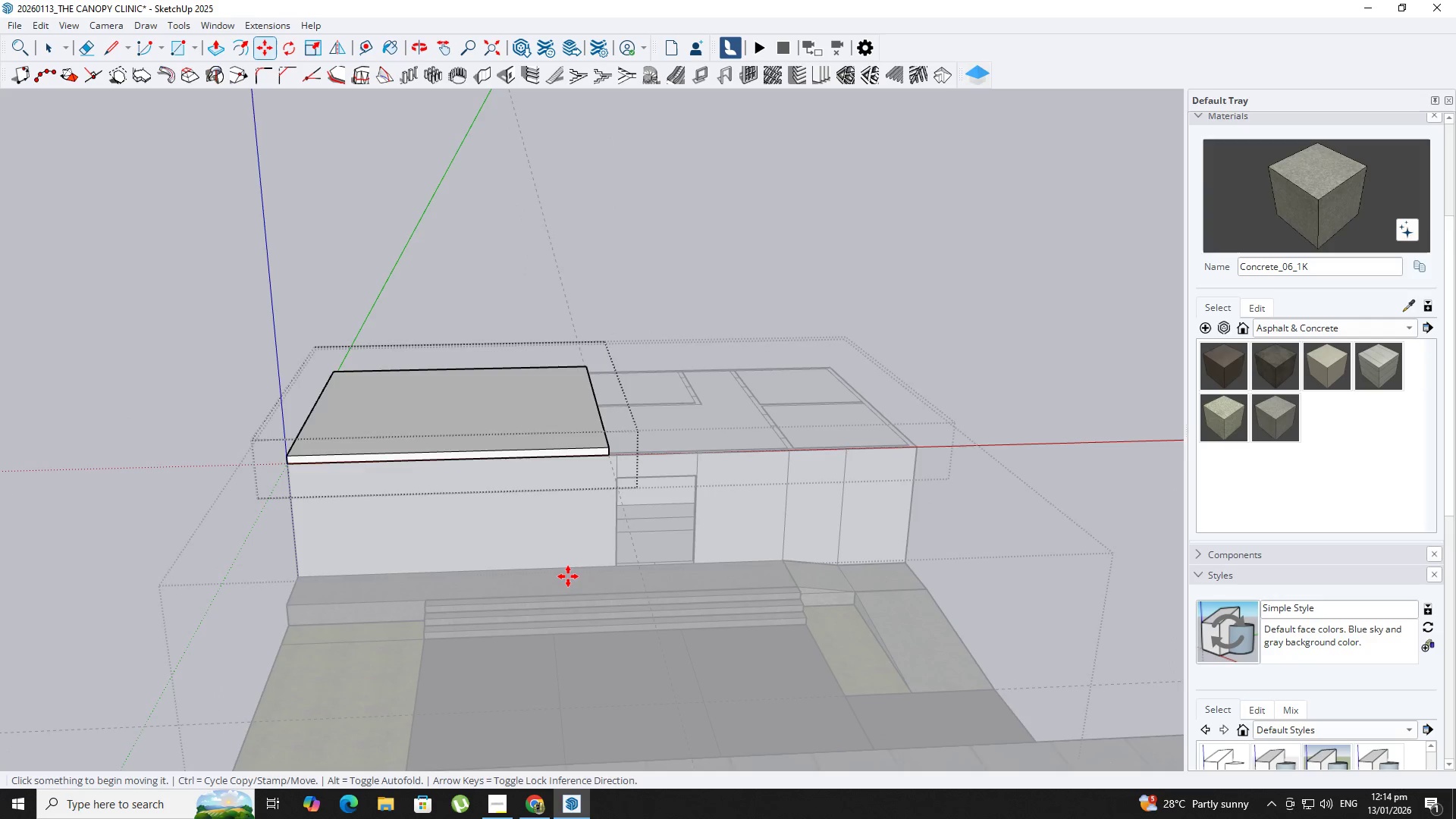 
key(Control+Z)
 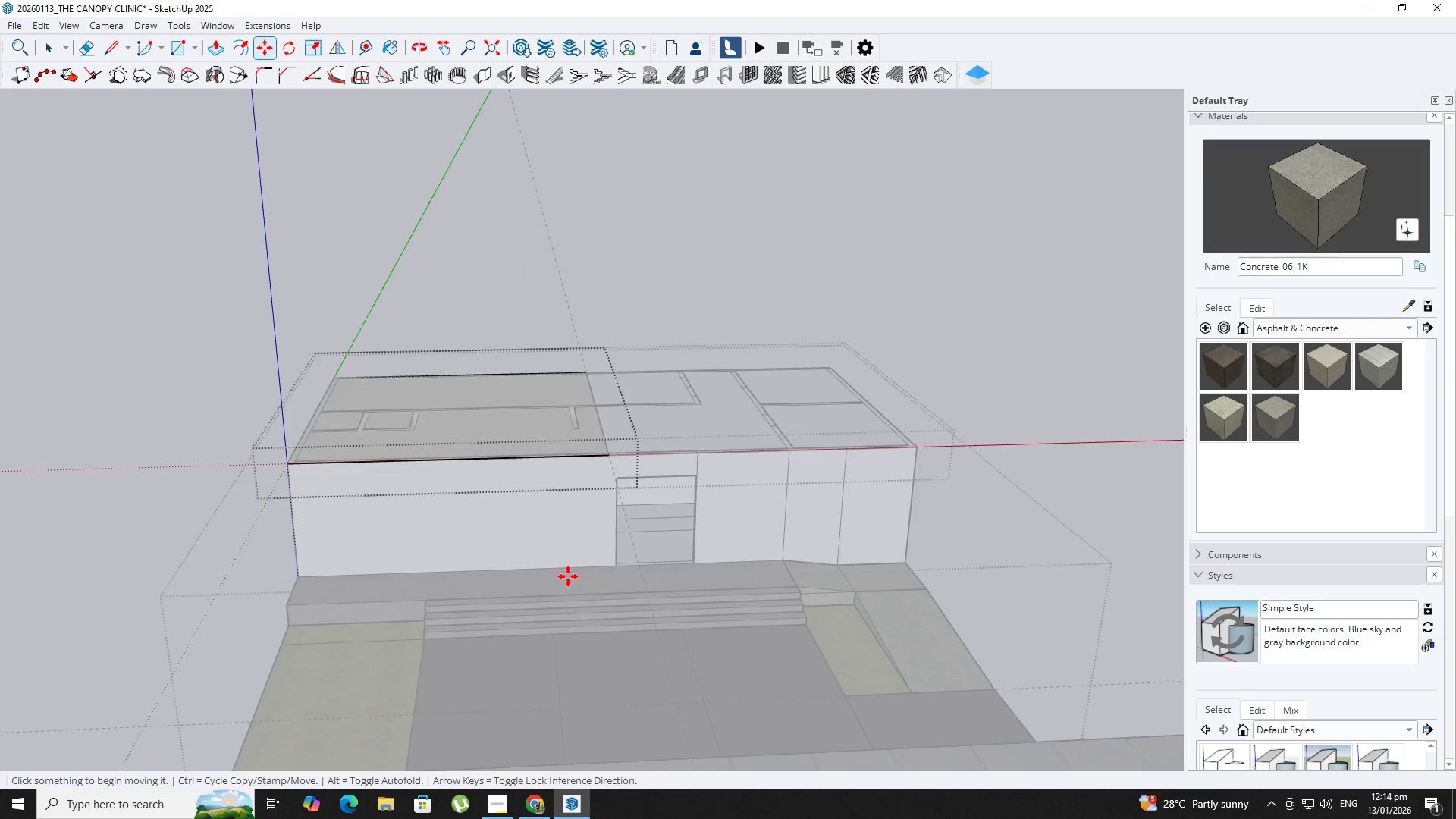 
key(Control+Z)
 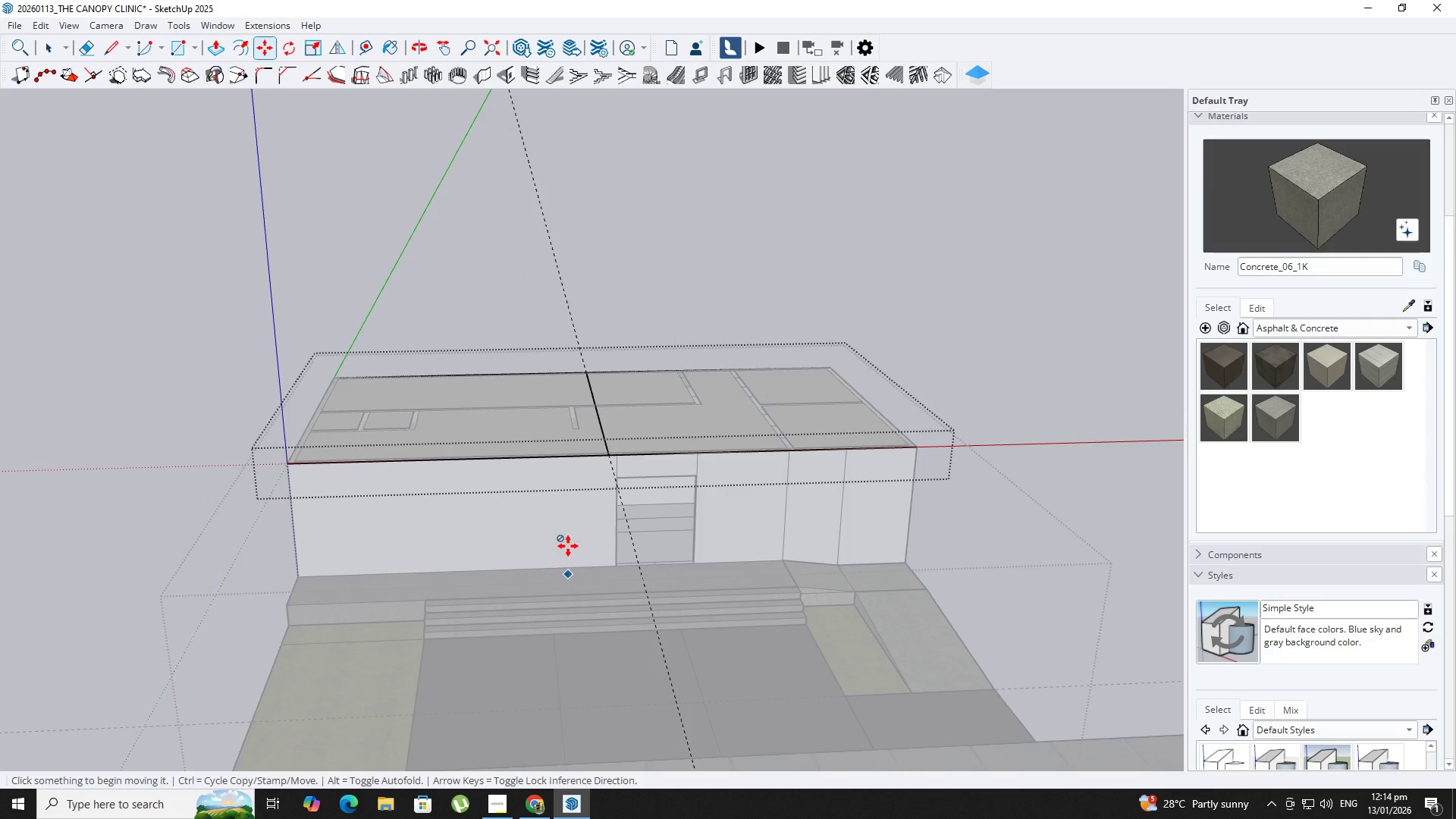 
key(Control+Z)
 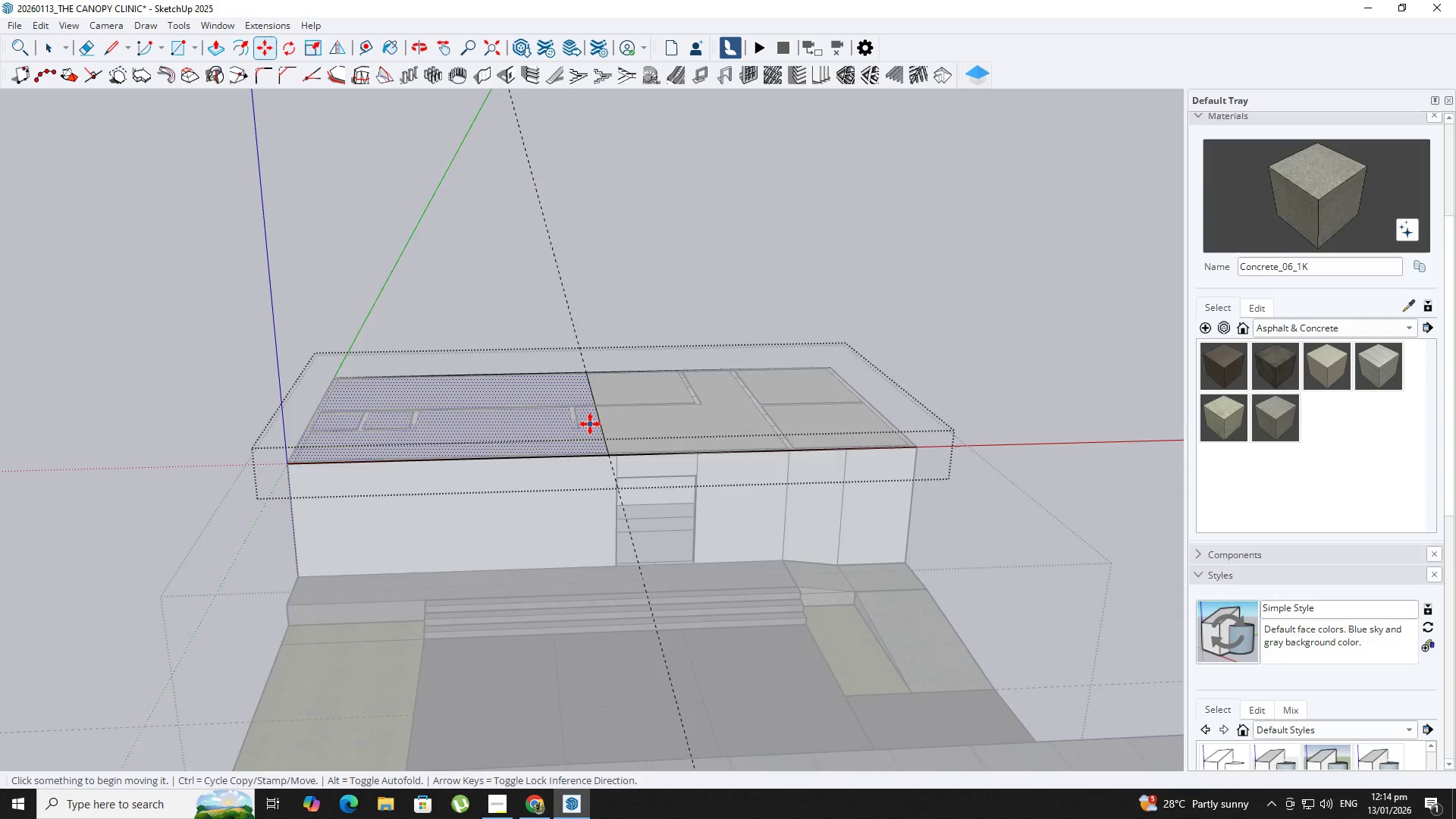 
key(T)
 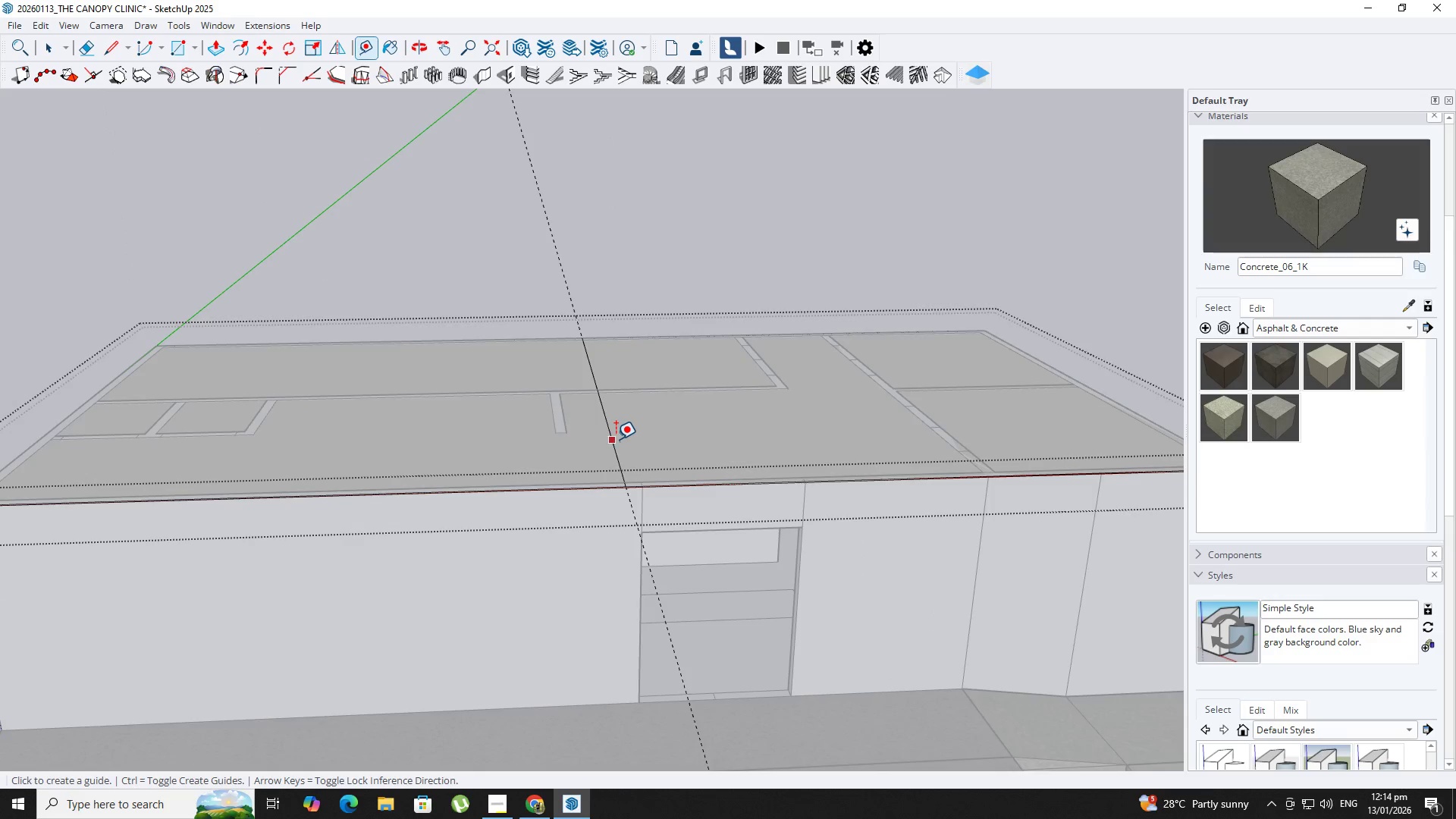 
scroll: coordinate [597, 425], scroll_direction: up, amount: 6.0
 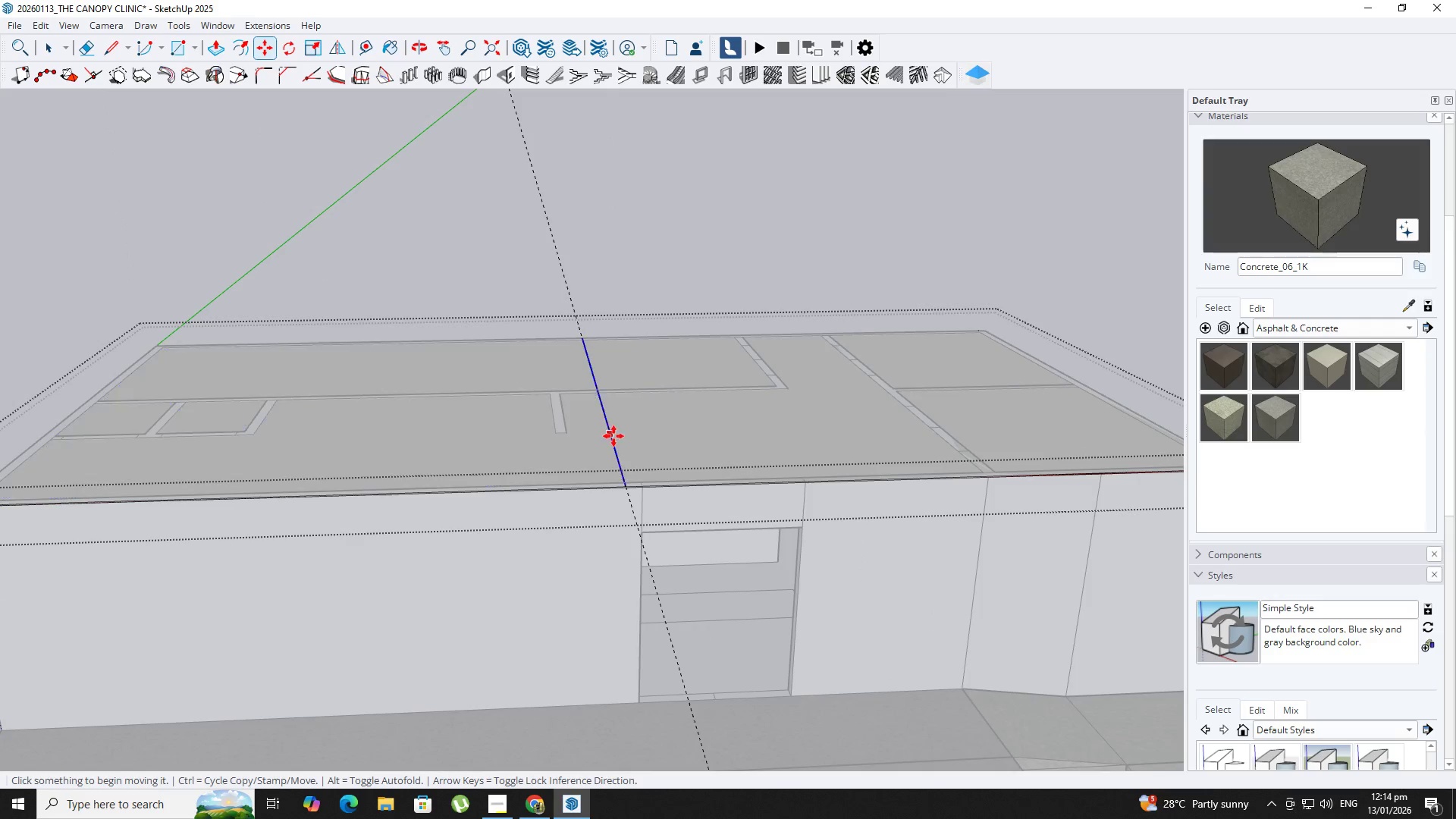 
key(Backquote)
 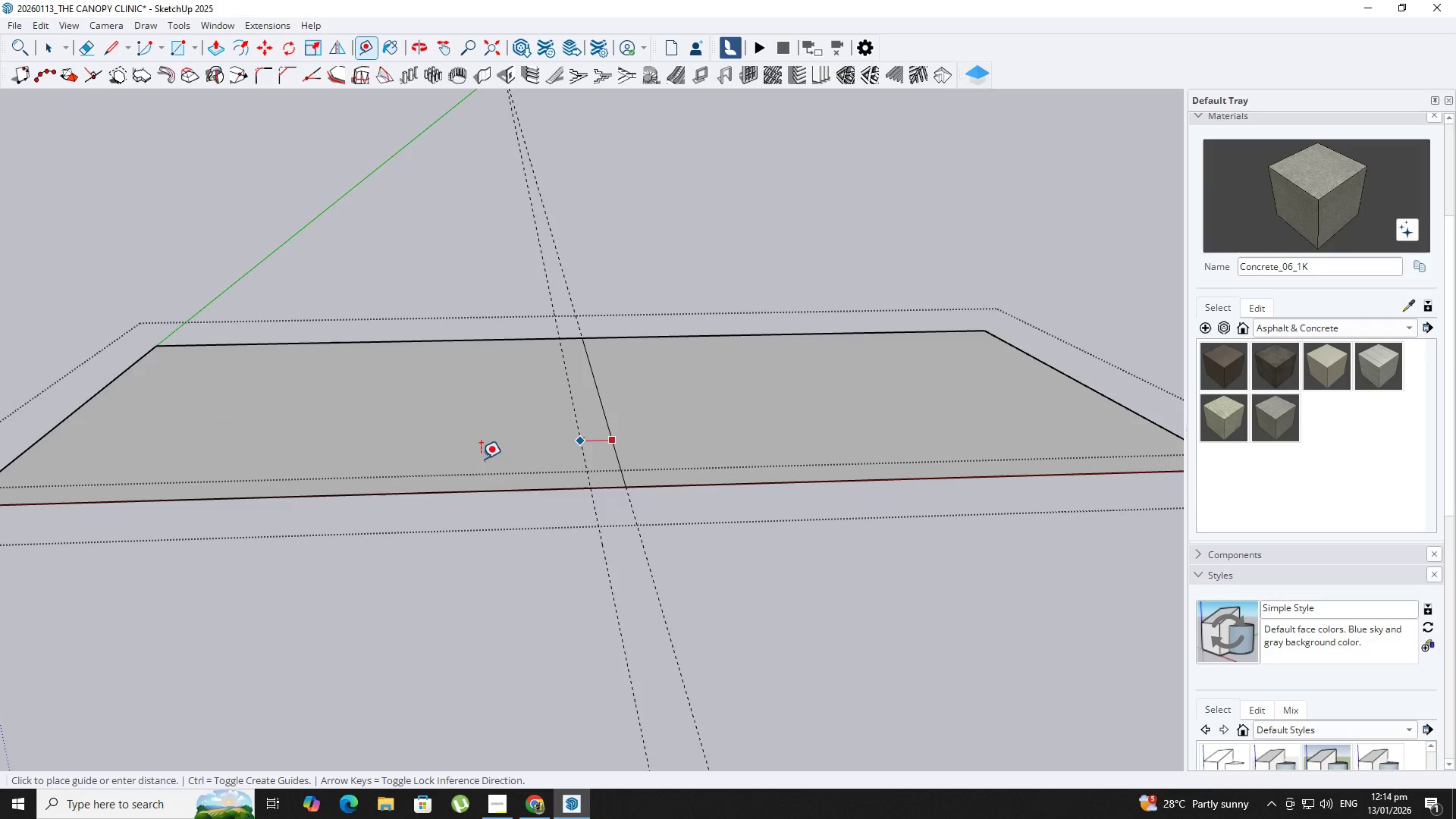 
key(Backquote)
 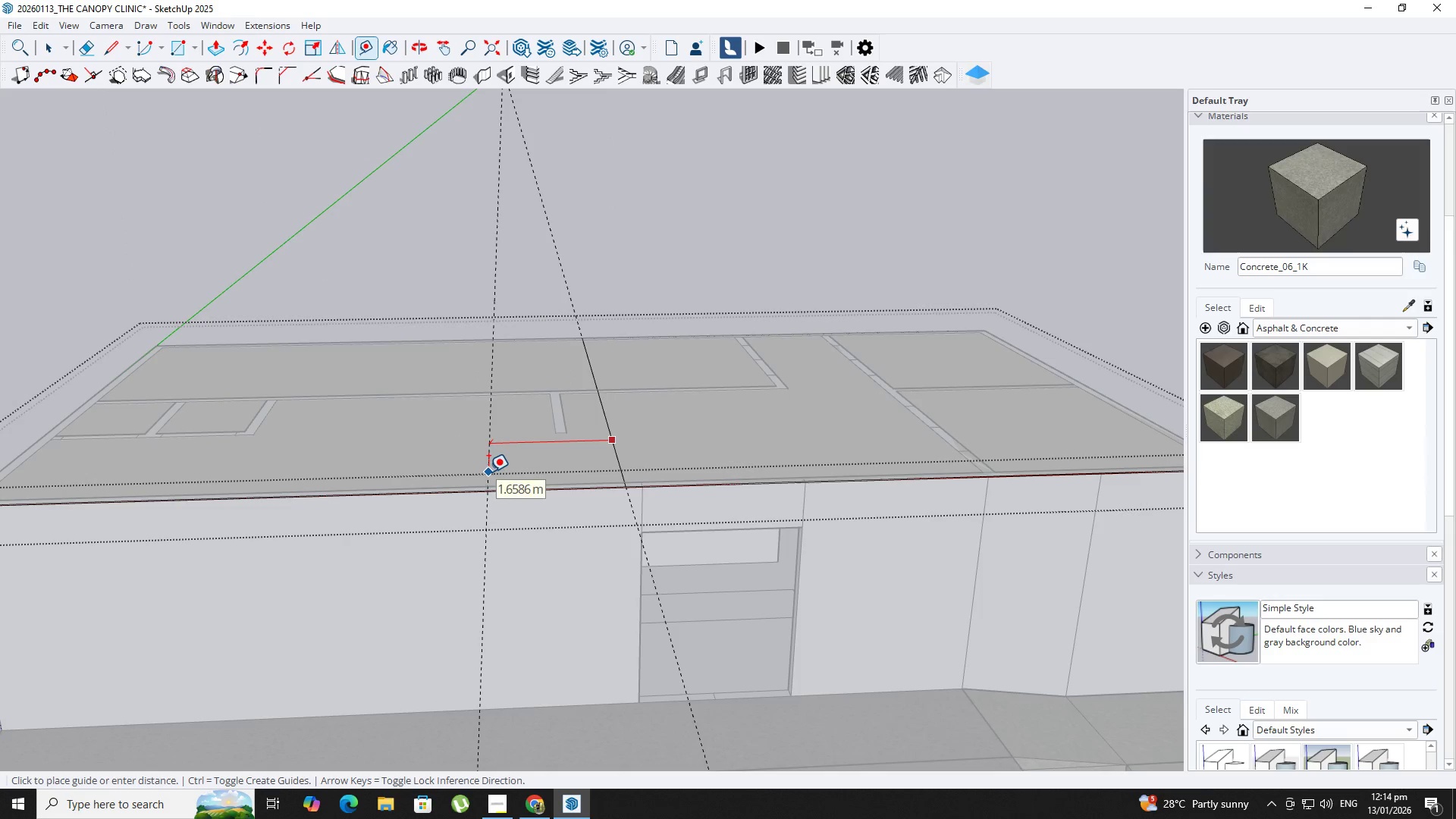 
key(Numpad1)
 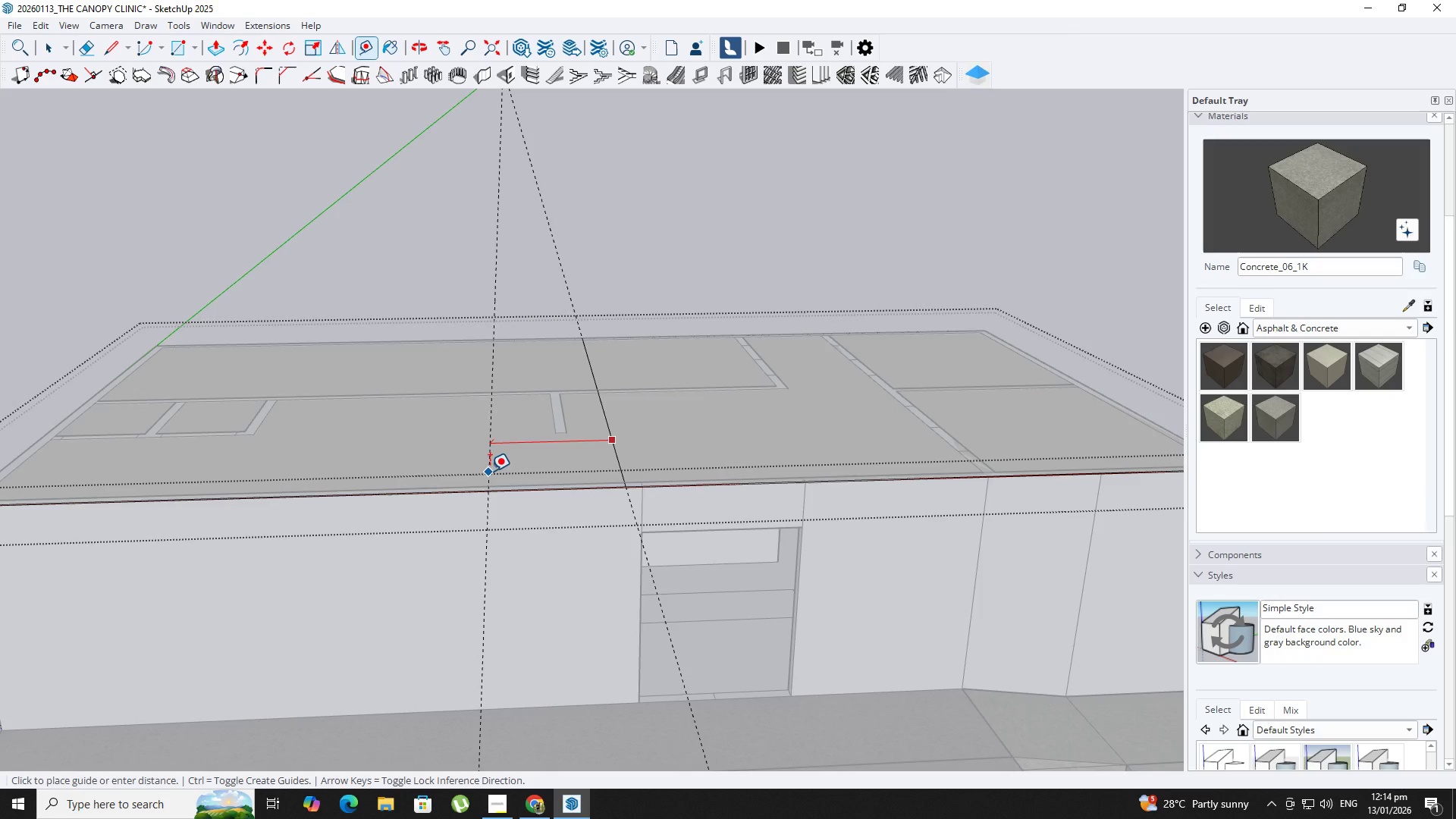 
key(NumpadDecimal)
 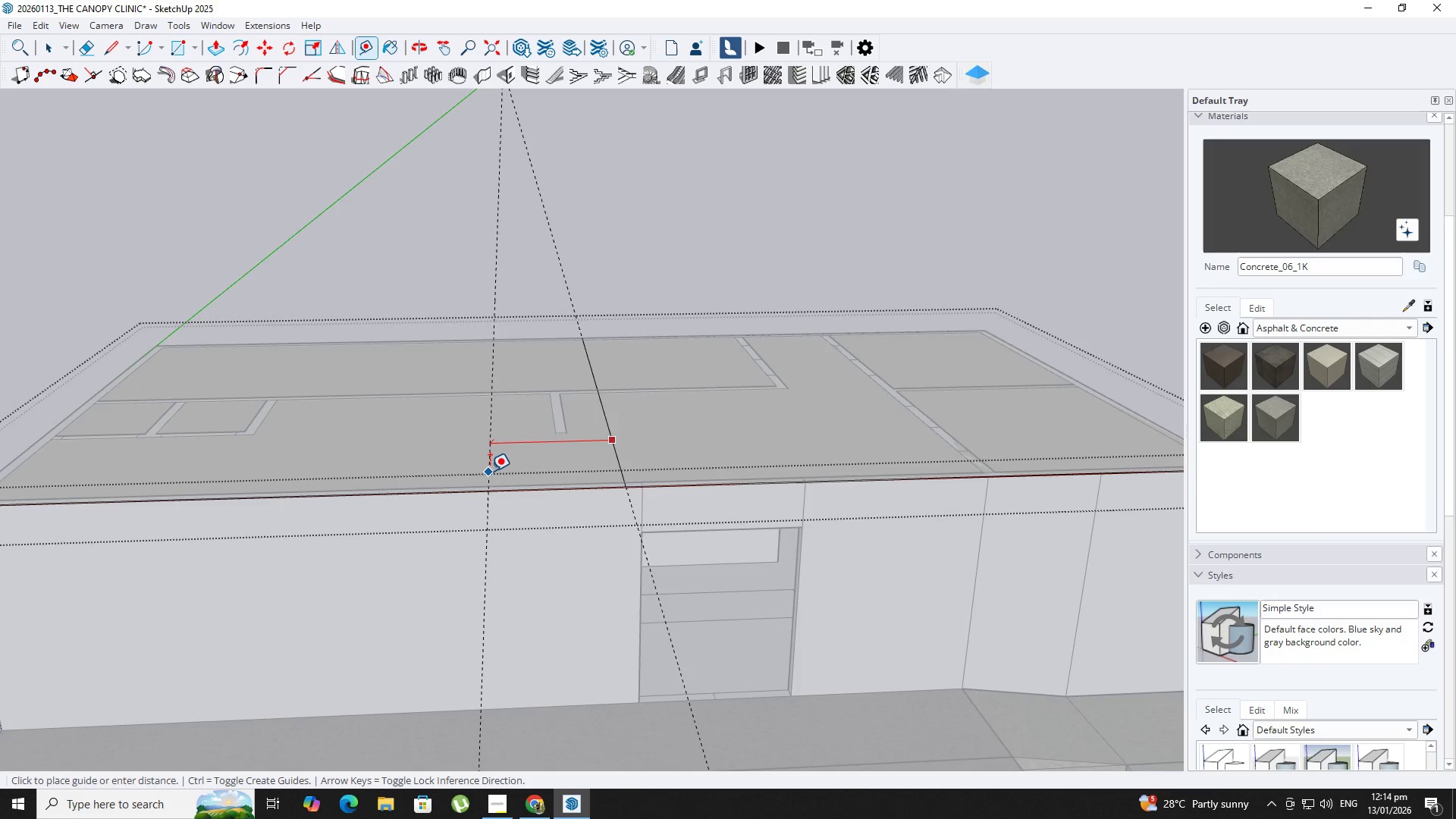 
key(Numpad5)
 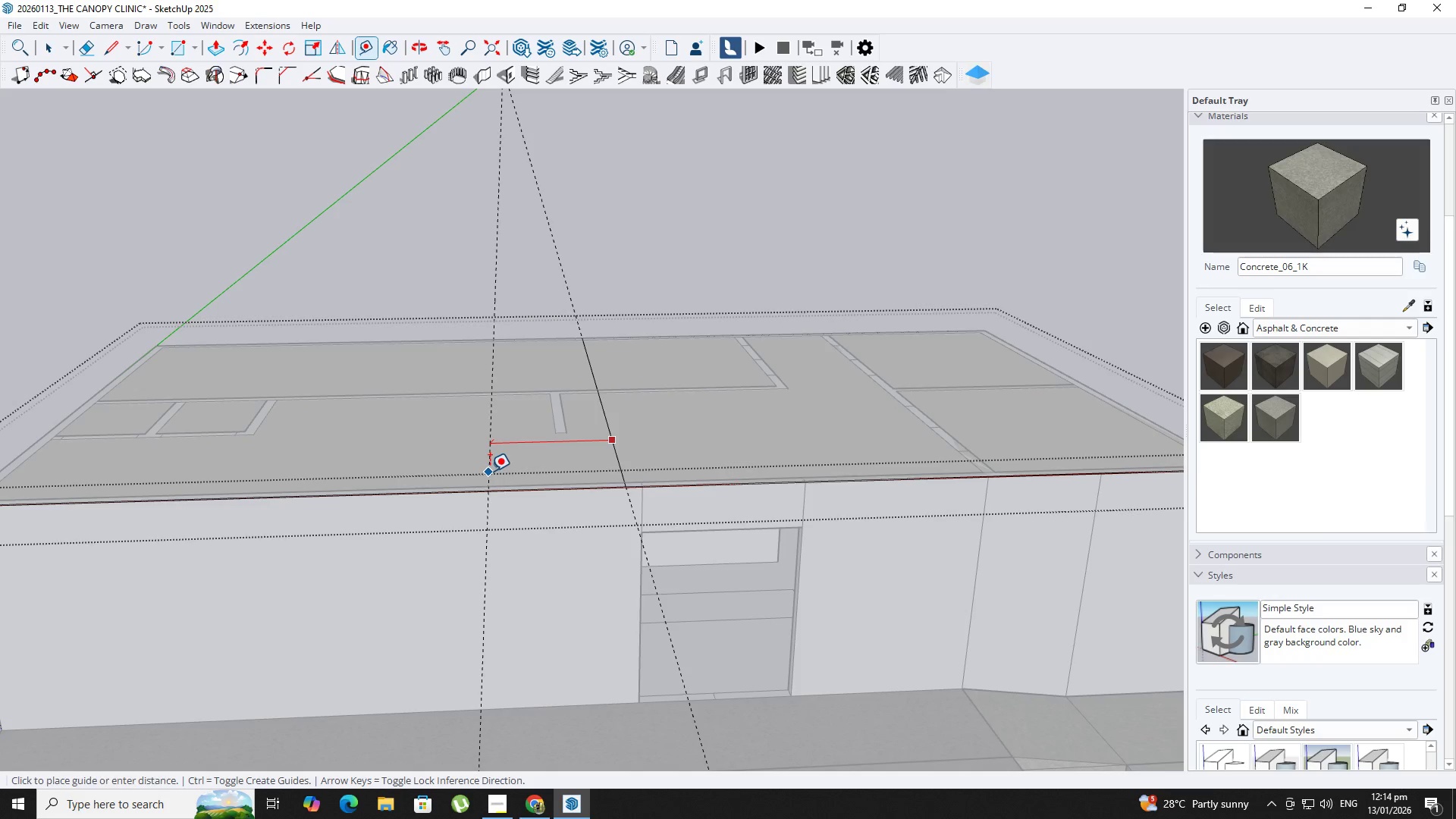 
key(NumpadEnter)
 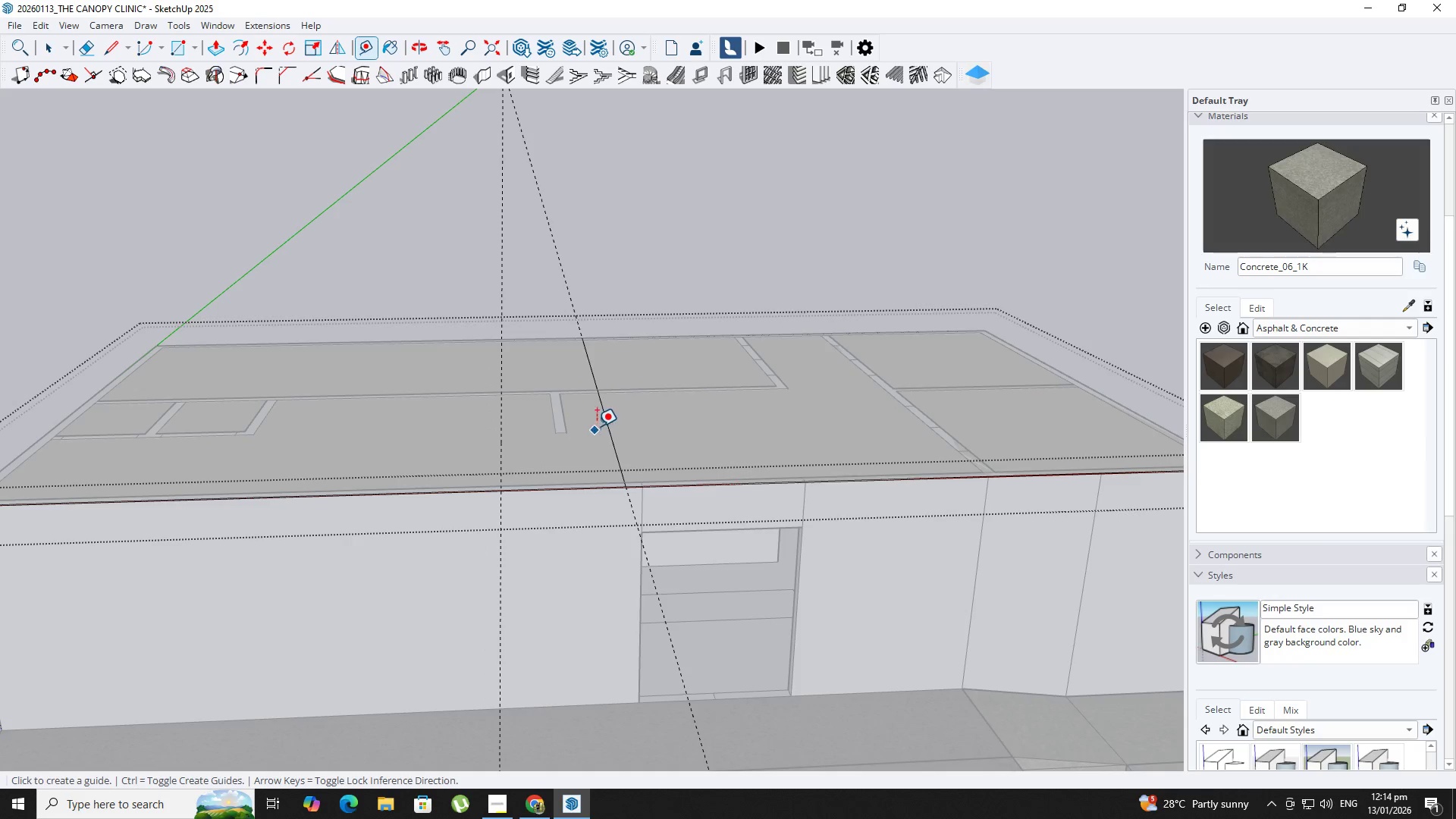 
key(E)
 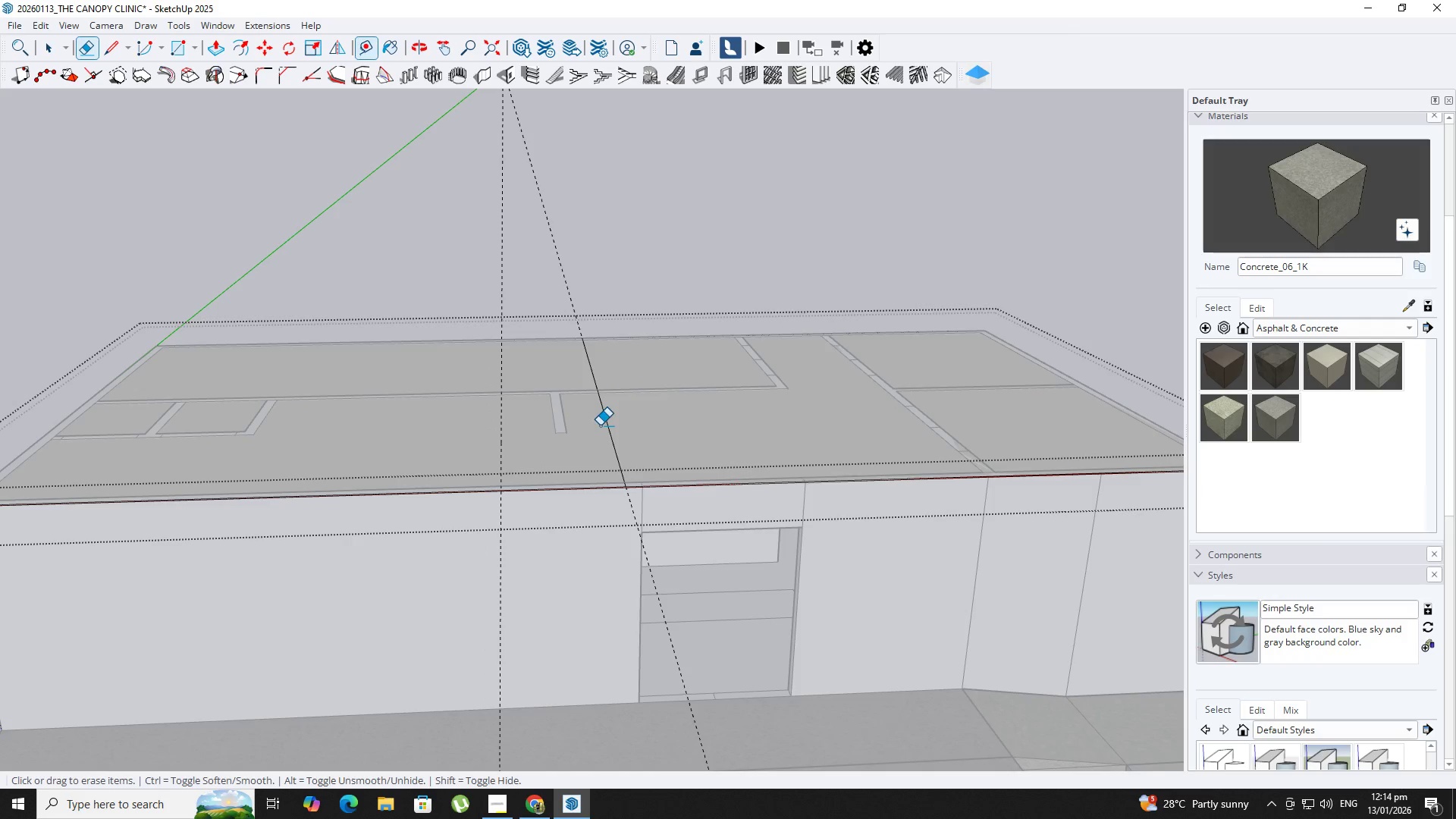 
left_click_drag(start_coordinate=[600, 425], to_coordinate=[608, 429])
 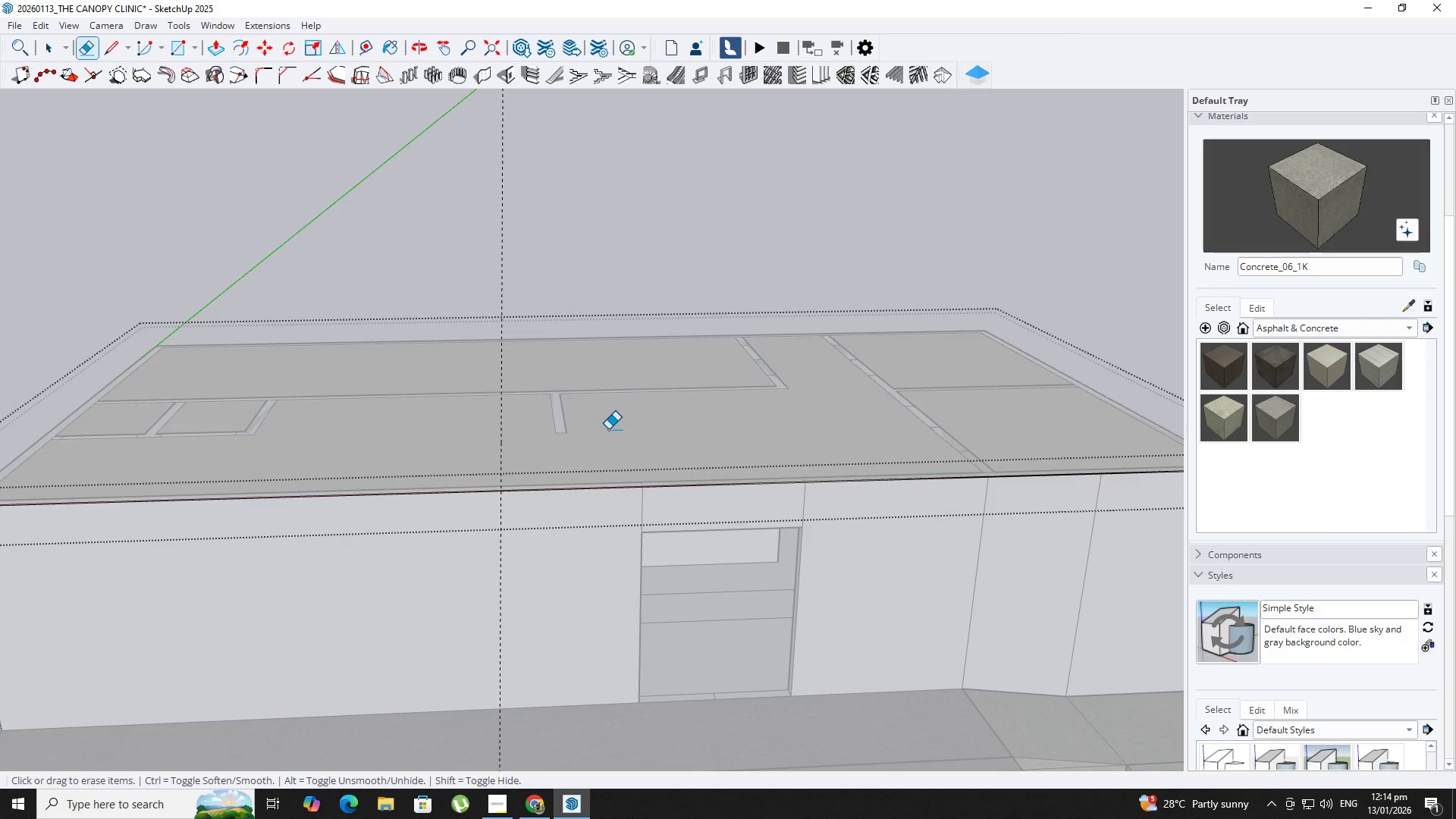 
key(Backquote)
 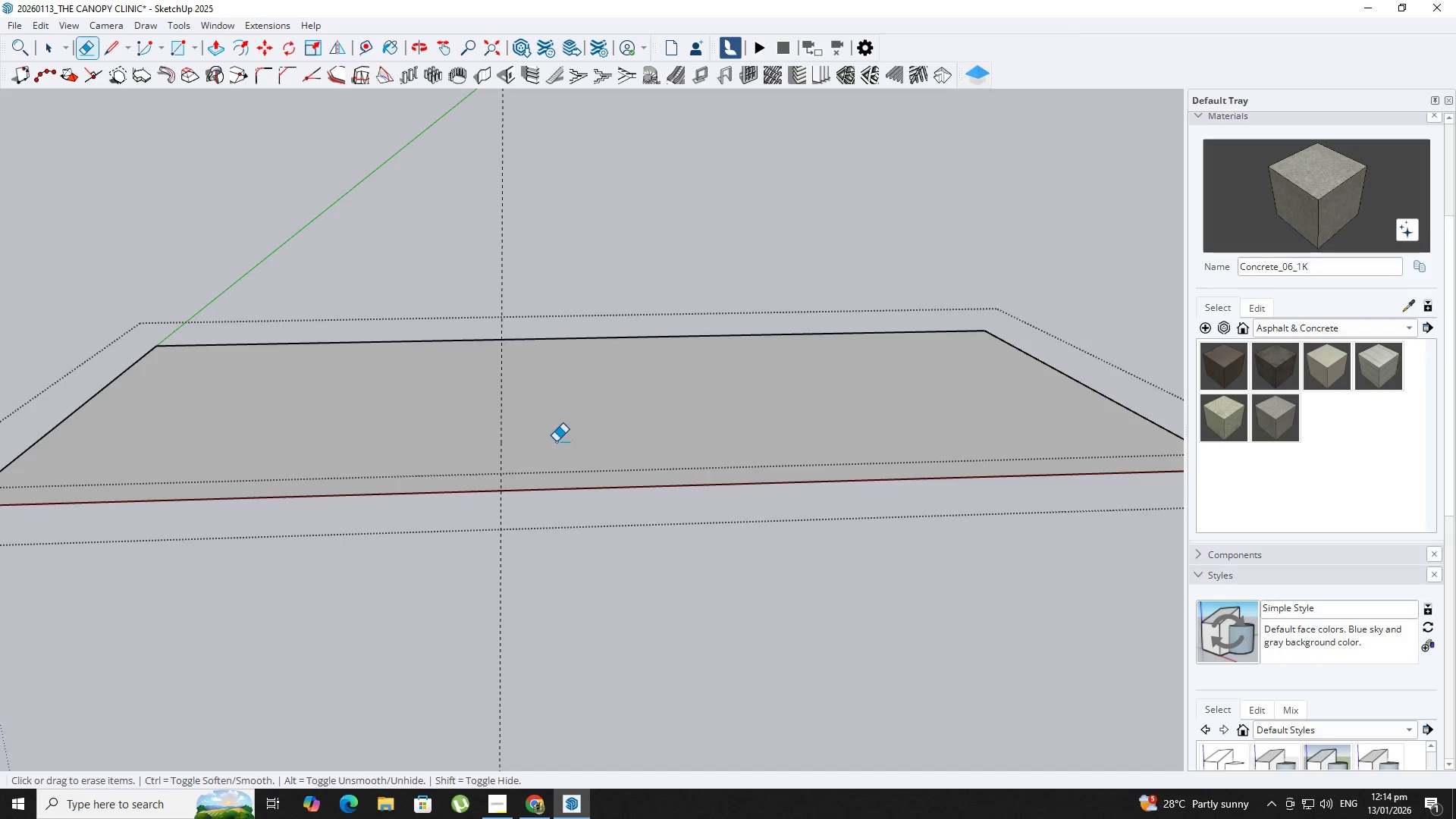 
key(L)
 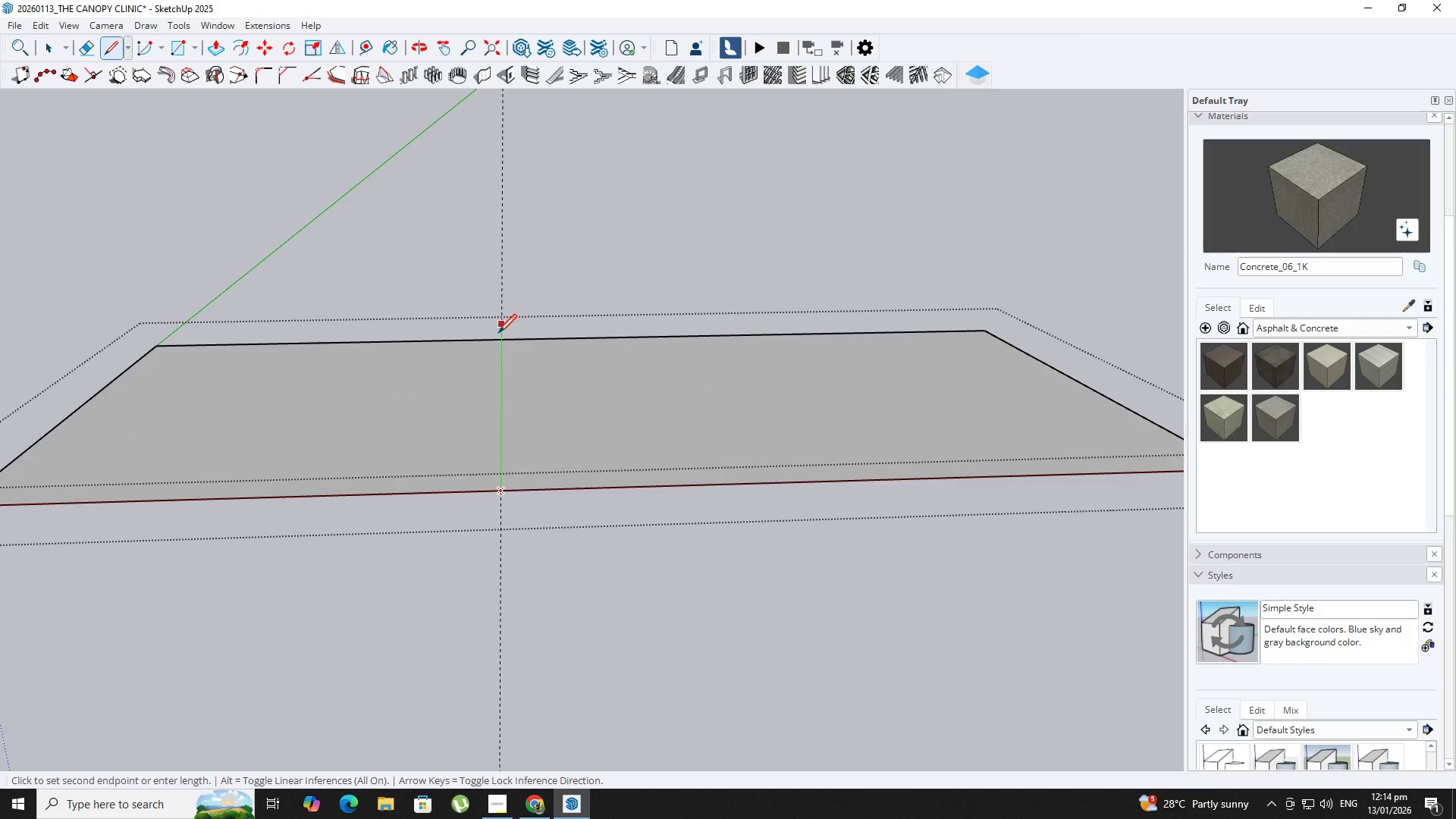 
key(Space)
 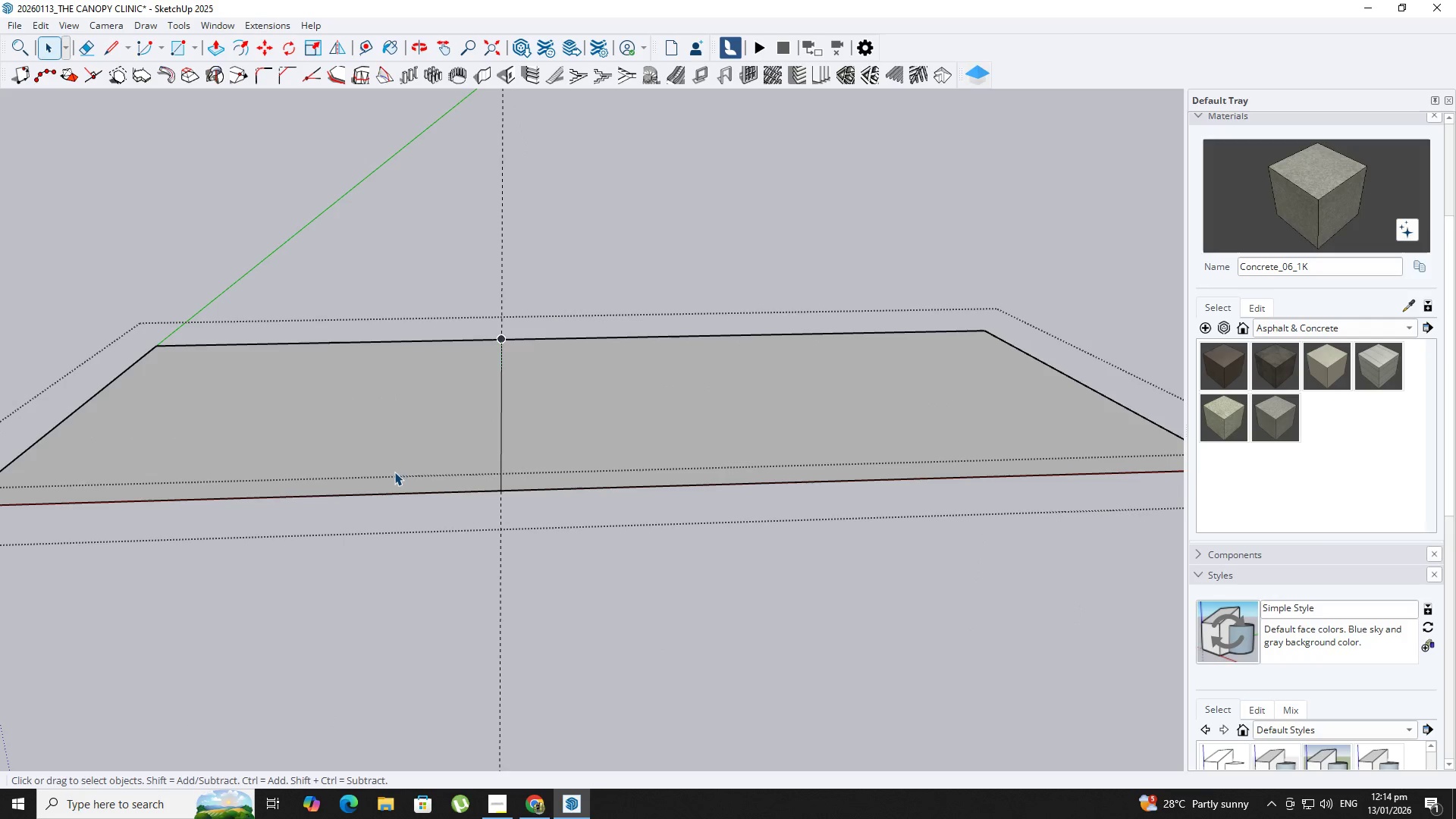 
double_click([394, 472])
 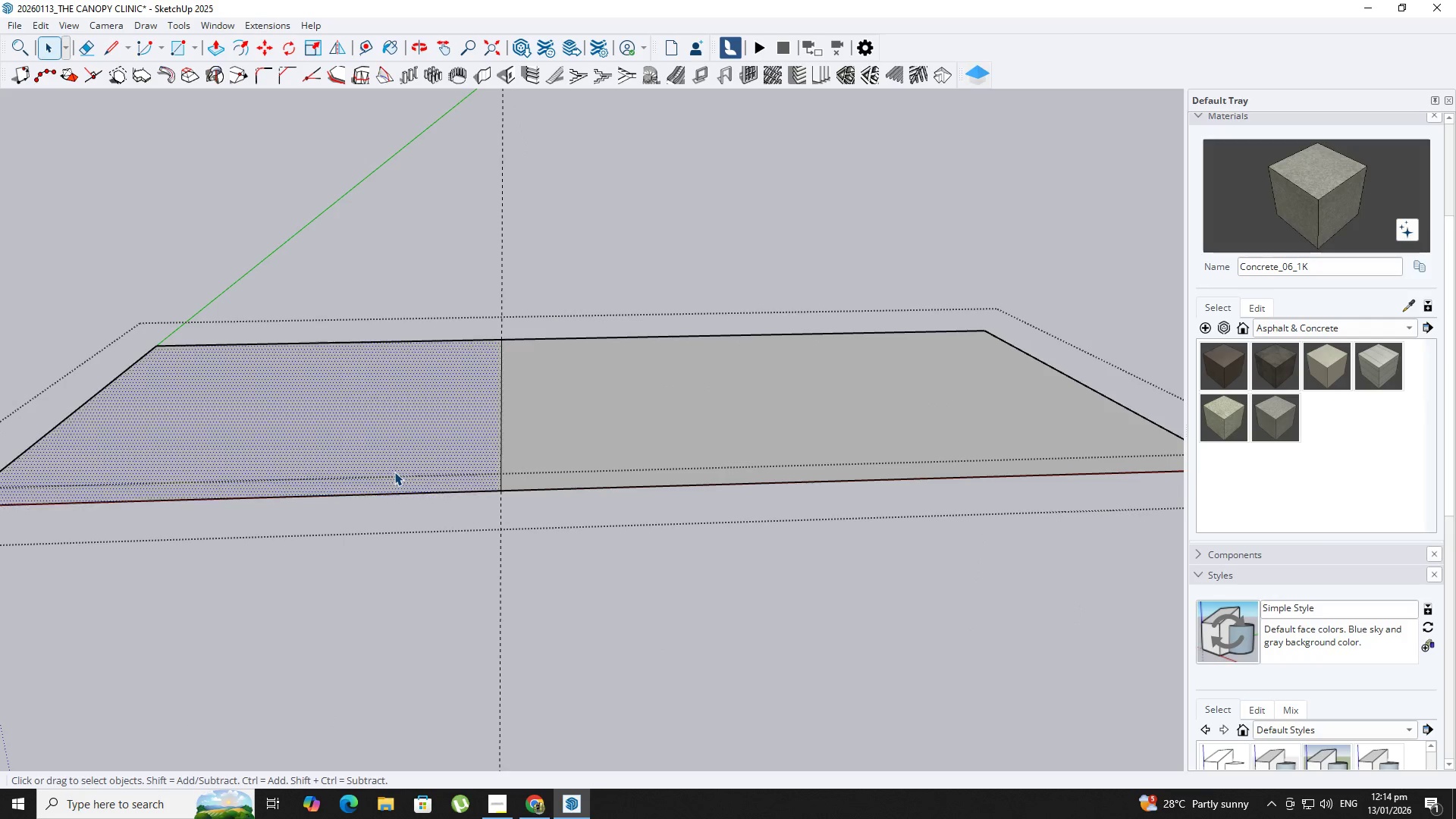 
triple_click([394, 472])
 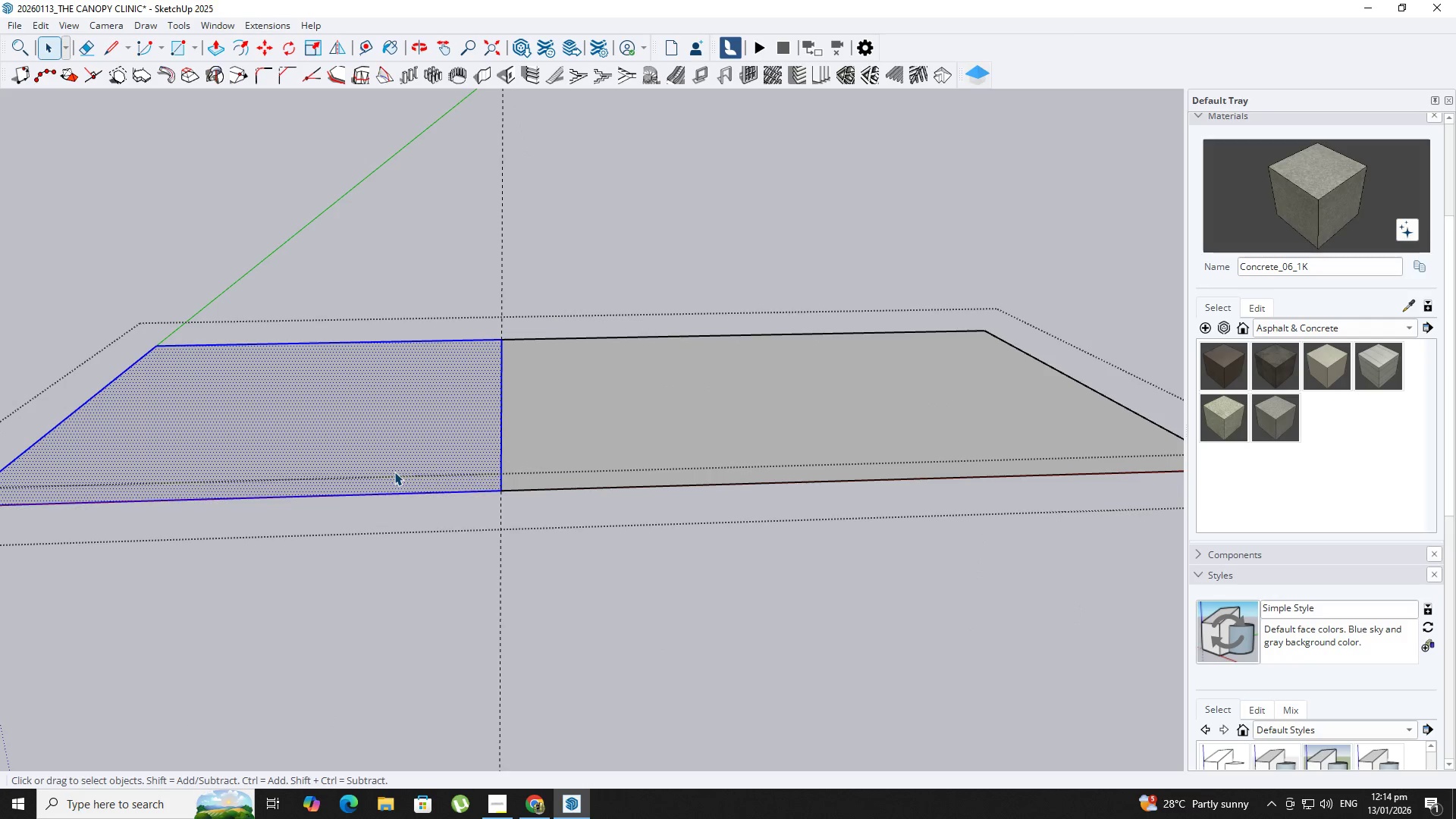 
right_click([394, 472])
 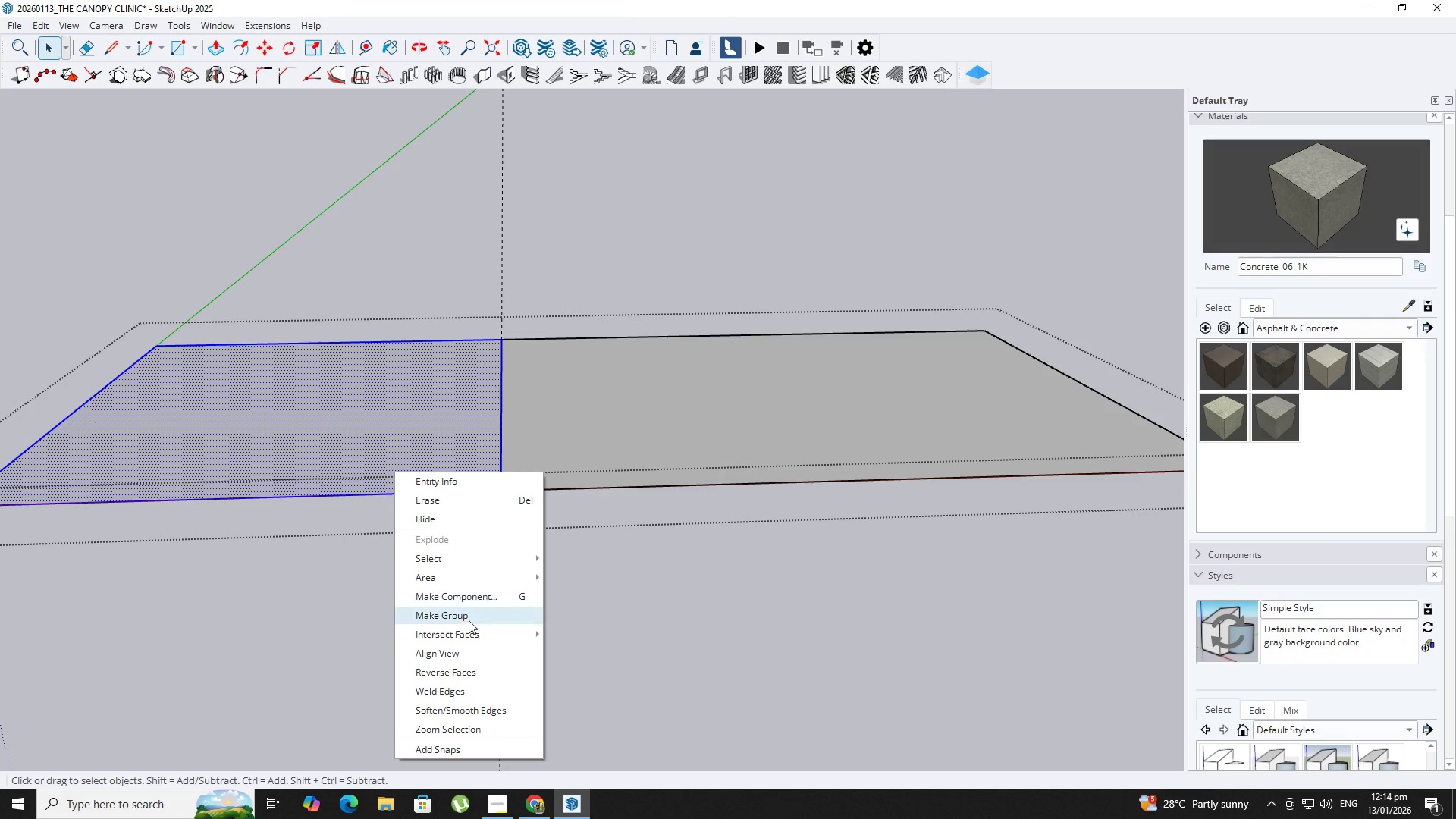 
left_click([472, 626])
 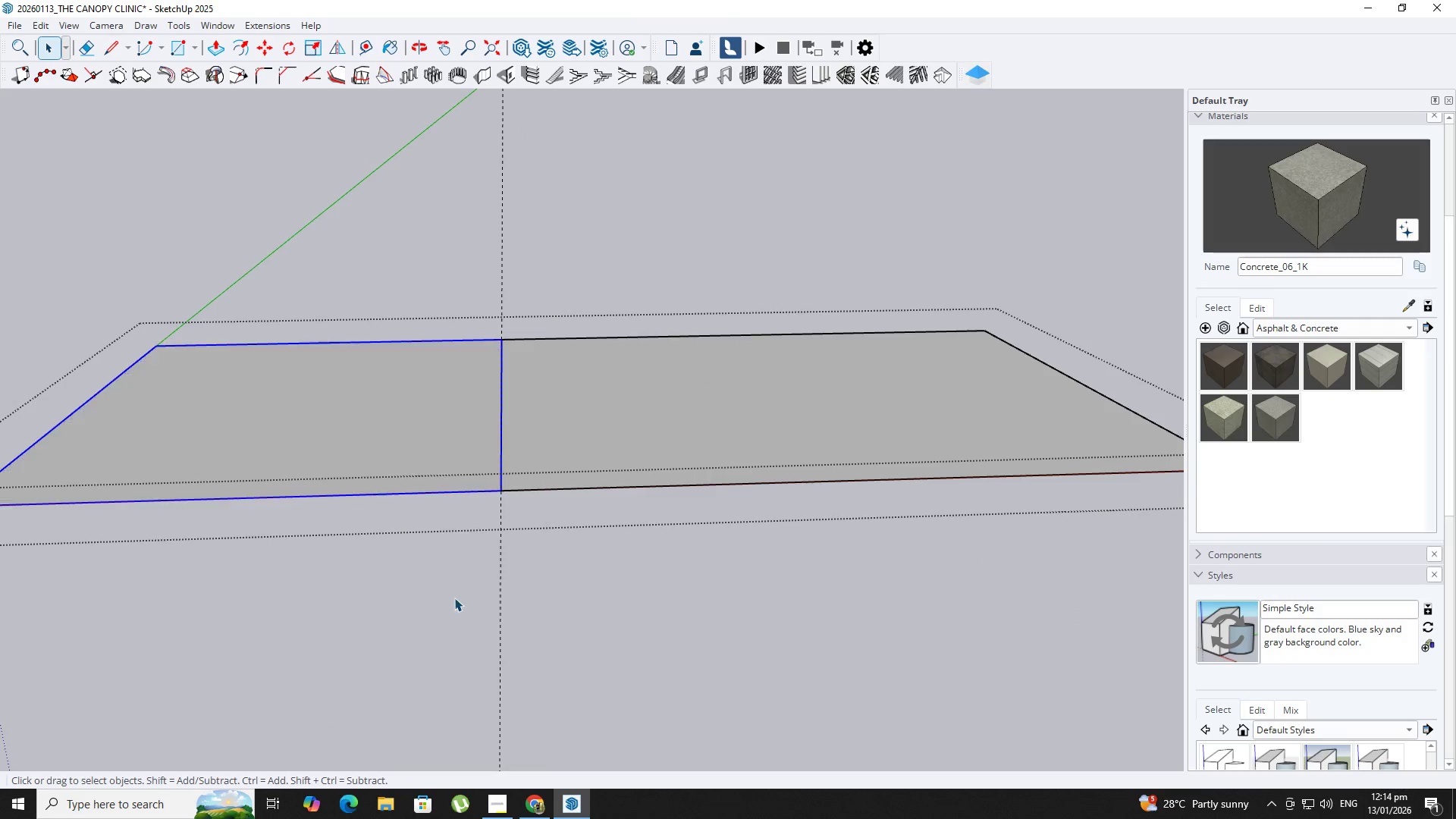 
double_click([409, 413])
 